 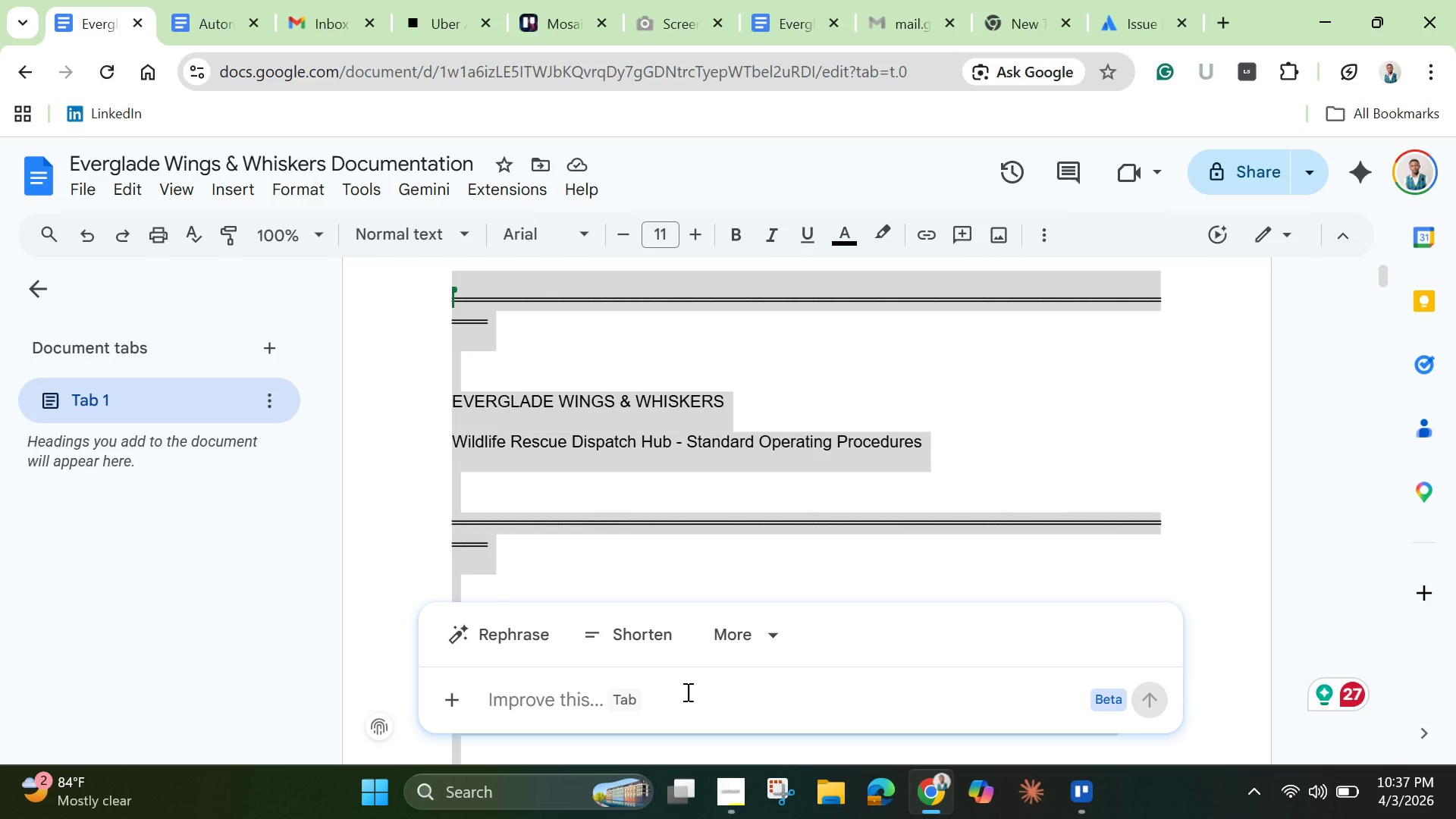 
type(properly )
 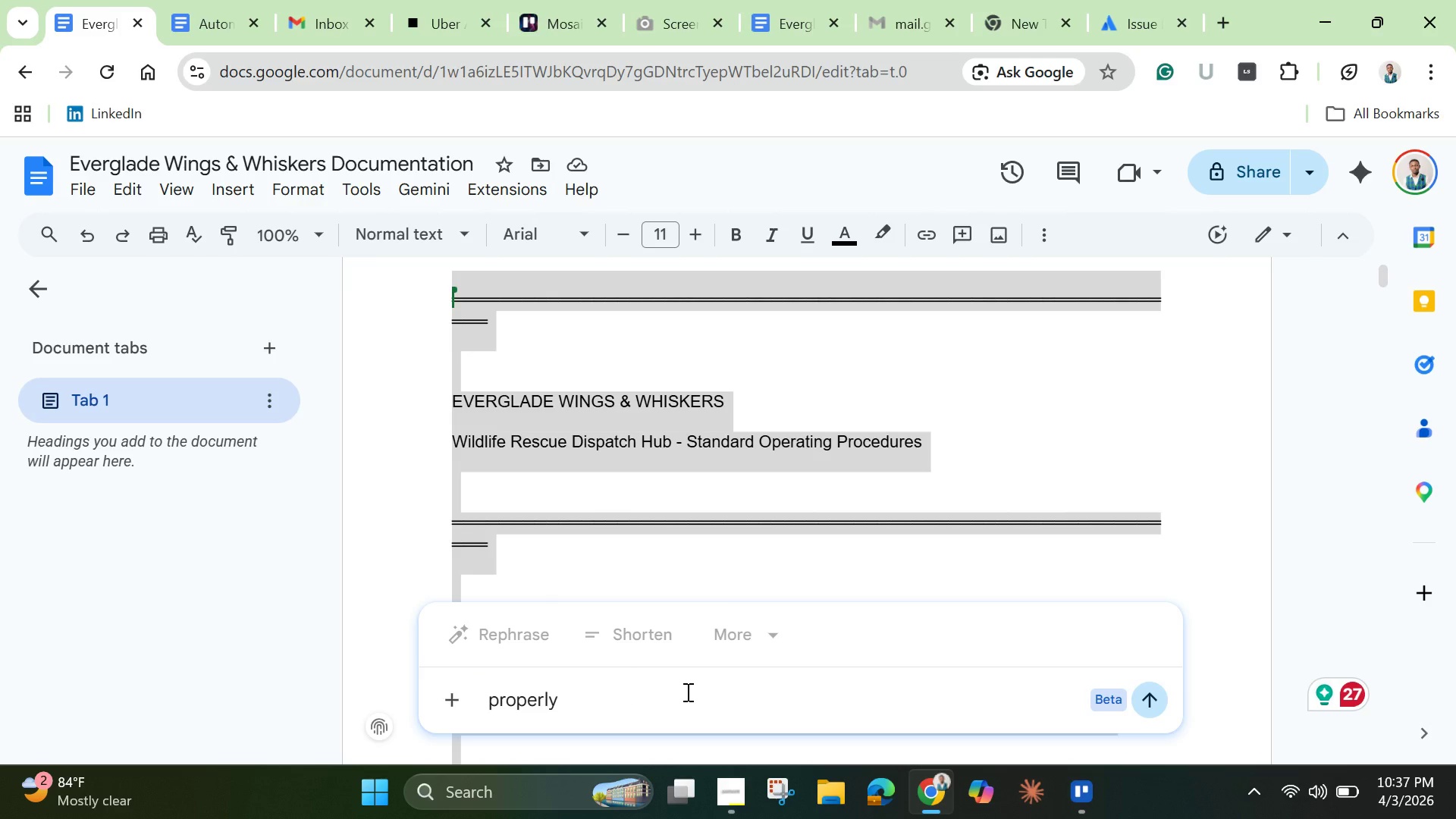 
wait(5.25)
 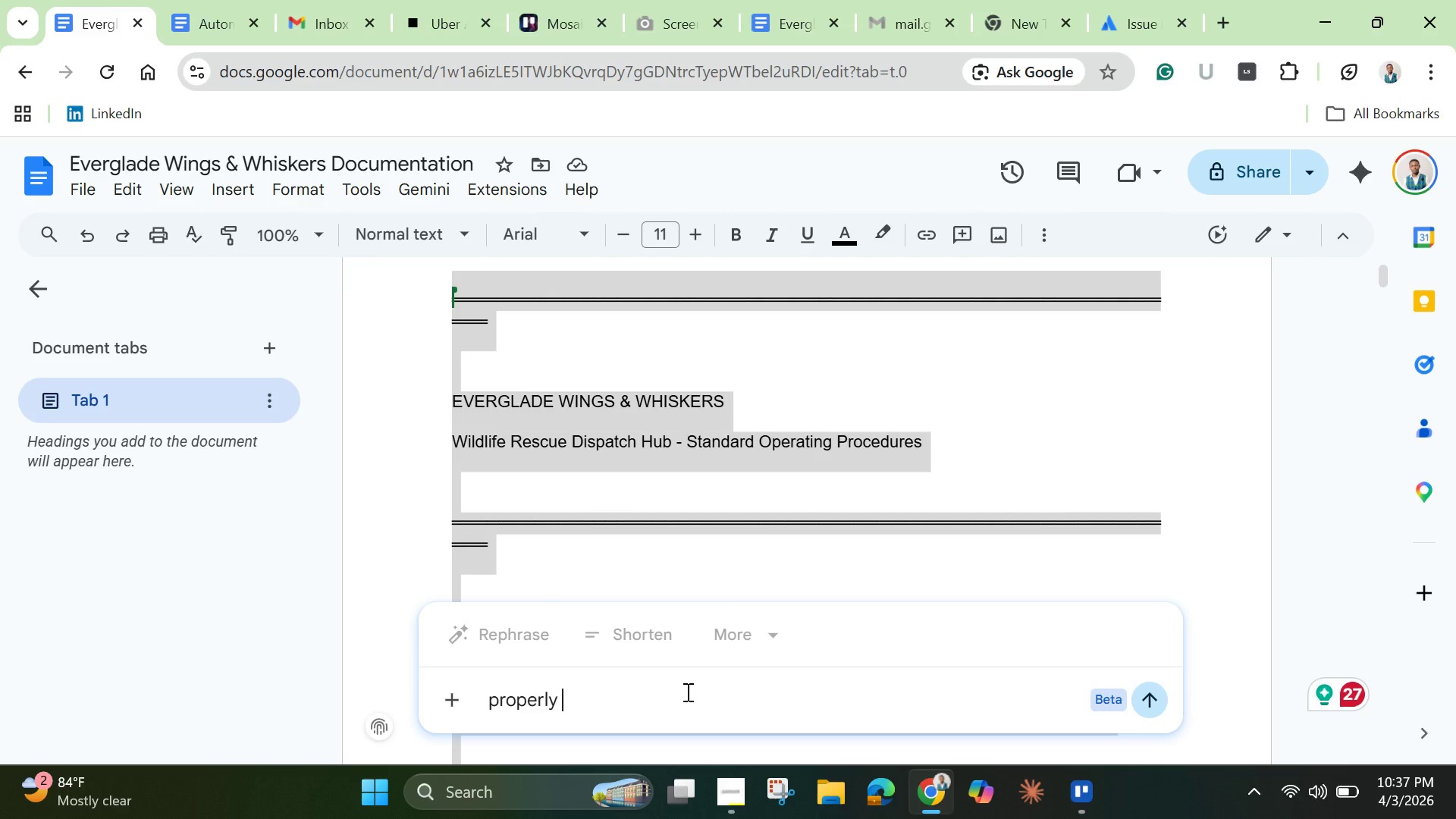 
type(format this document)
 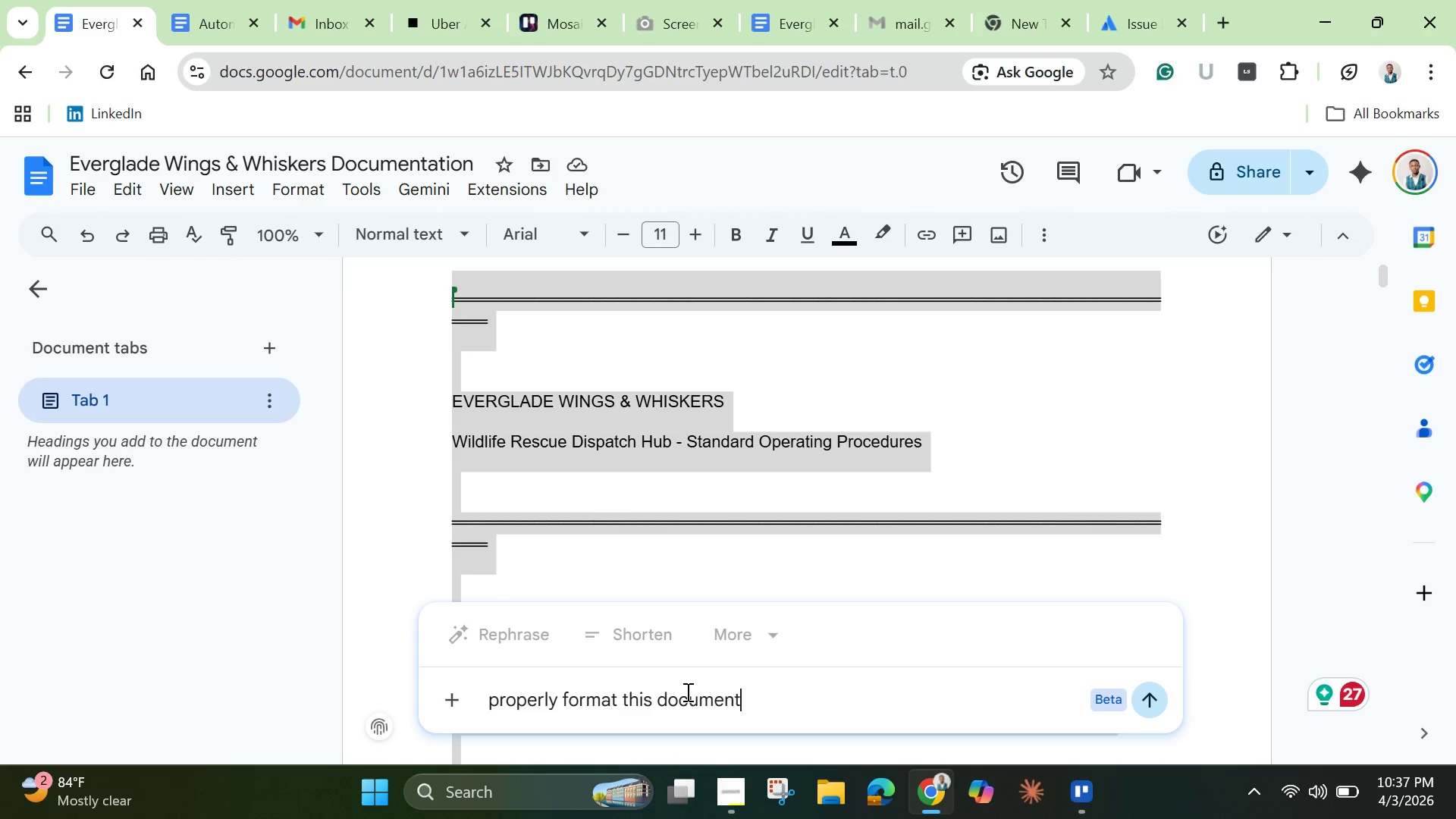 
hold_key(key=Enter, duration=0.36)
 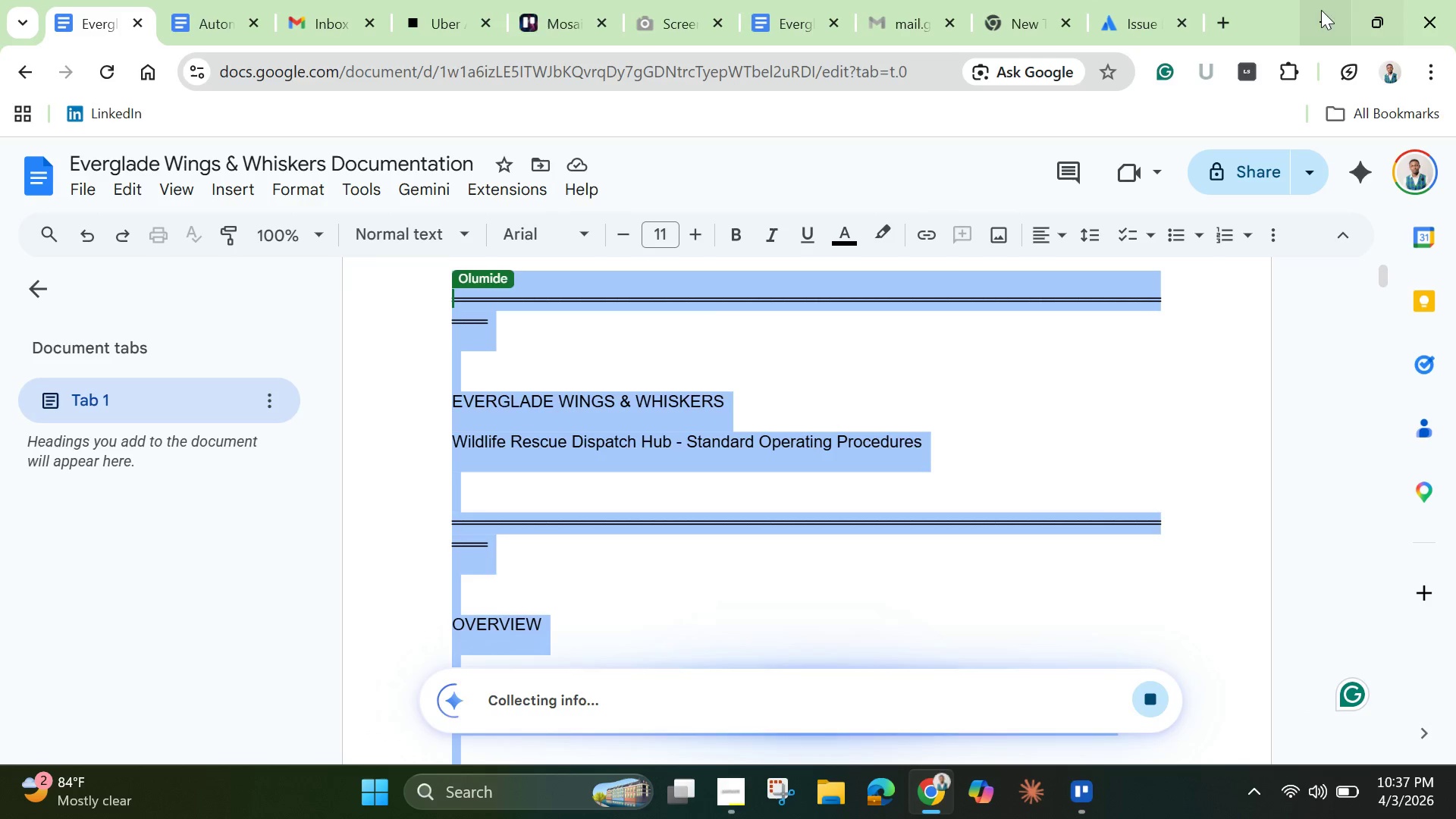 
left_click([1309, 13])
 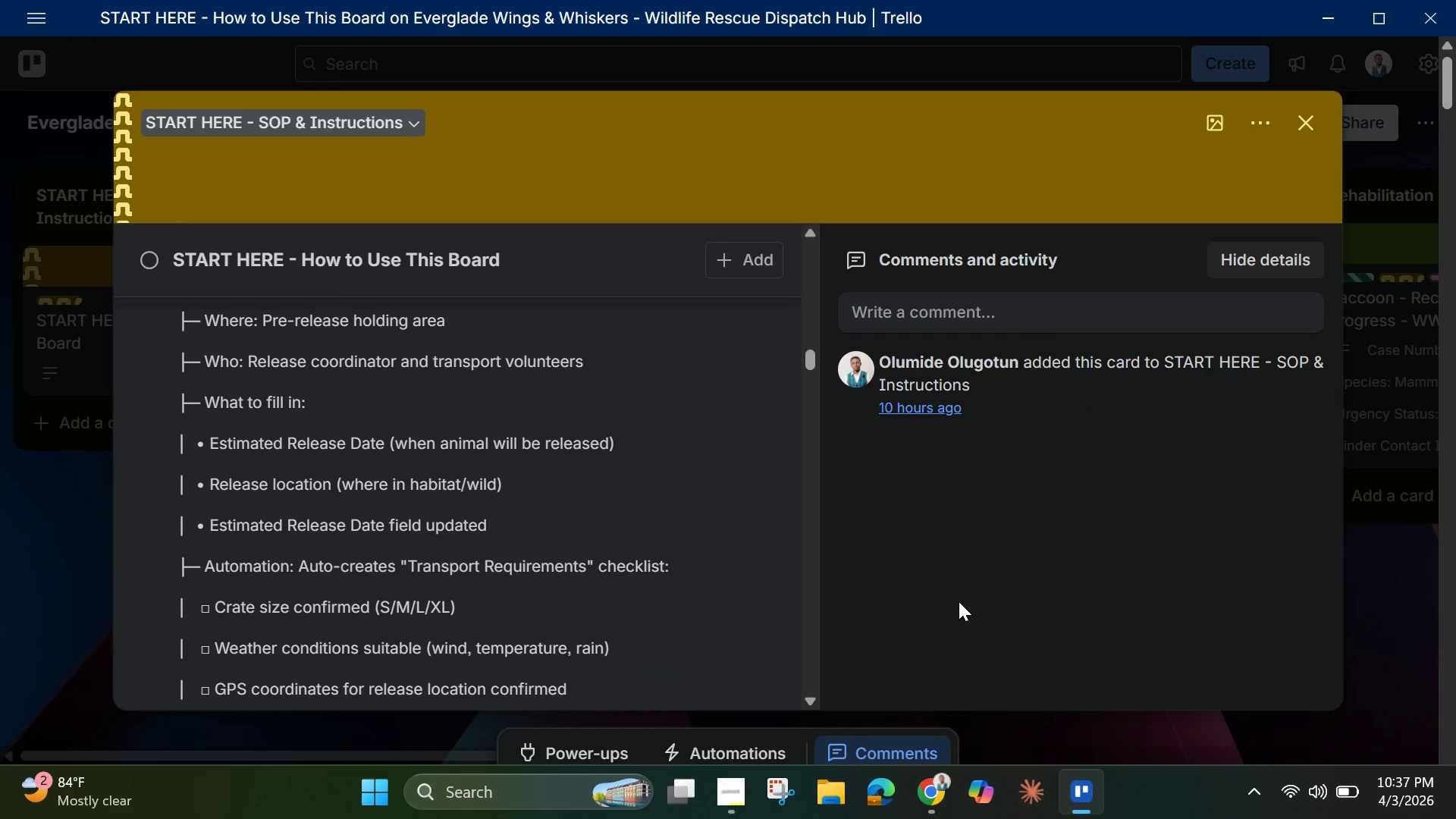 
wait(9.48)
 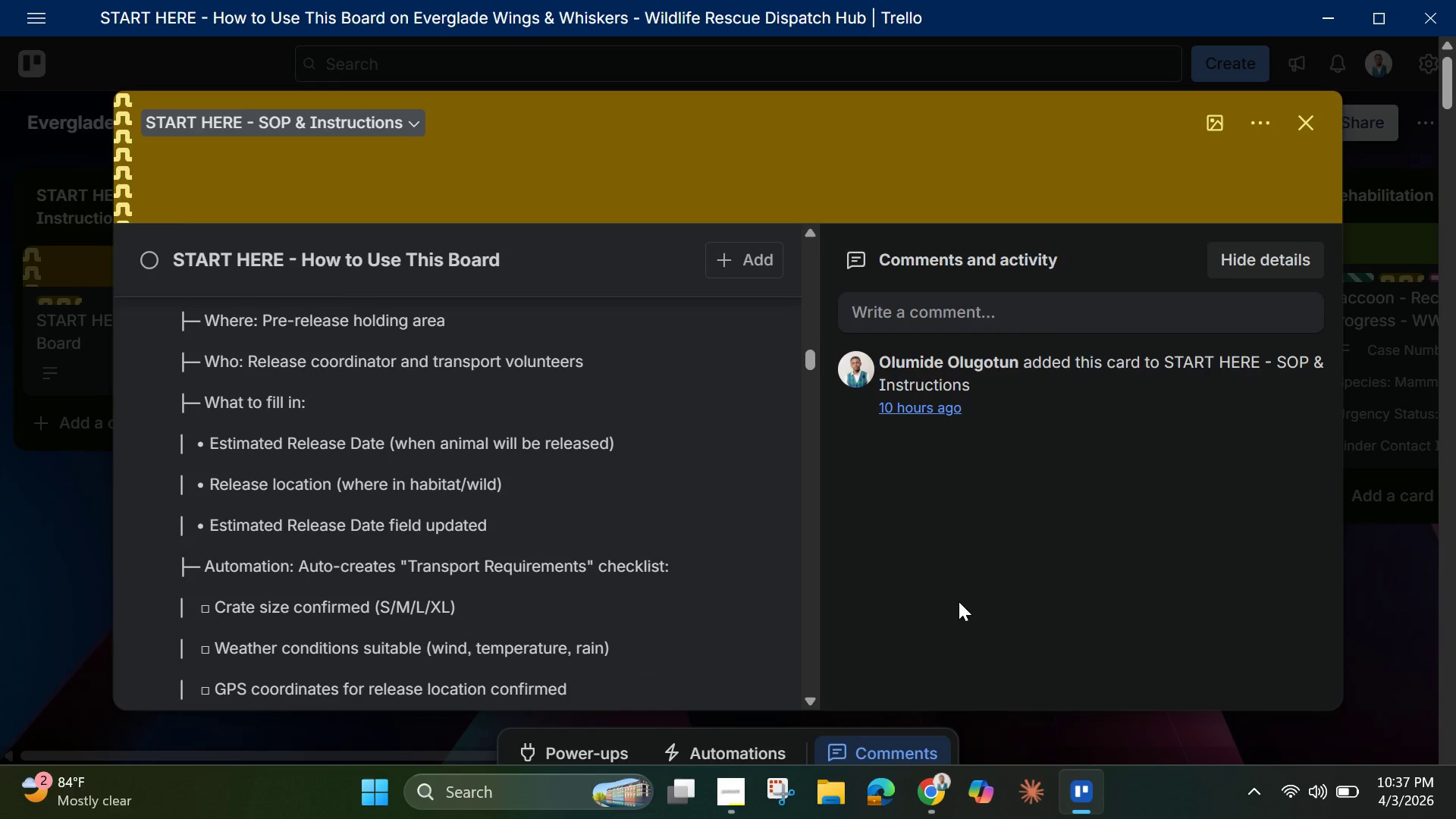 
scroll: coordinate [415, 413], scroll_direction: up, amount: 29.0
 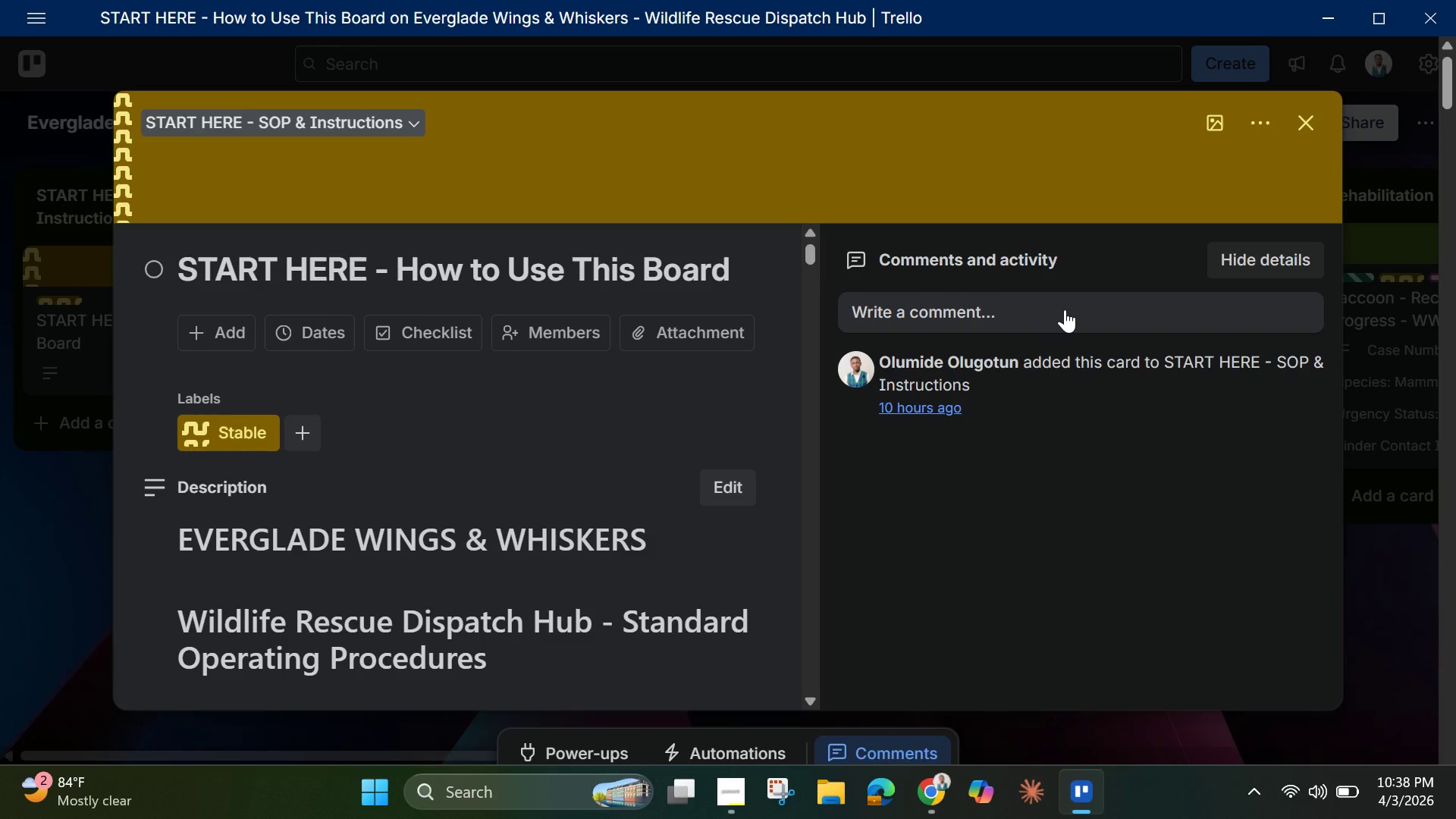 
wait(22.14)
 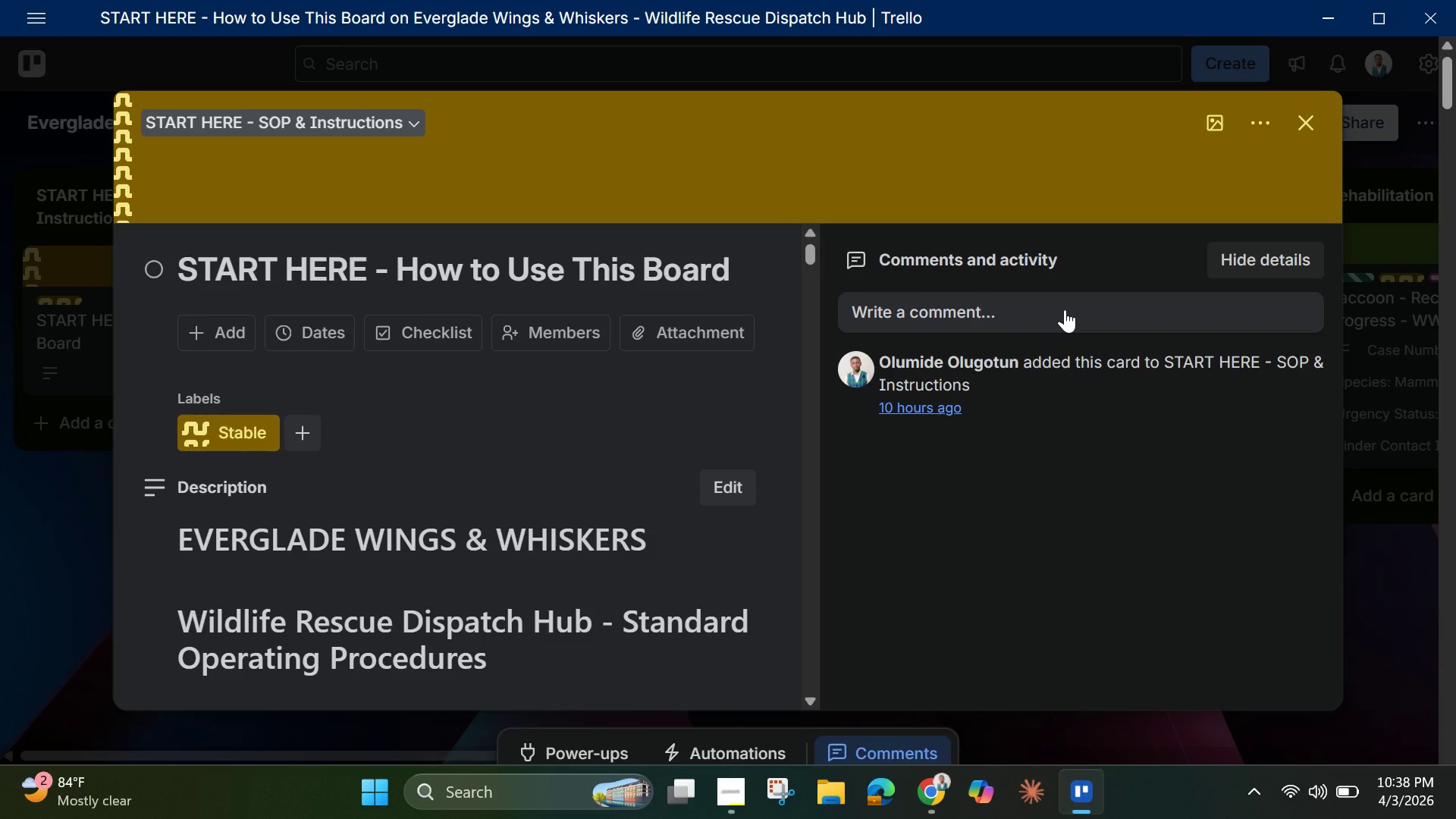 
left_click([1217, 124])
 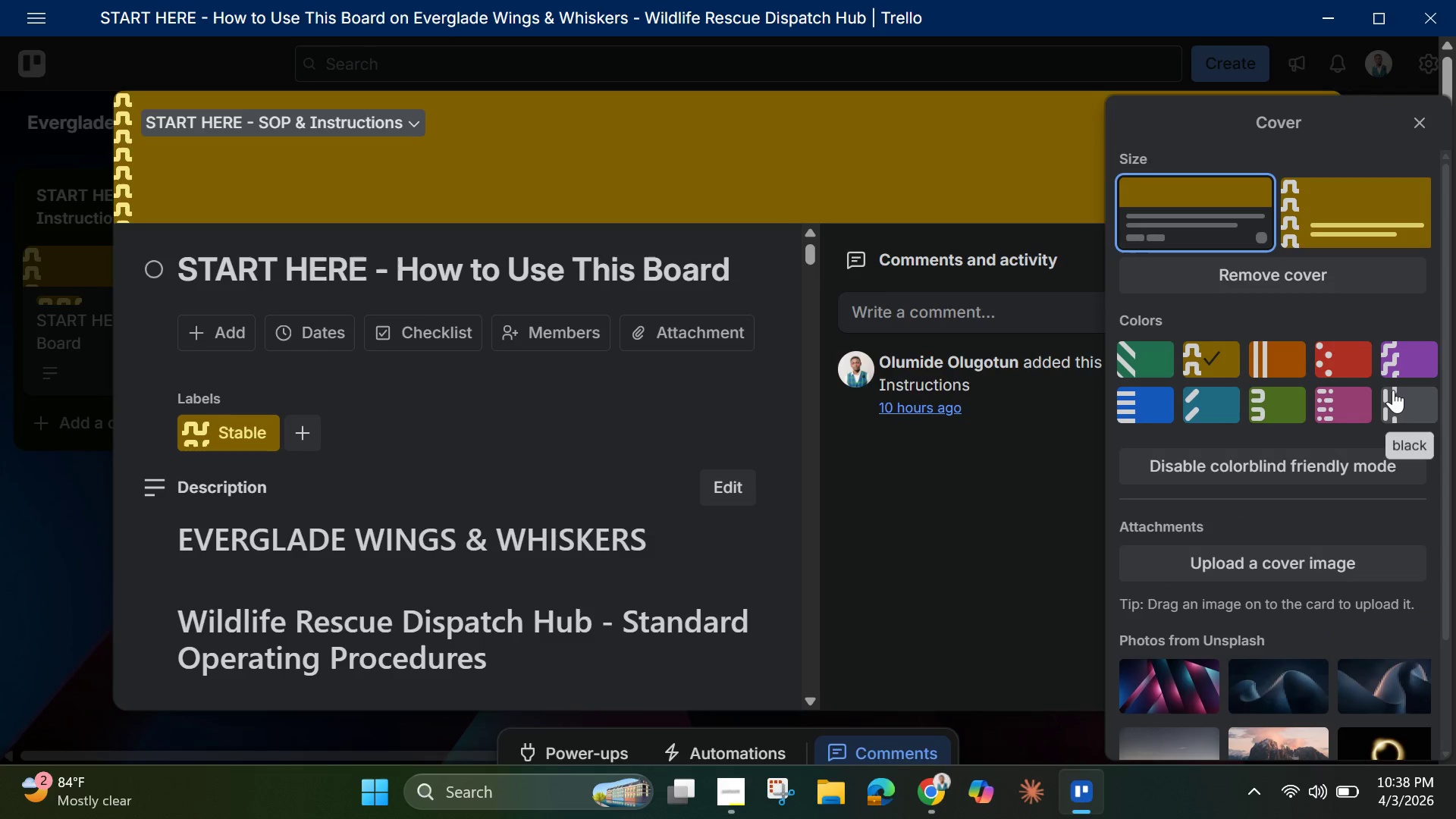 
left_click([1395, 401])
 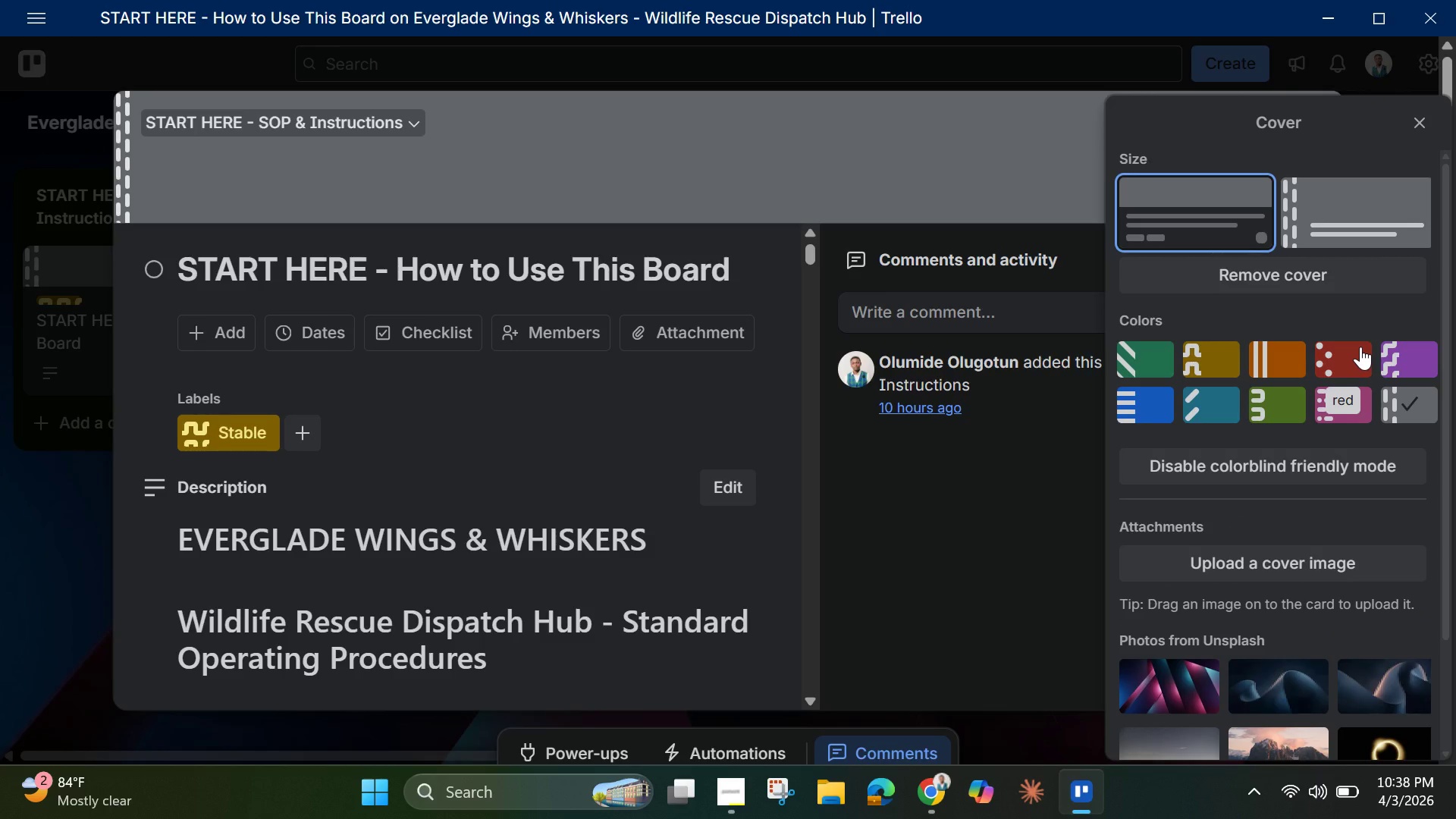 
wait(13.22)
 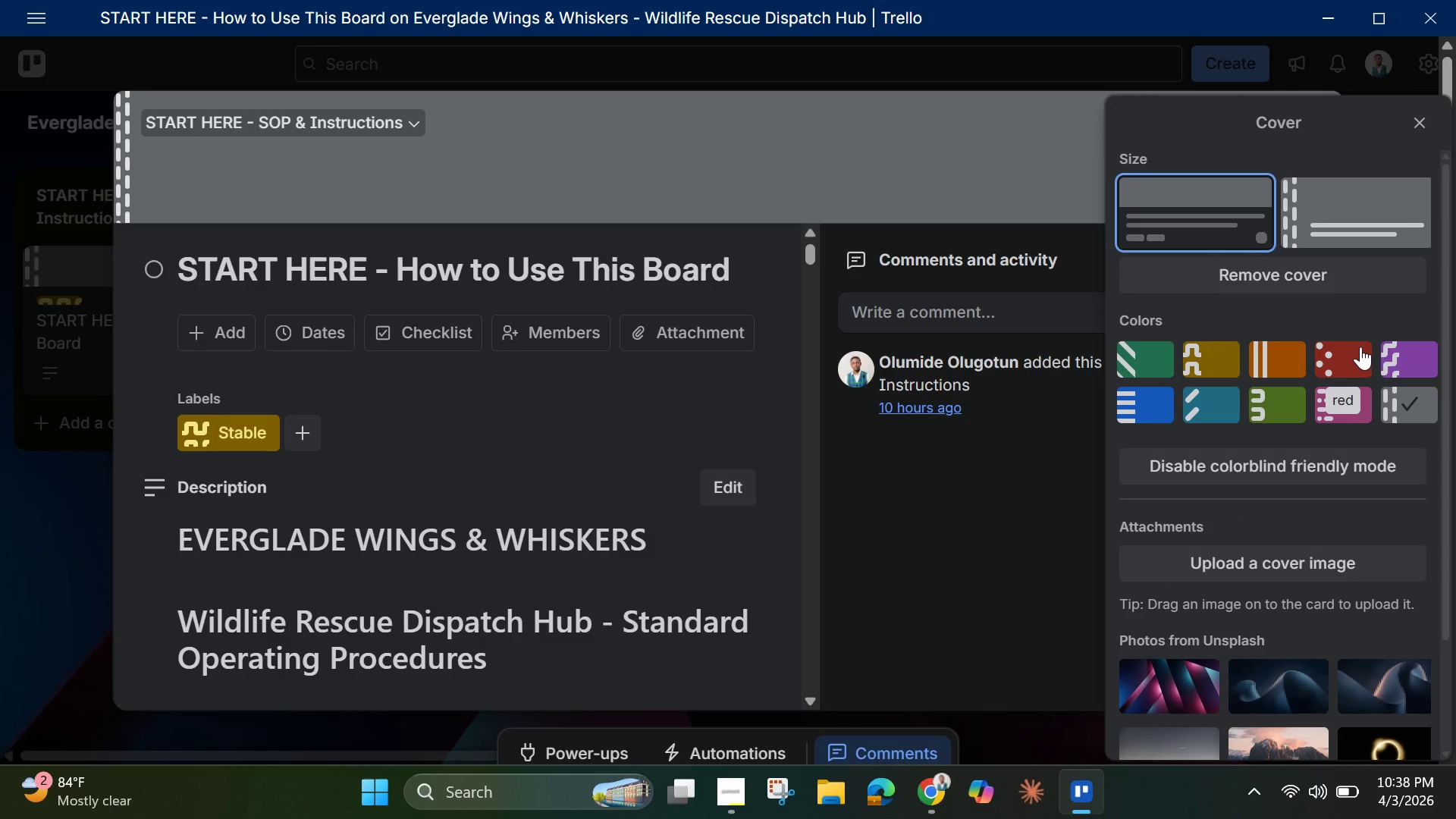 
left_click([1418, 124])
 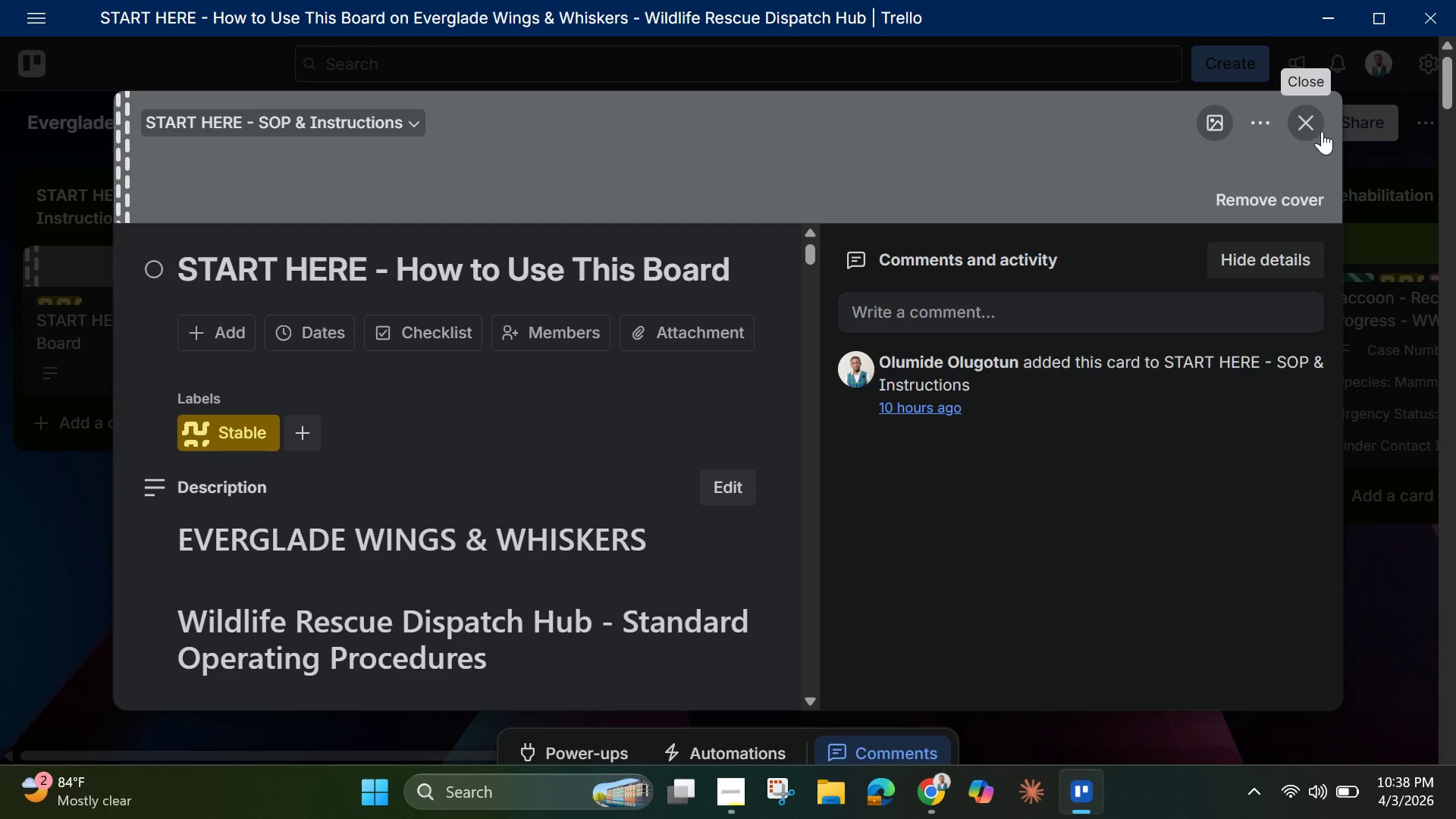 
wait(13.67)
 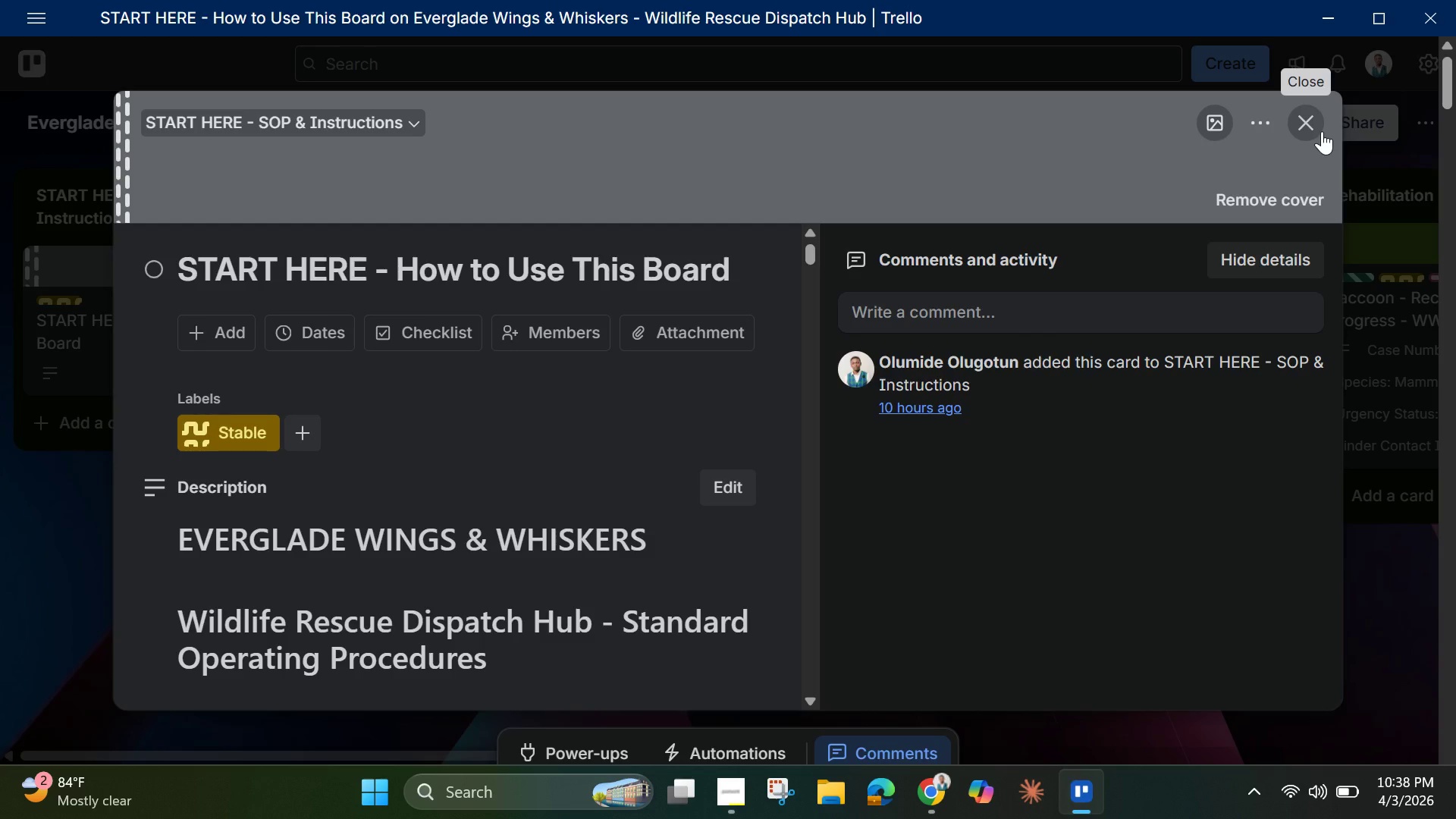 
left_click([1316, 120])
 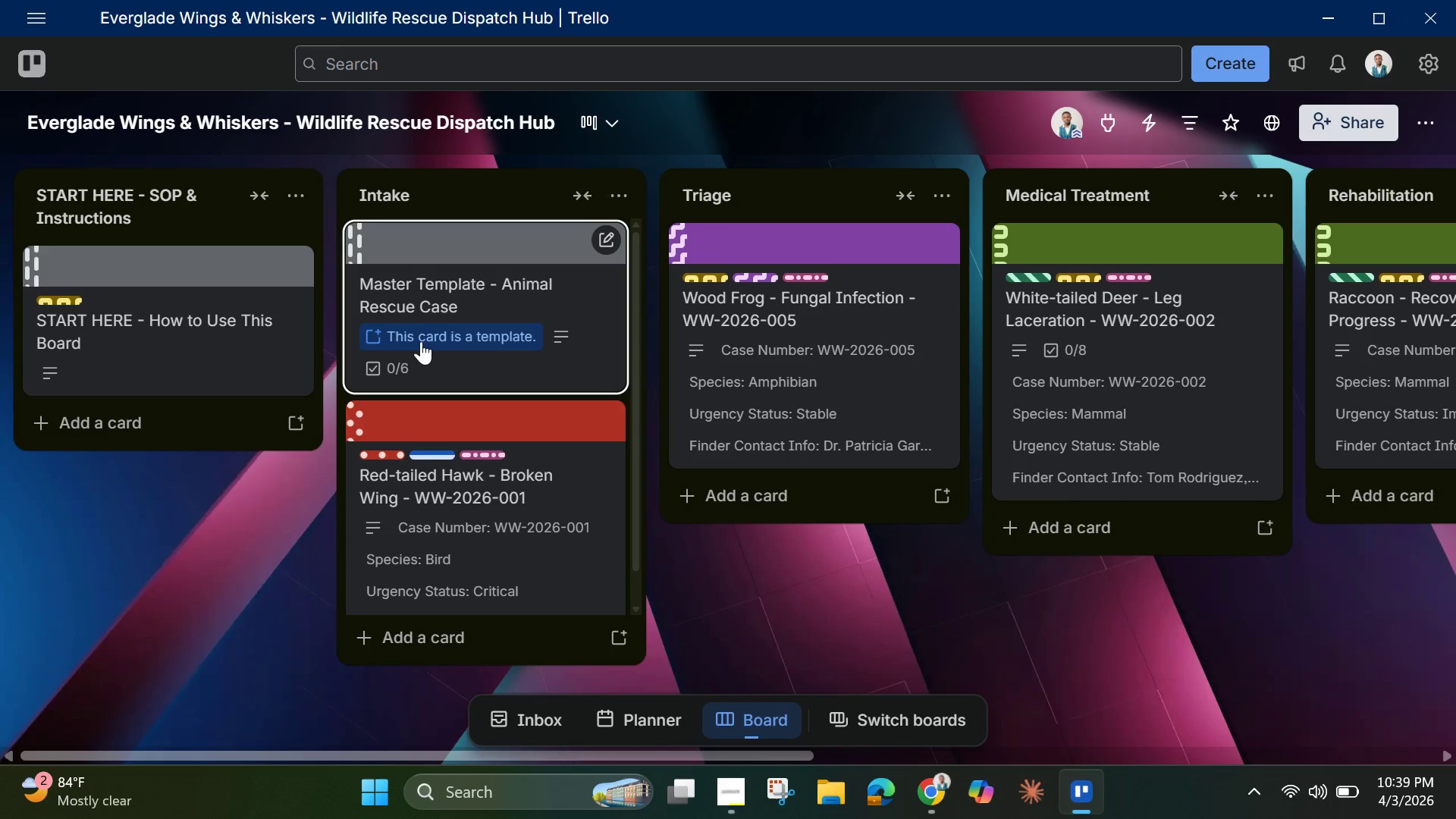 
wait(16.48)
 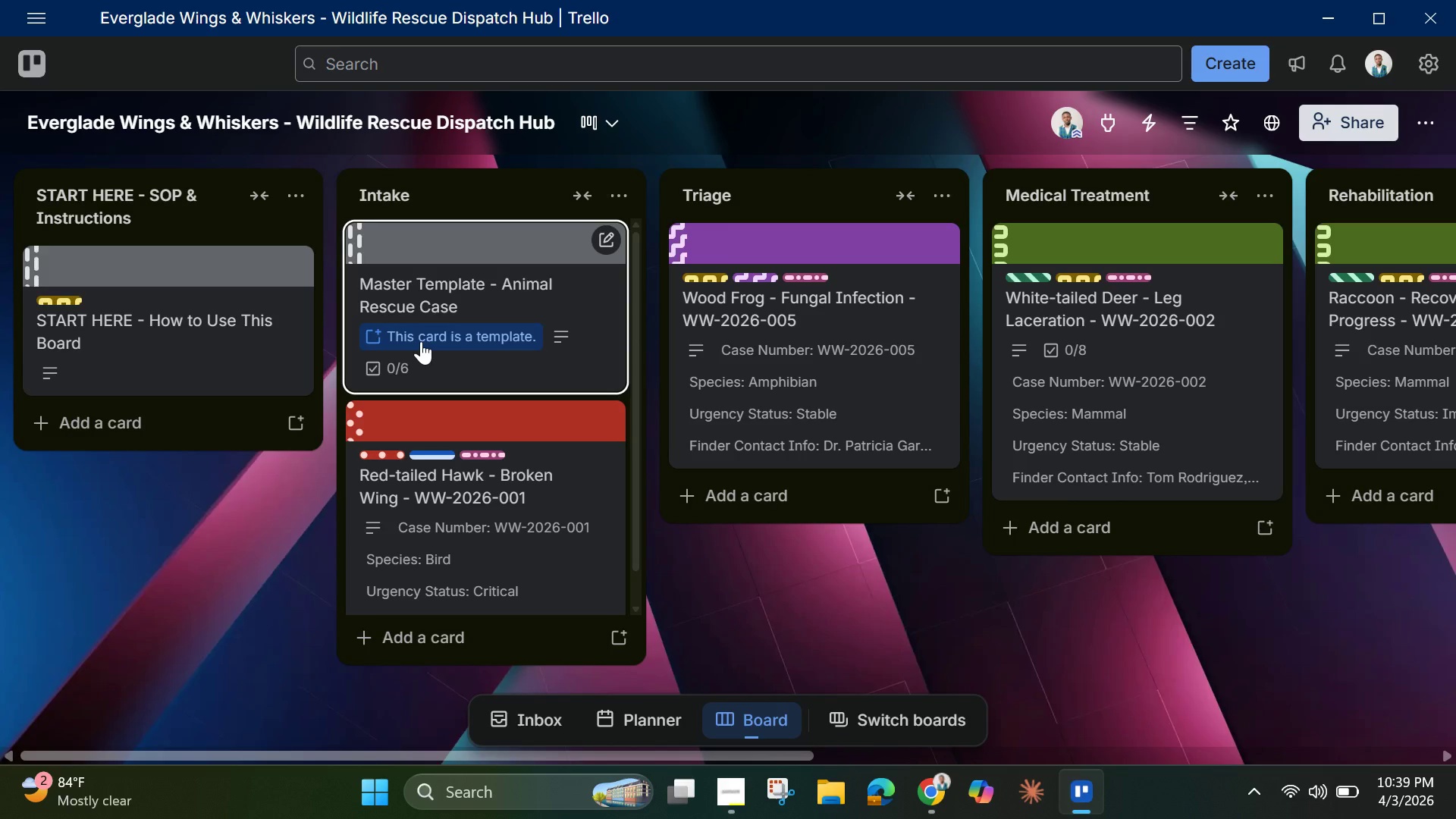 
left_click([523, 295])
 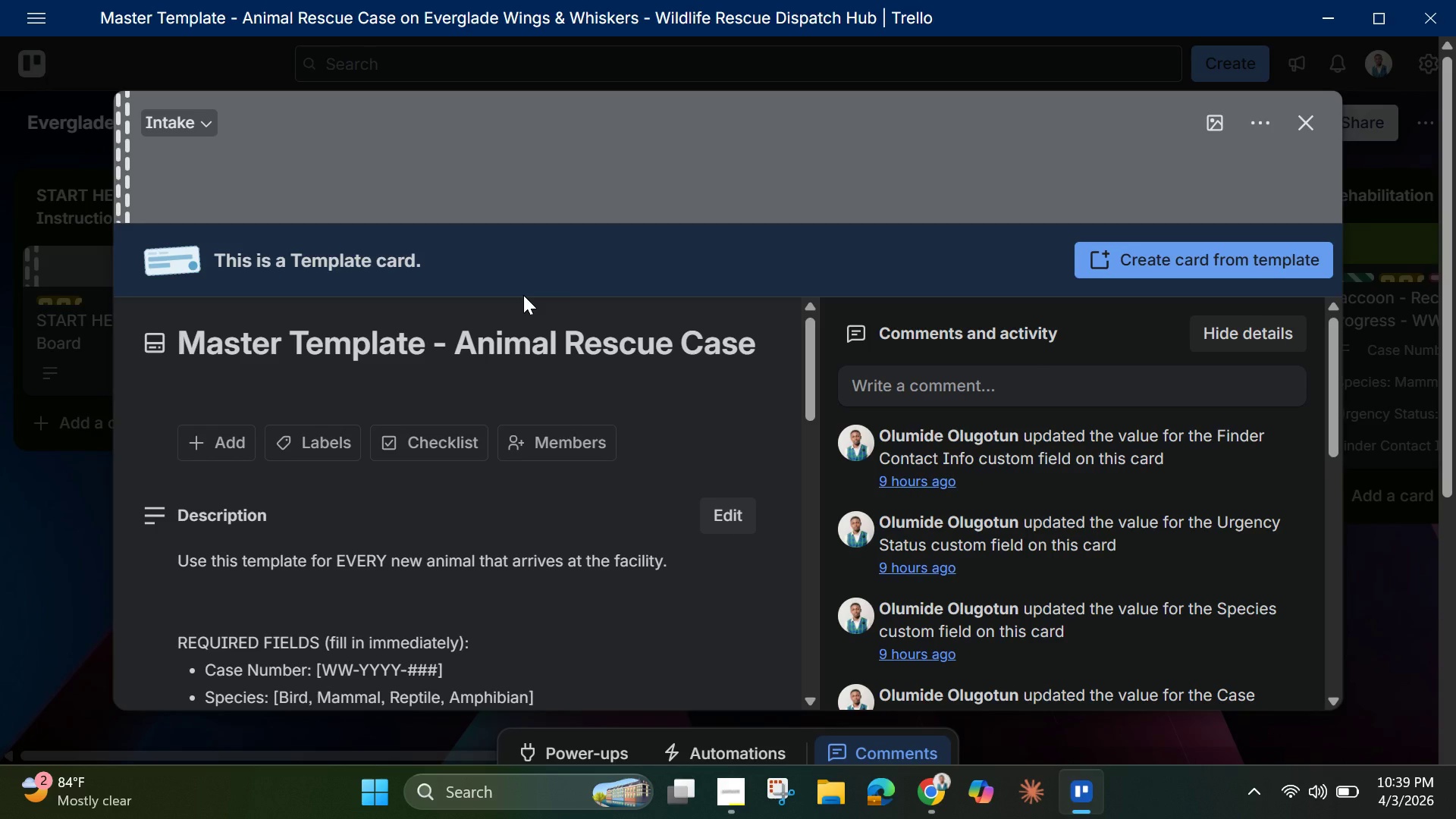 
scroll: coordinate [538, 482], scroll_direction: down, amount: 9.0
 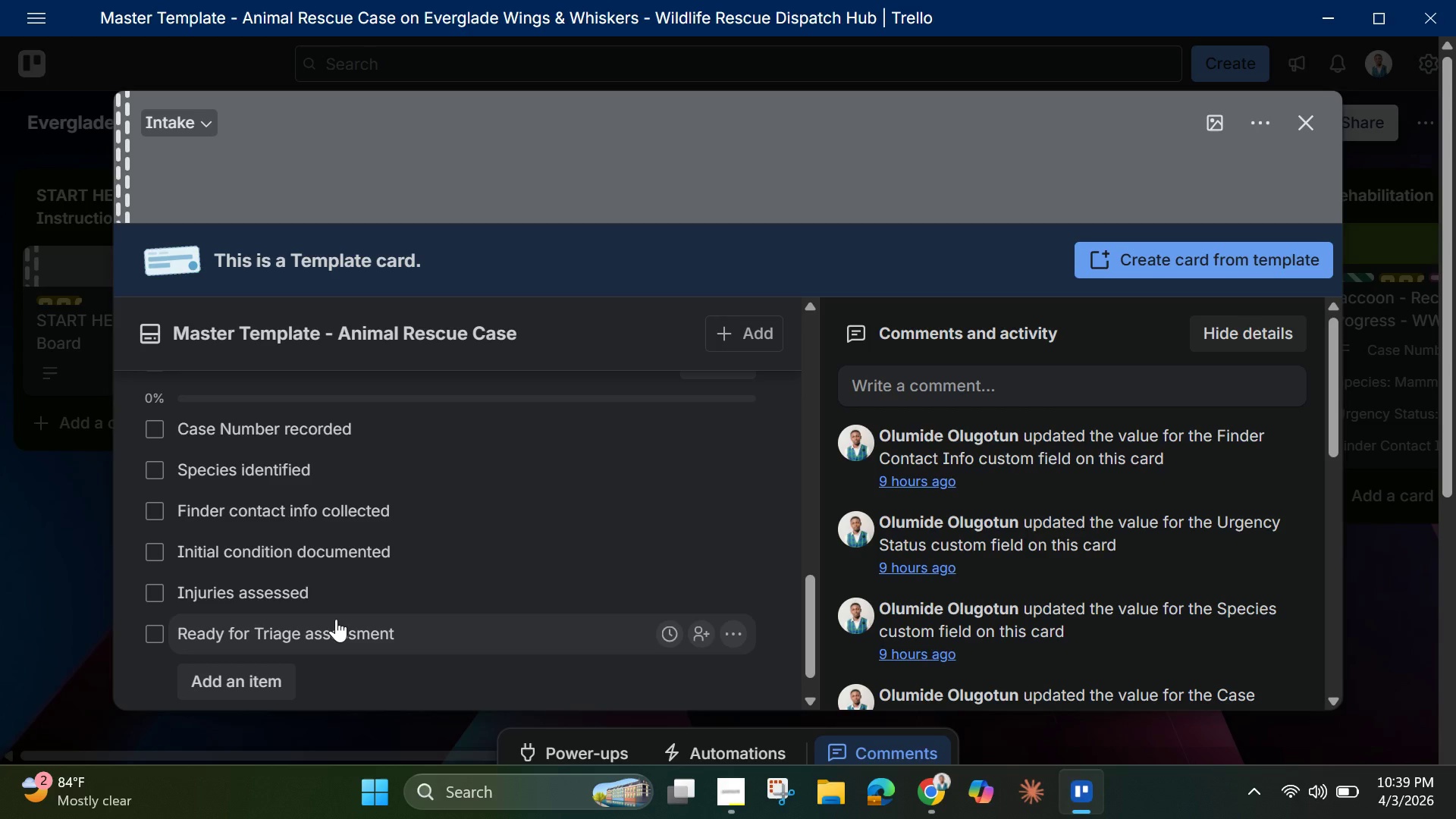 
wait(22.11)
 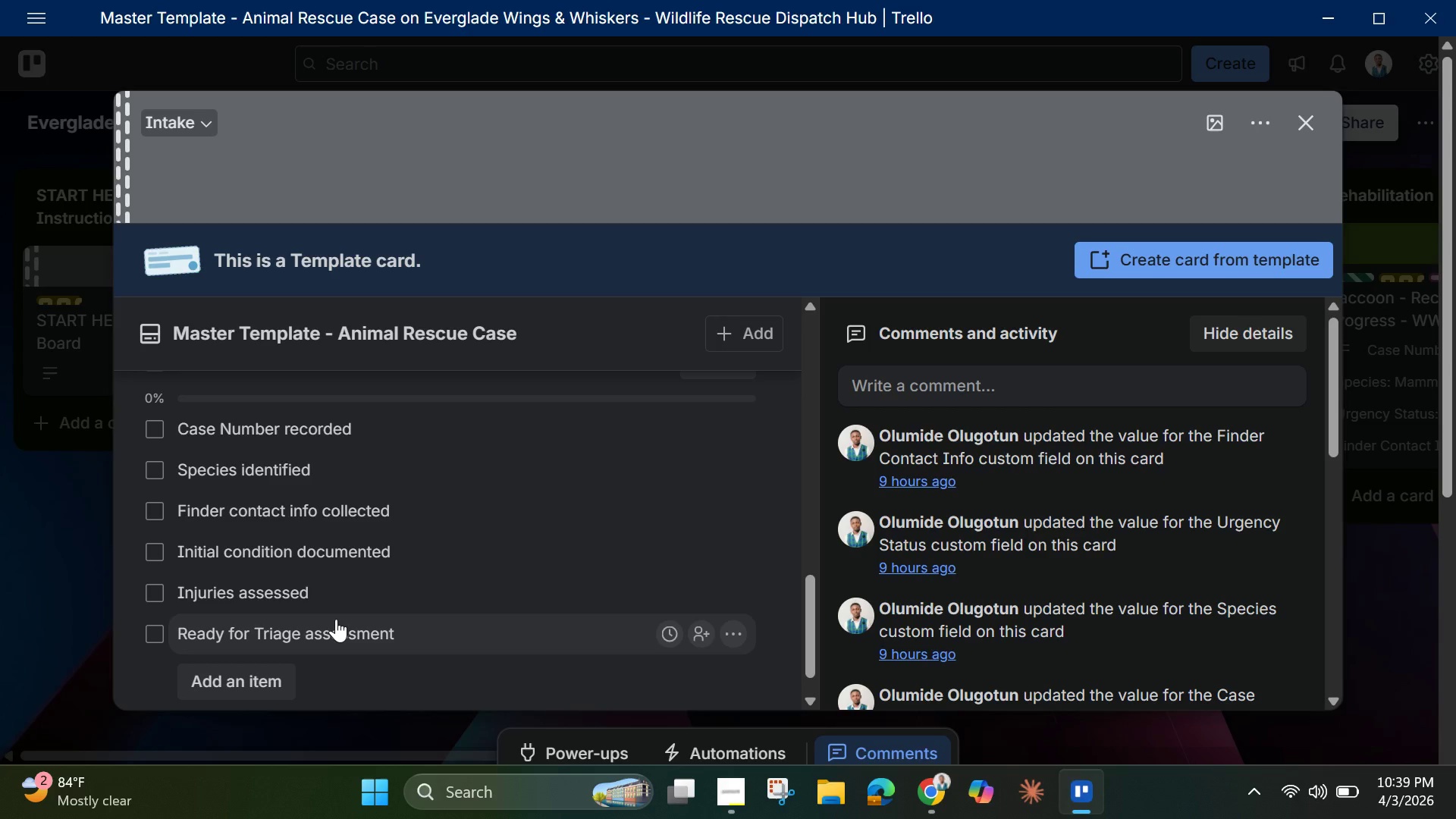 
left_click([1310, 129])
 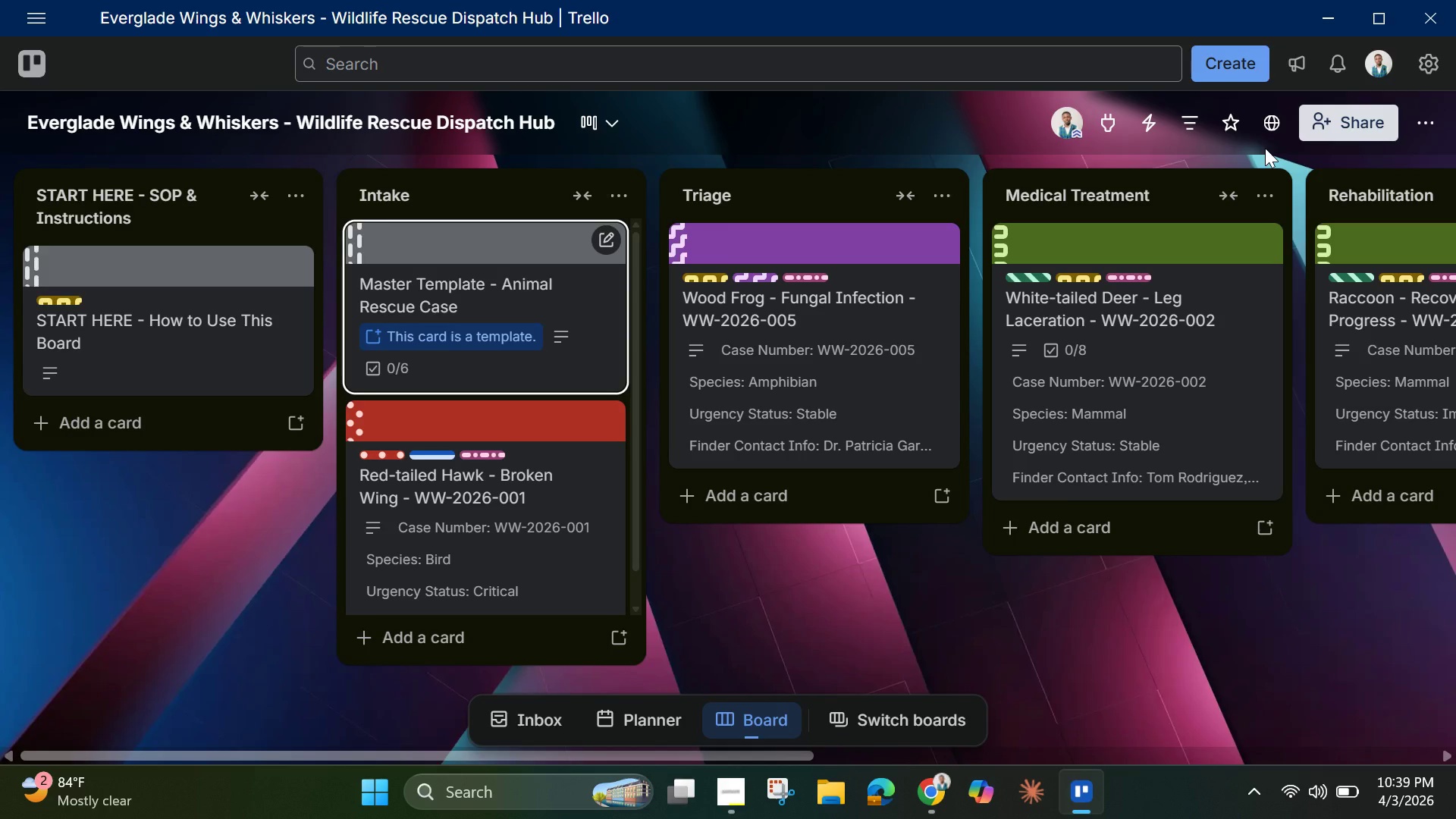 
wait(16.45)
 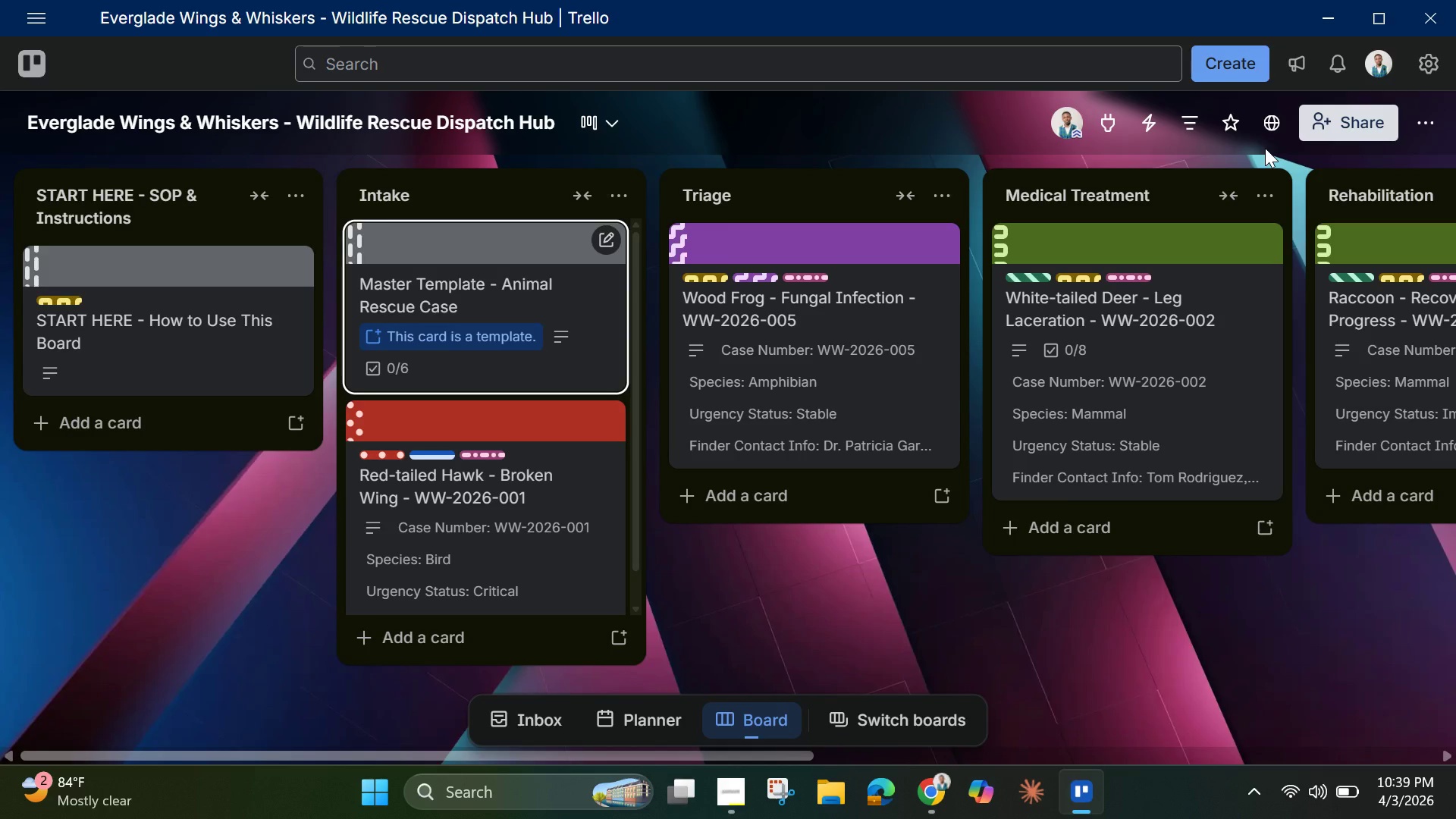 
left_click([1133, 364])
 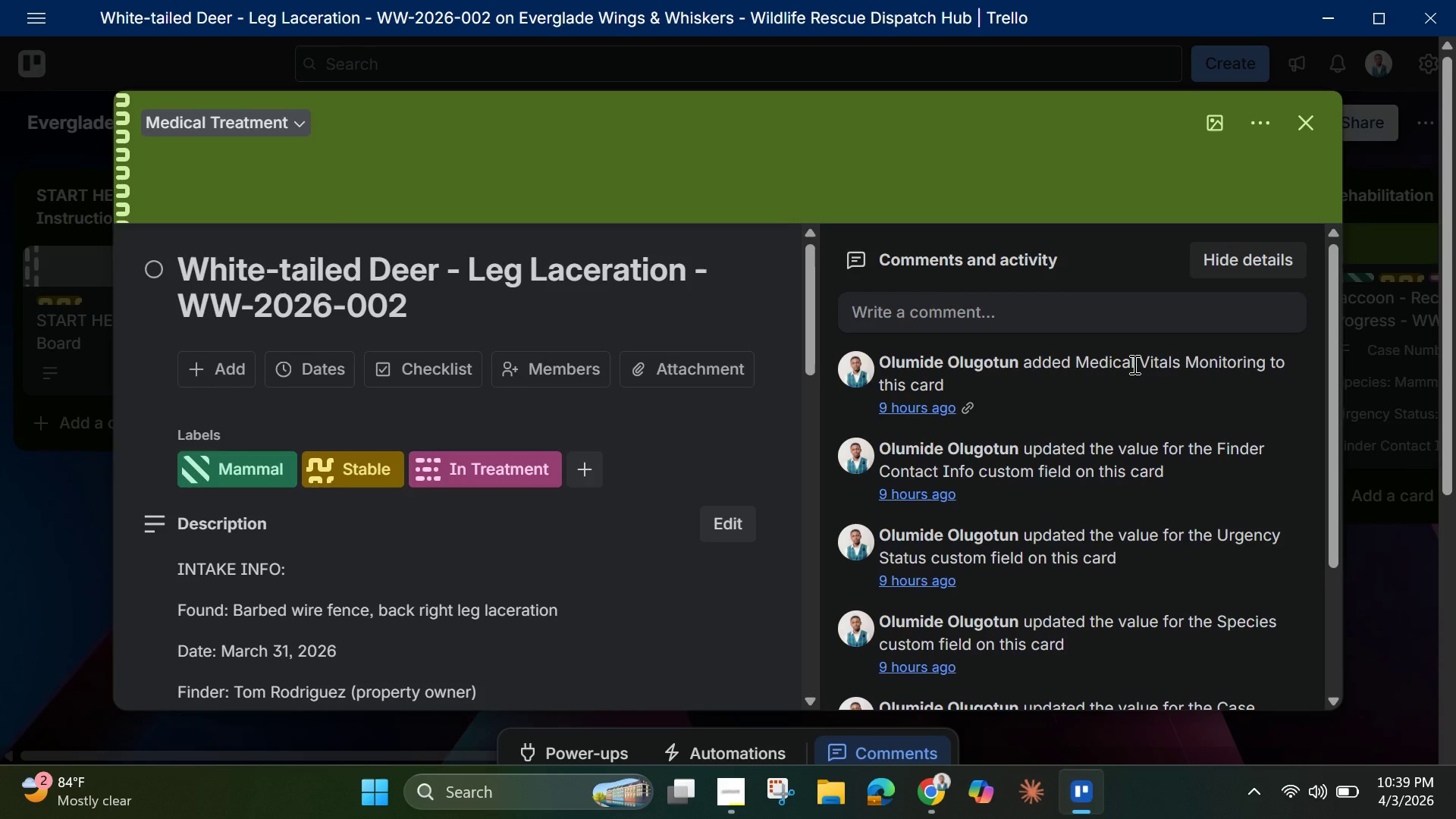 
scroll: coordinate [322, 546], scroll_direction: down, amount: 7.0
 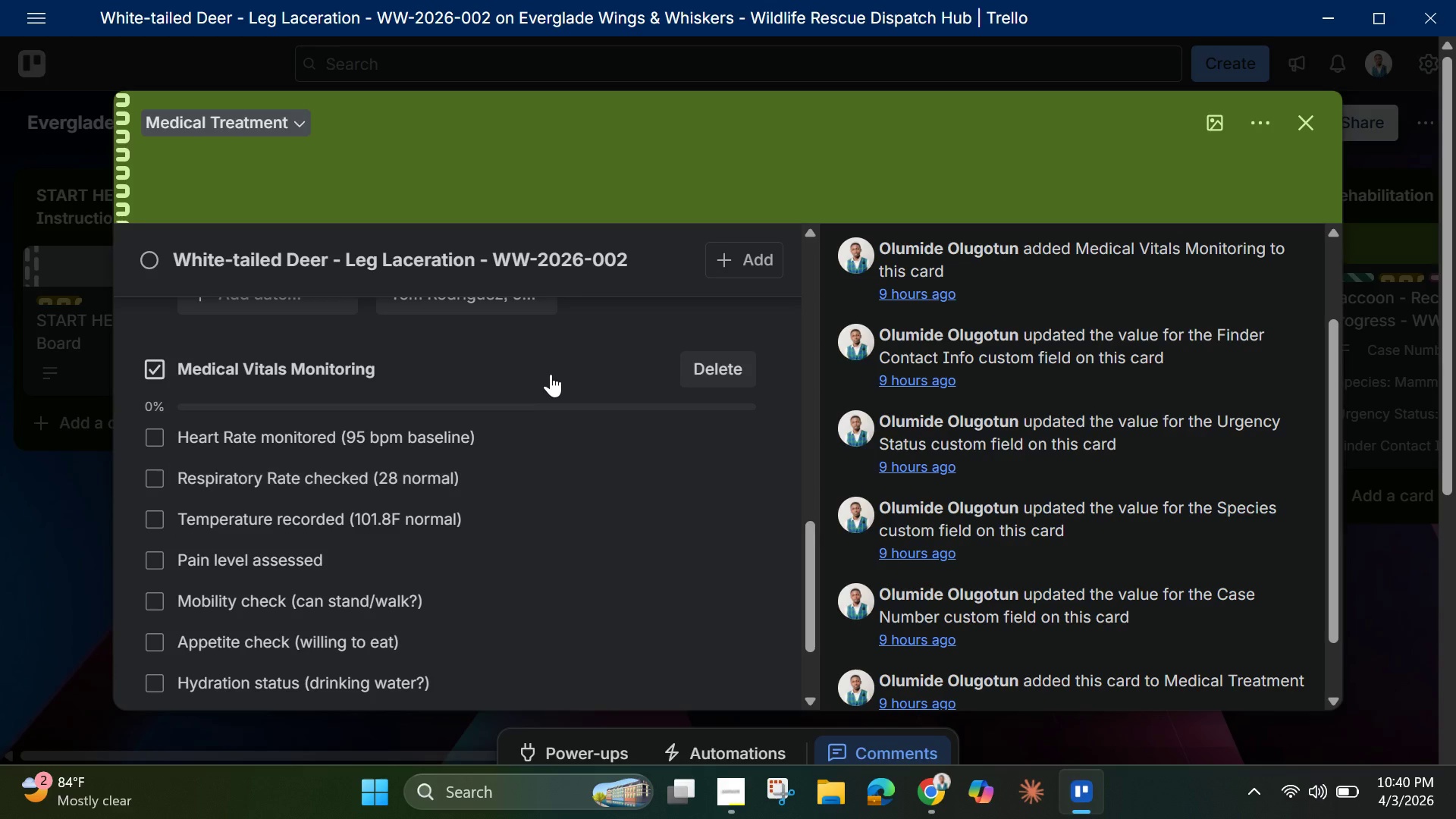 
wait(17.63)
 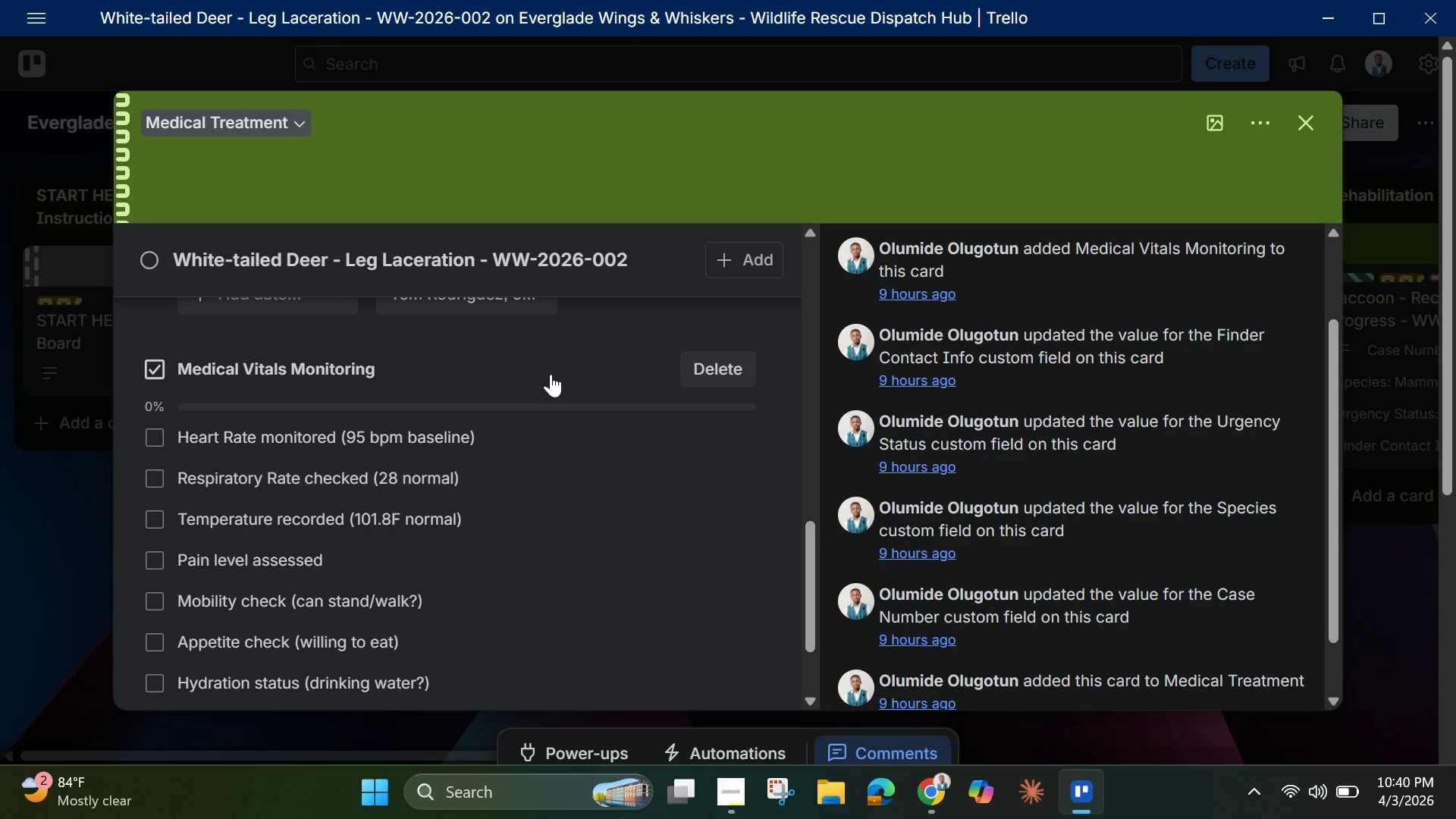 
scroll: coordinate [497, 440], scroll_direction: down, amount: 2.0
 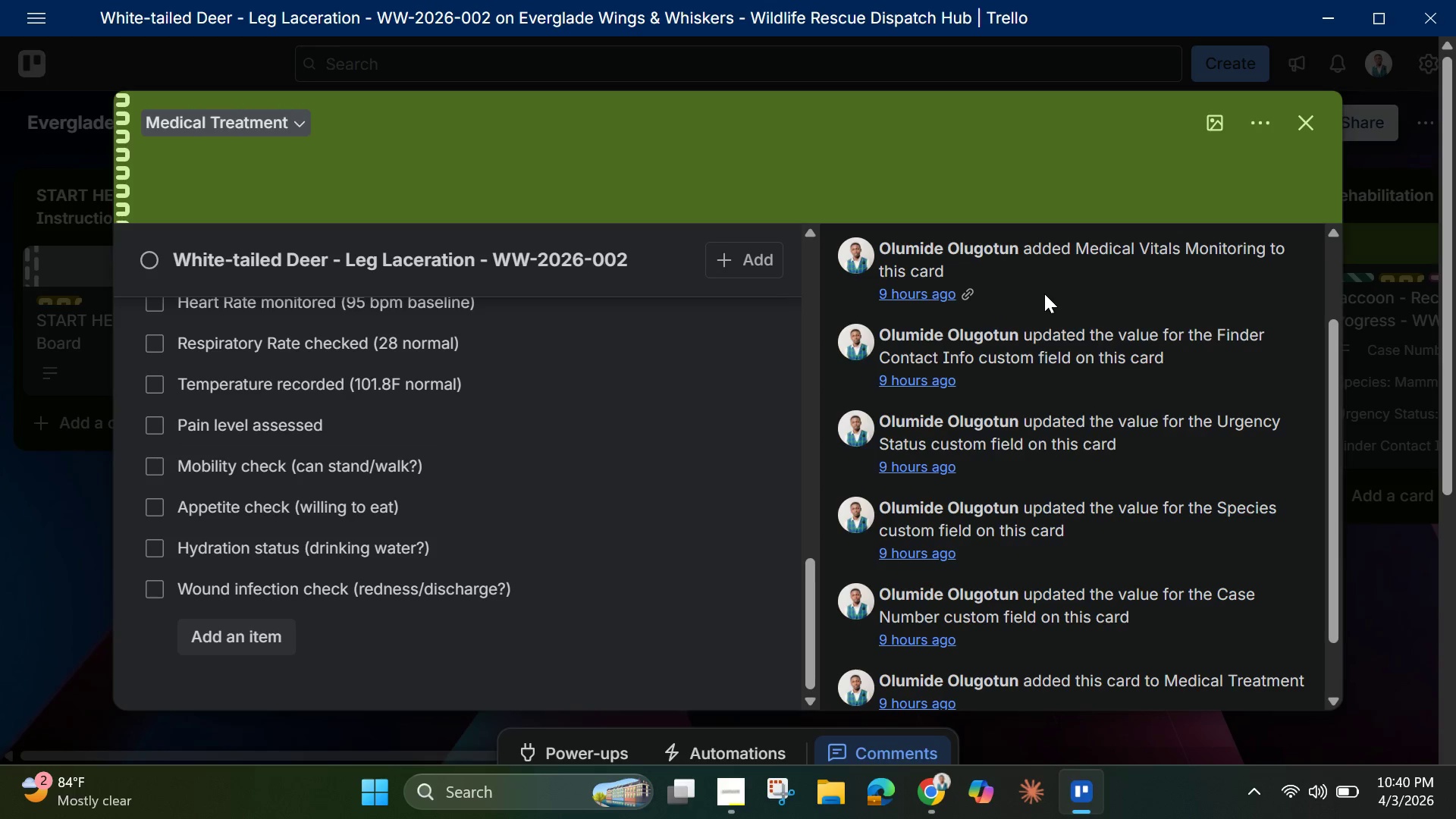 
wait(11.44)
 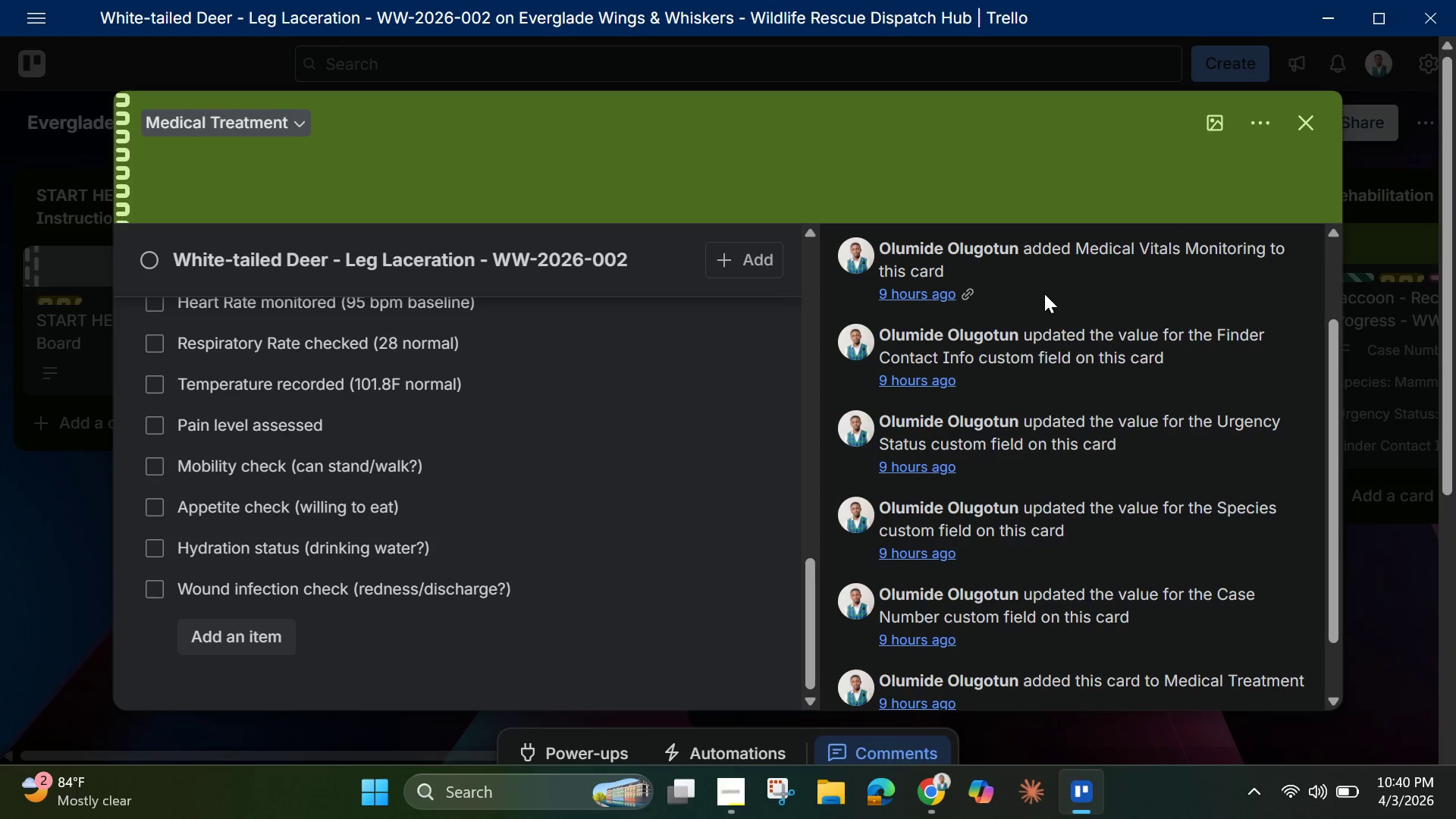 
left_click([1314, 115])
 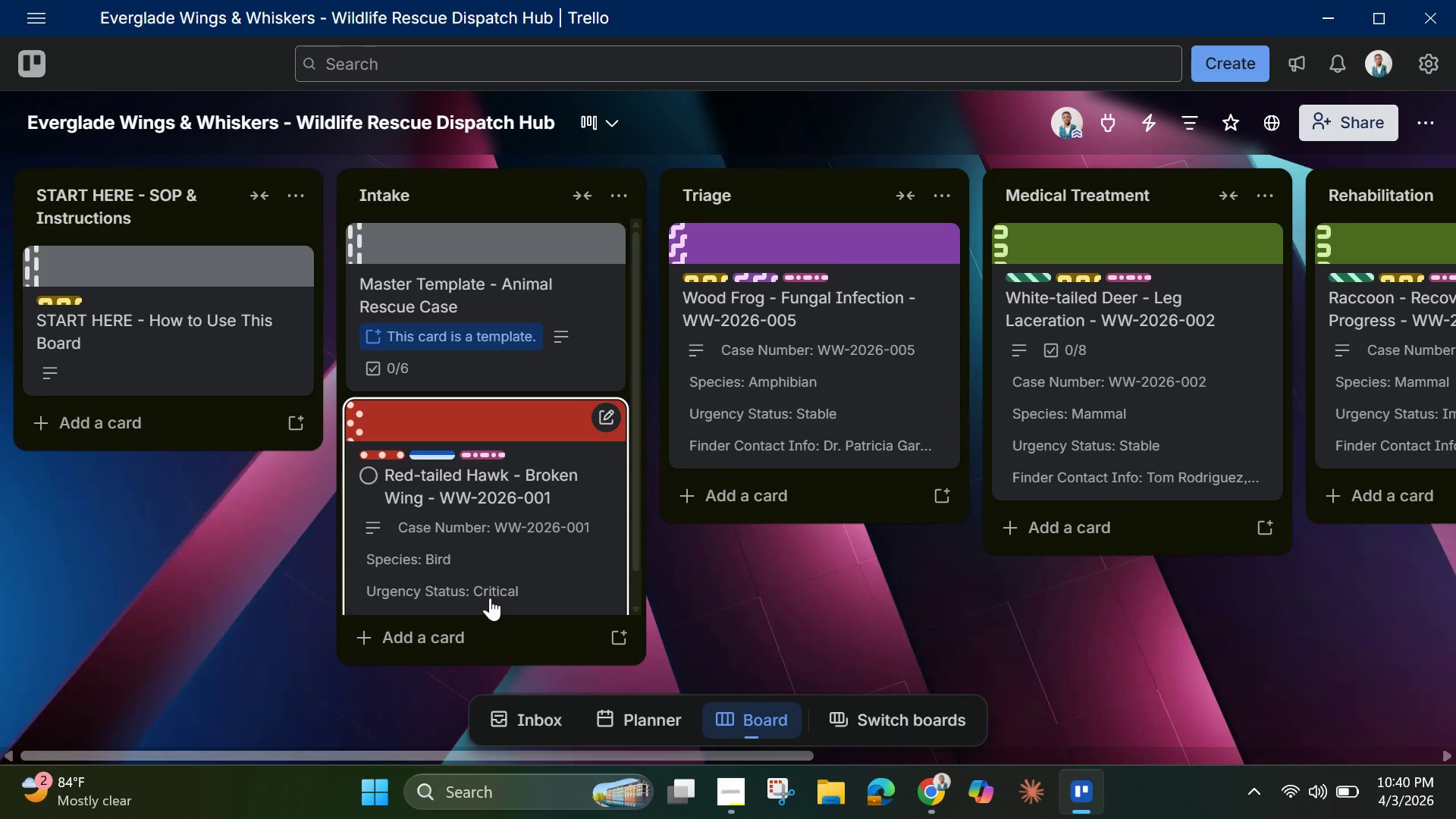 
wait(16.73)
 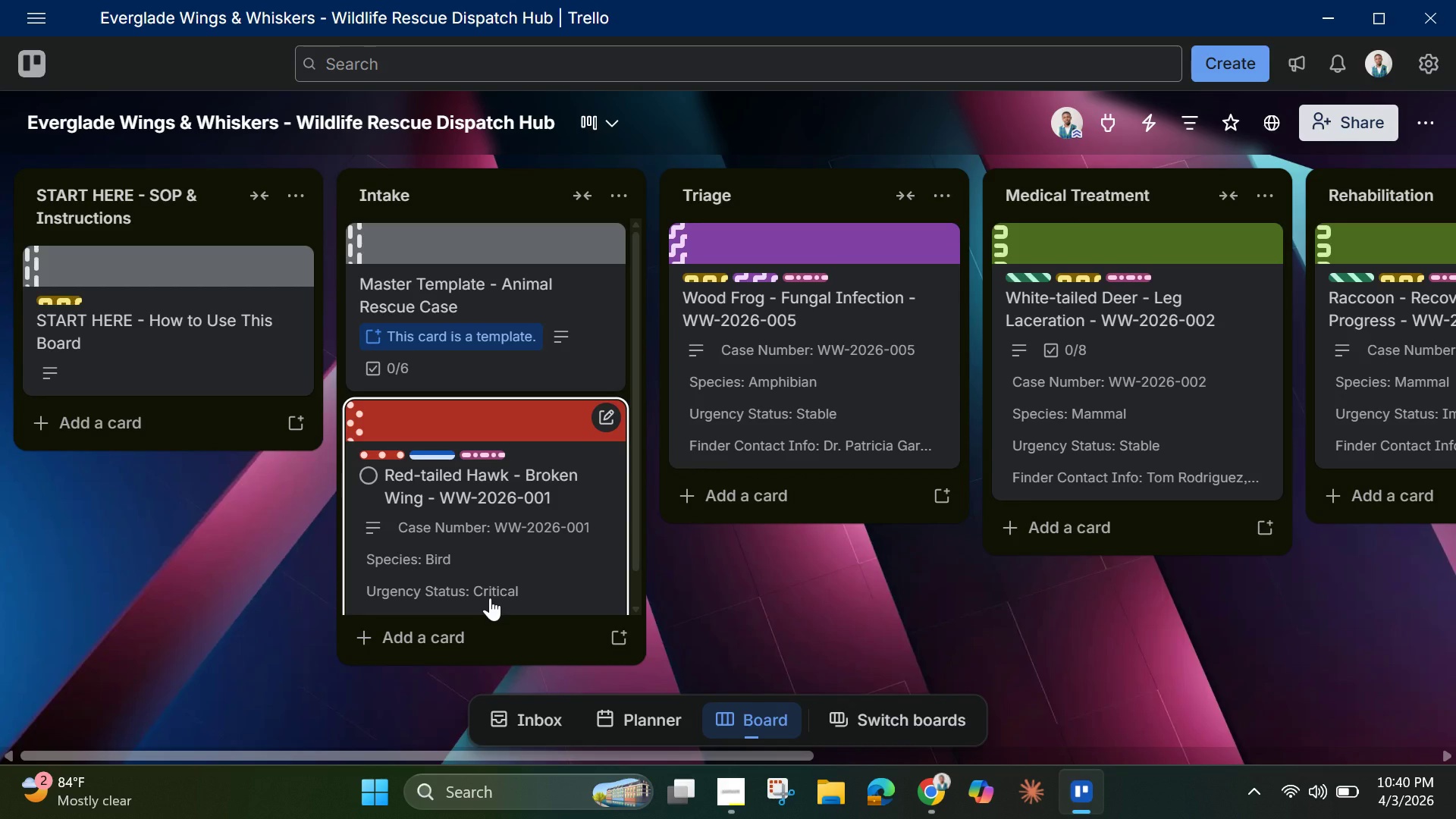 
left_click([927, 791])
 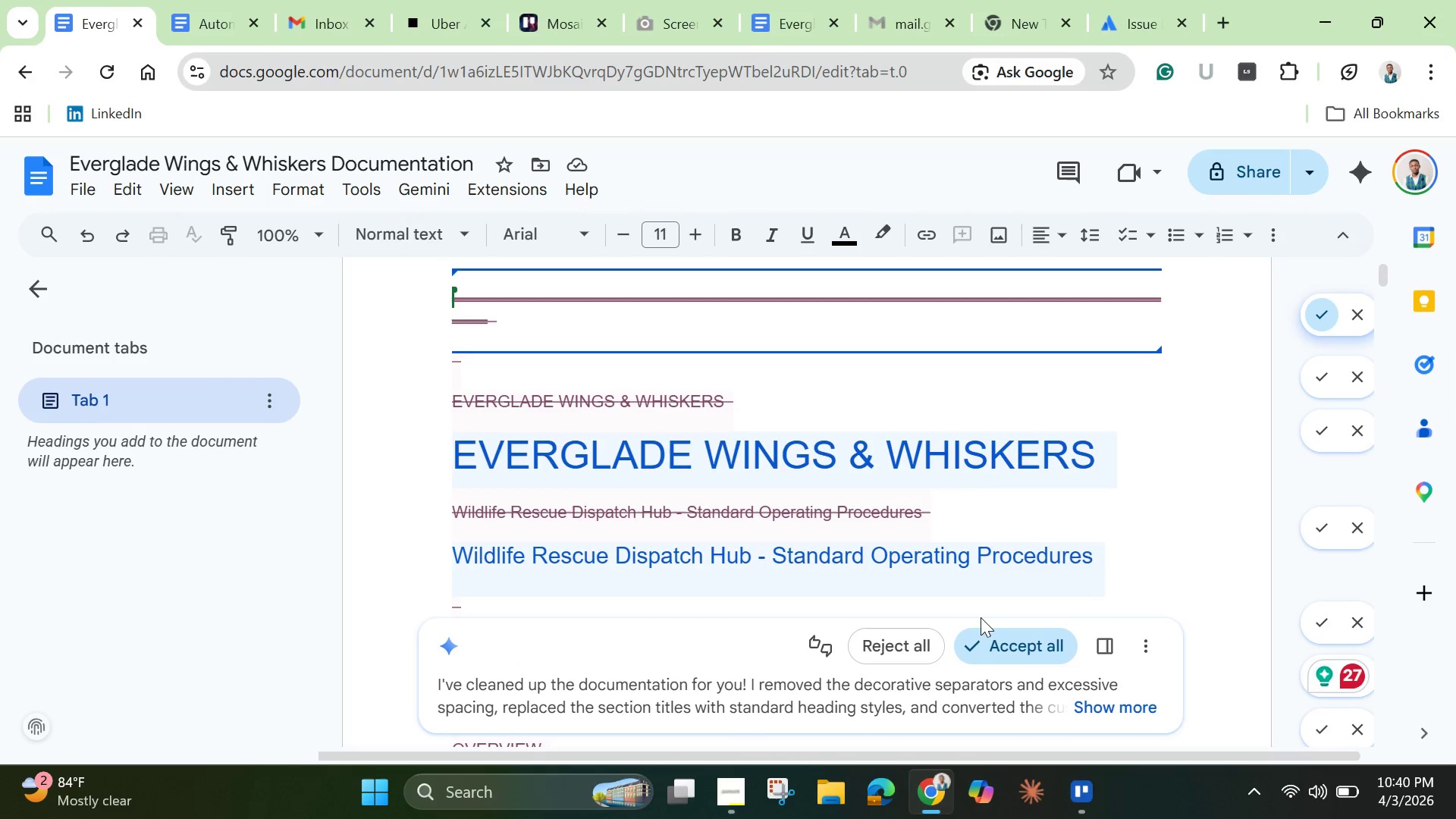 
left_click([1000, 654])
 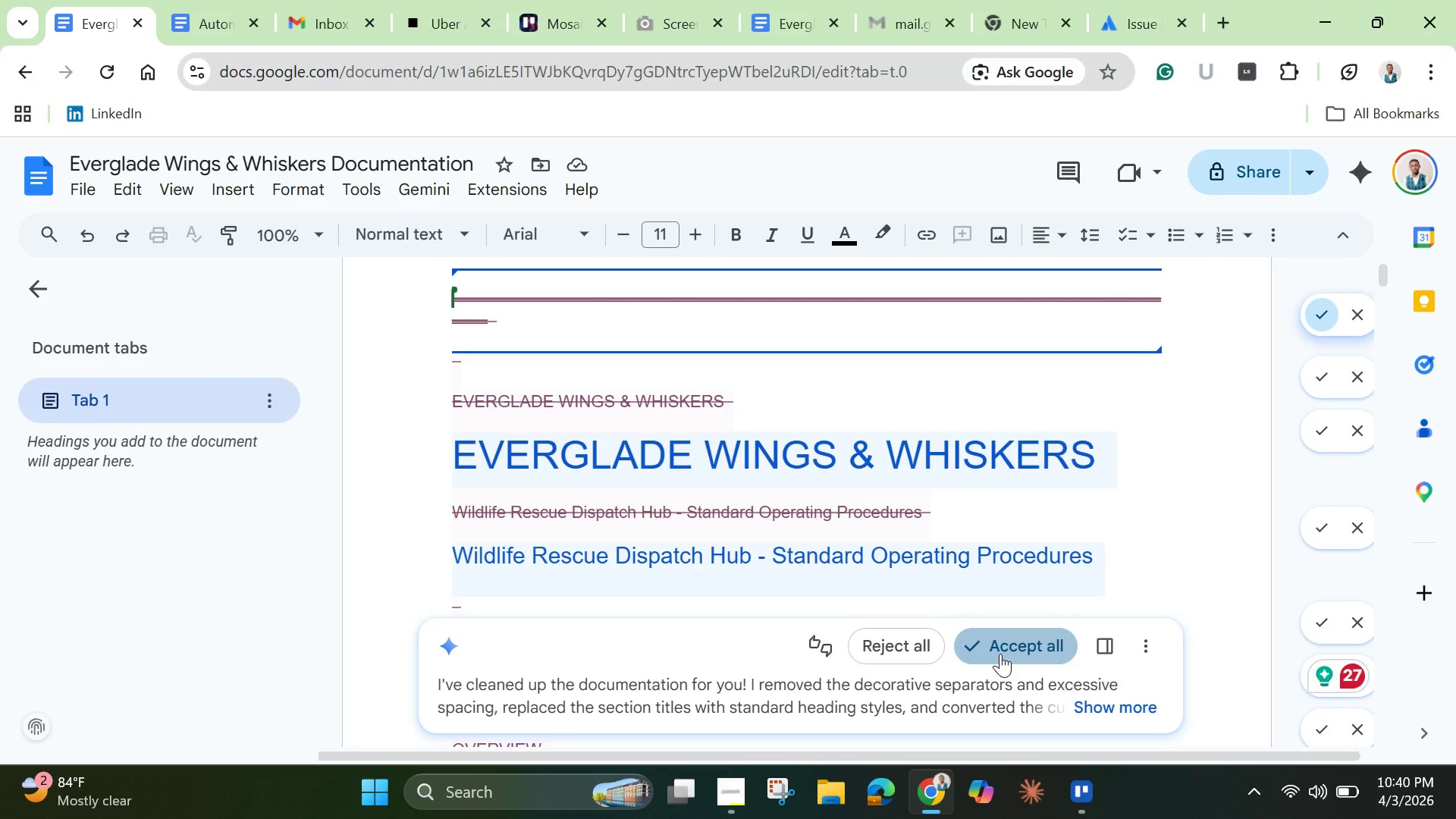 
wait(8.91)
 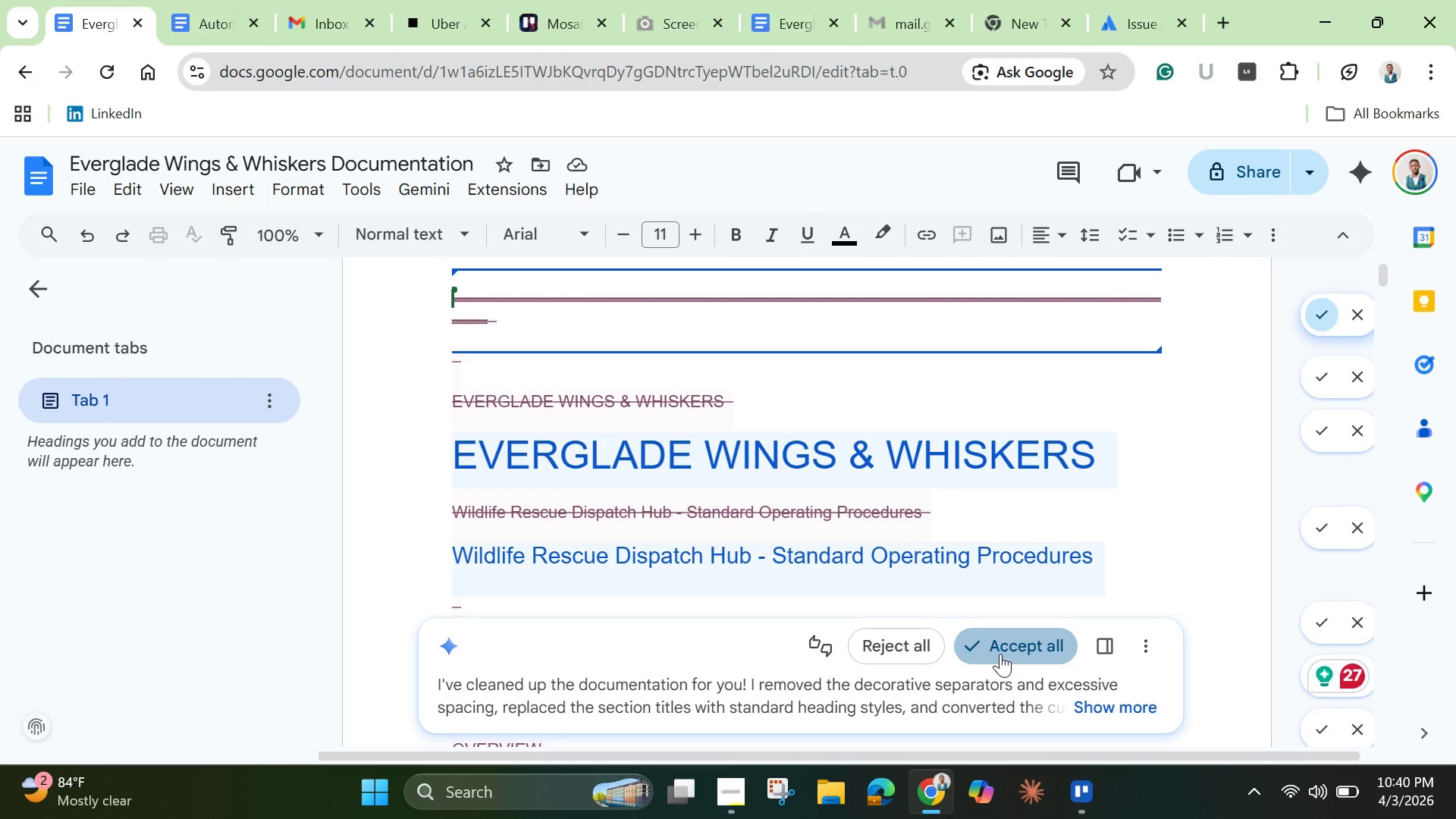 
scroll: coordinate [726, 468], scroll_direction: up, amount: 1.0
 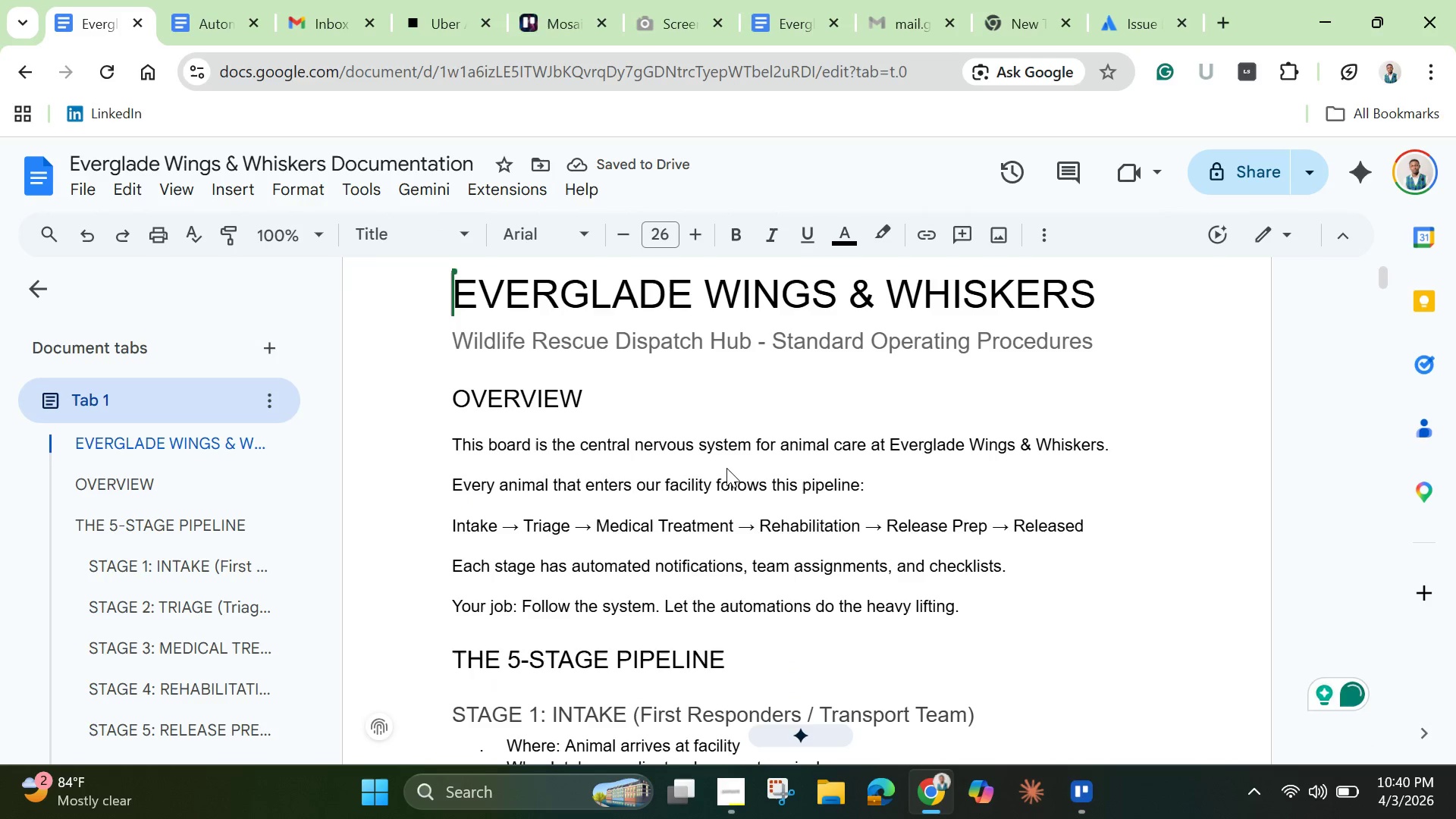 
scroll: coordinate [504, 488], scroll_direction: down, amount: 34.0
 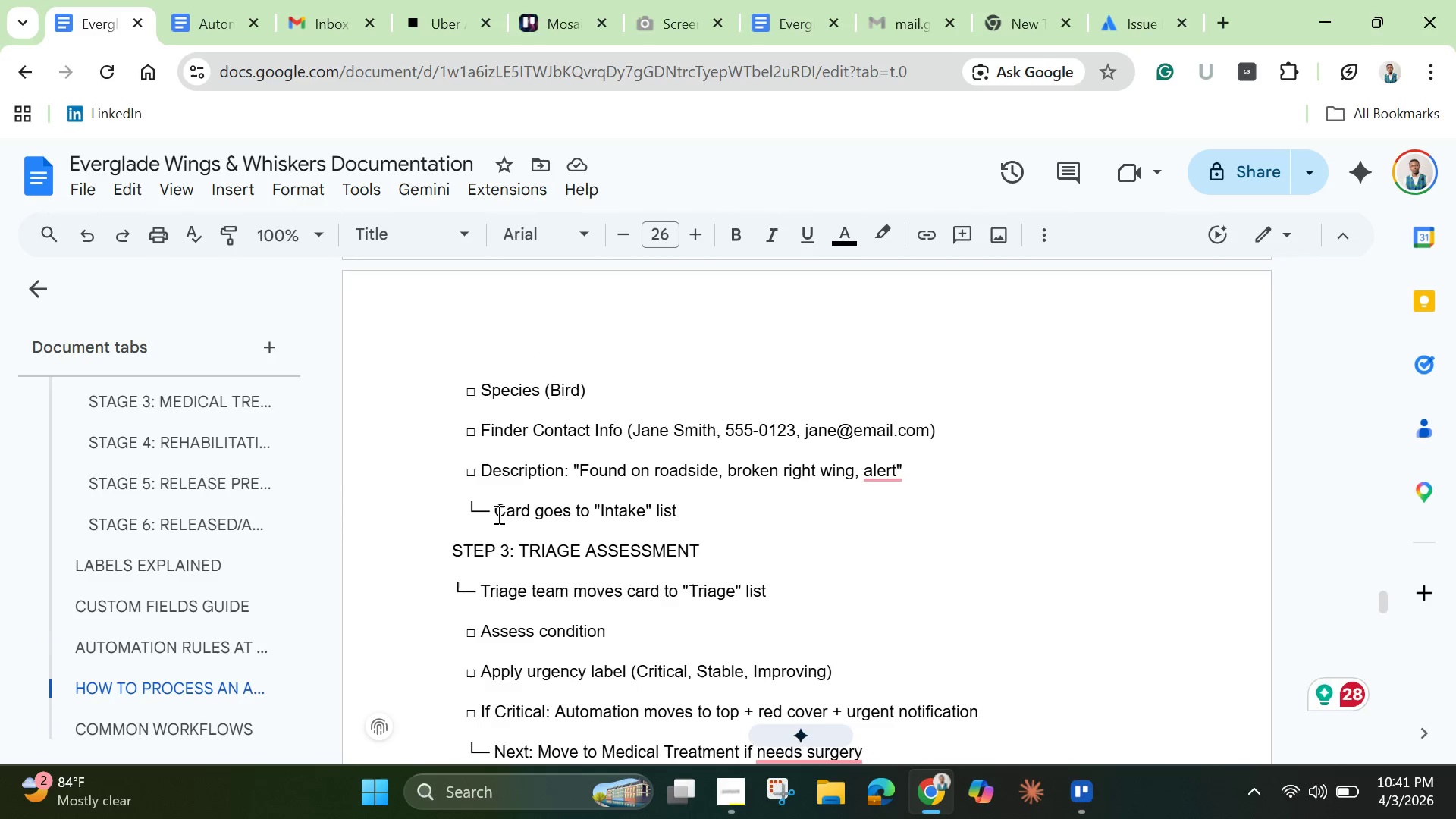 
left_click_drag(start_coordinate=[487, 508], to_coordinate=[467, 512])
 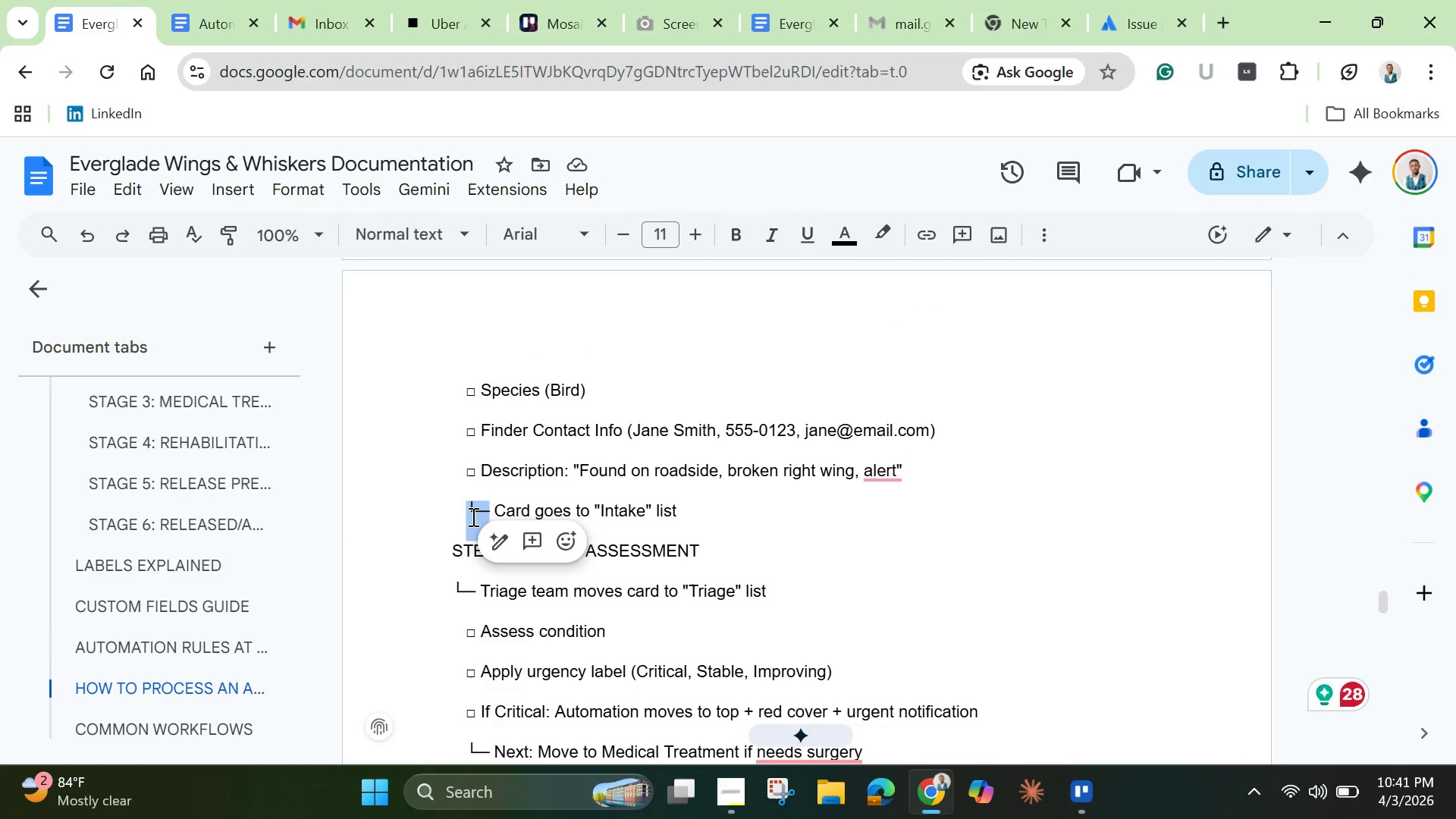 
right_click([472, 516])
 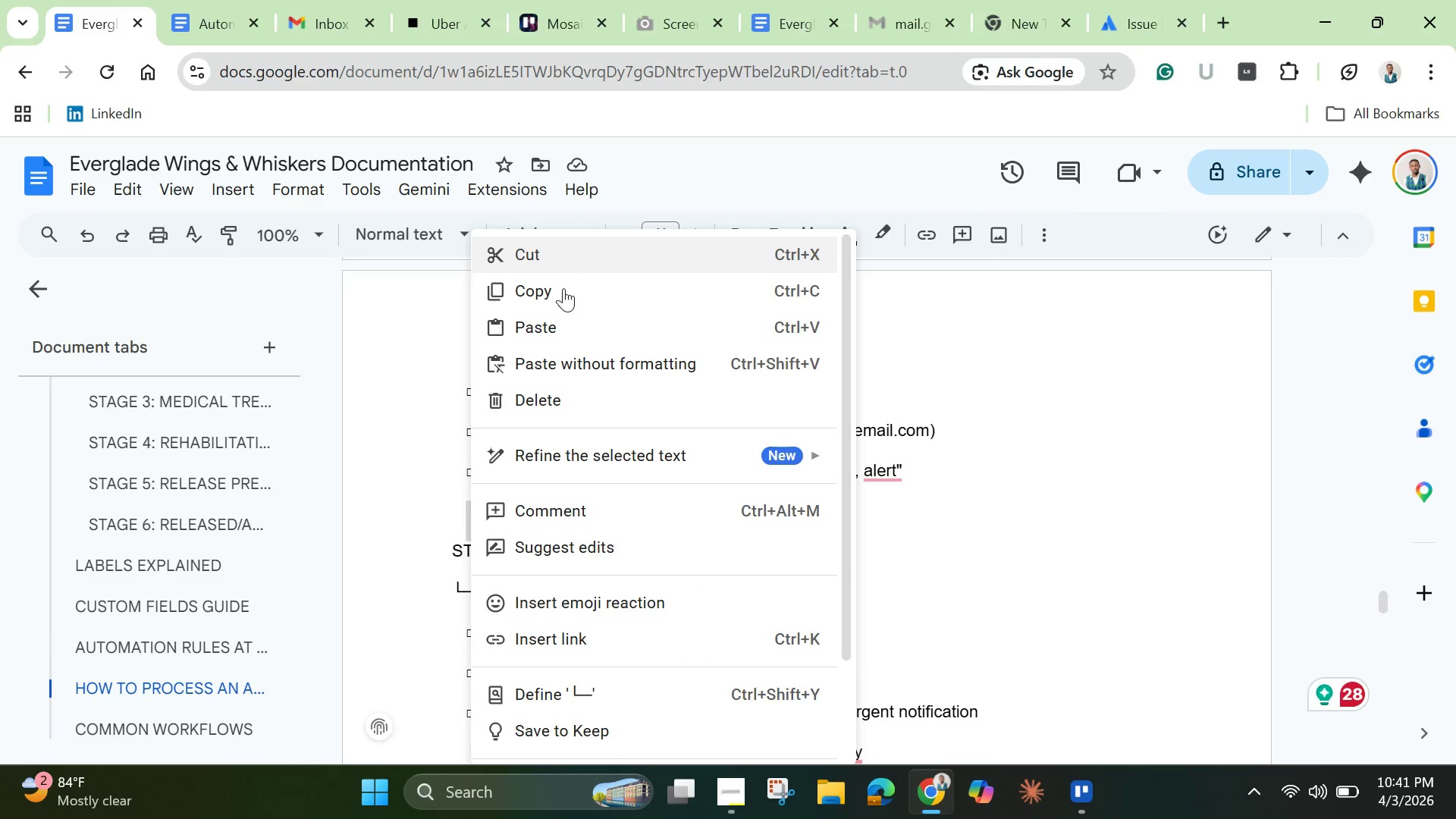 
left_click([562, 291])
 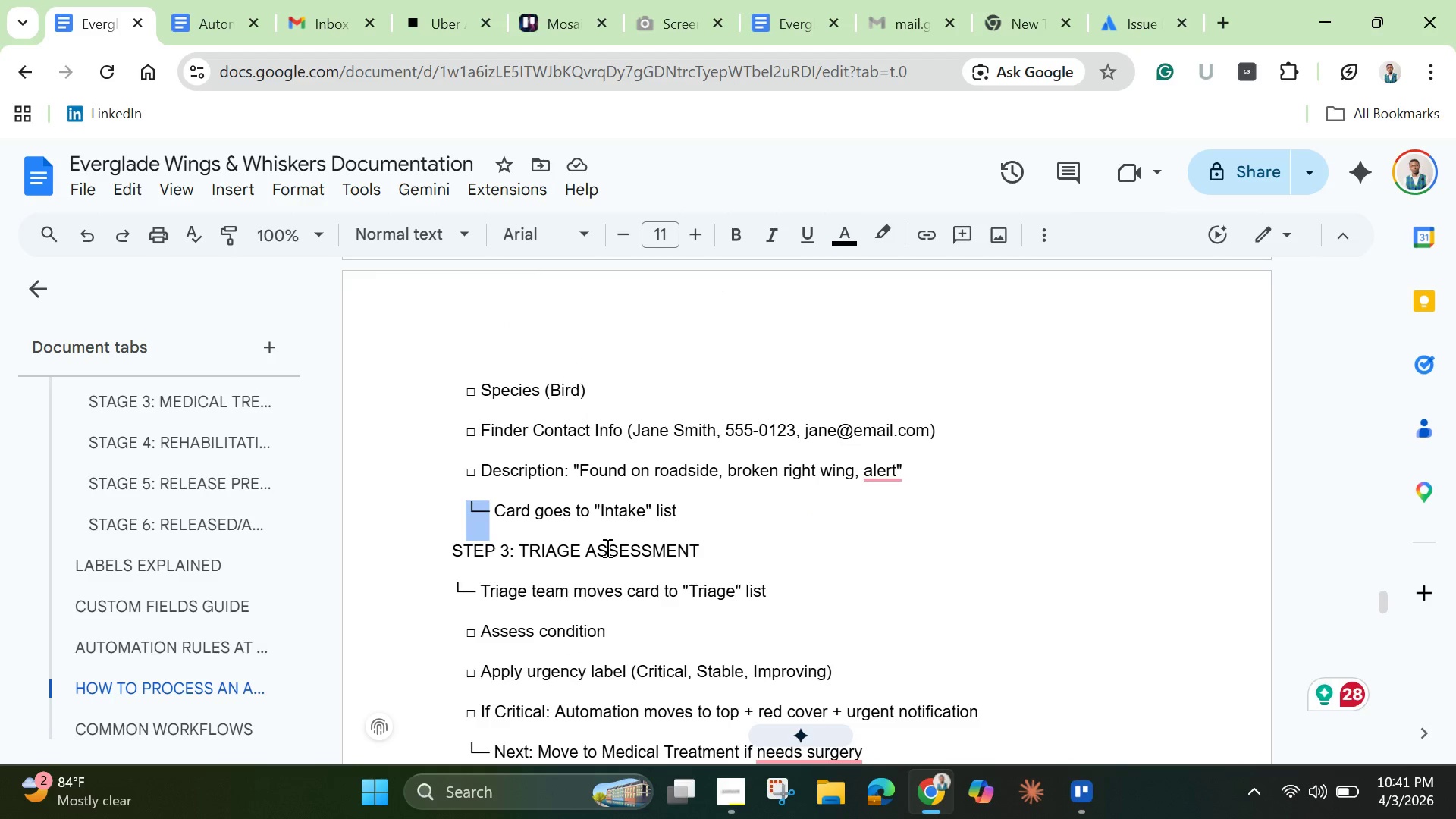 
left_click([607, 548])
 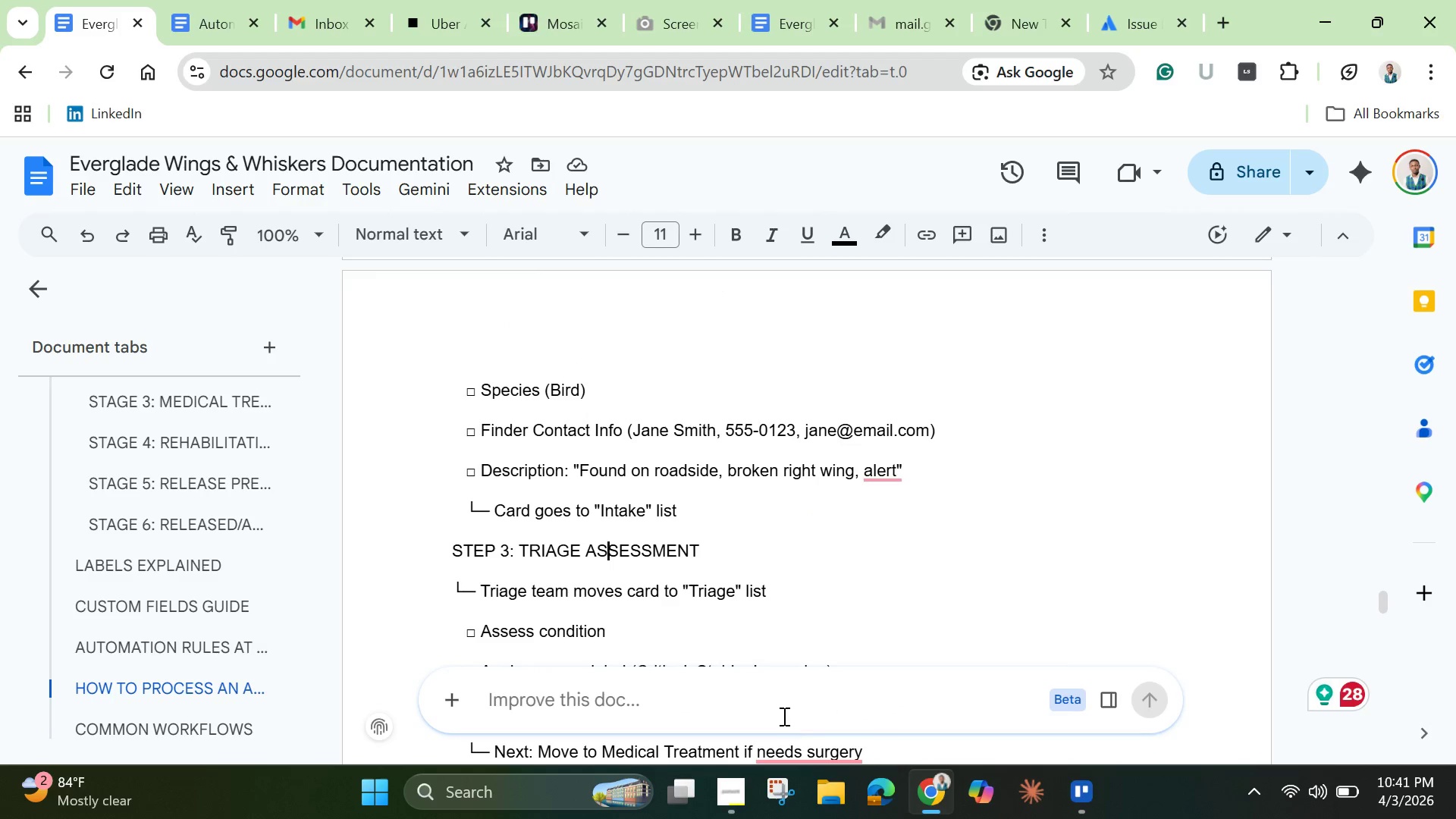 
left_click([778, 703])
 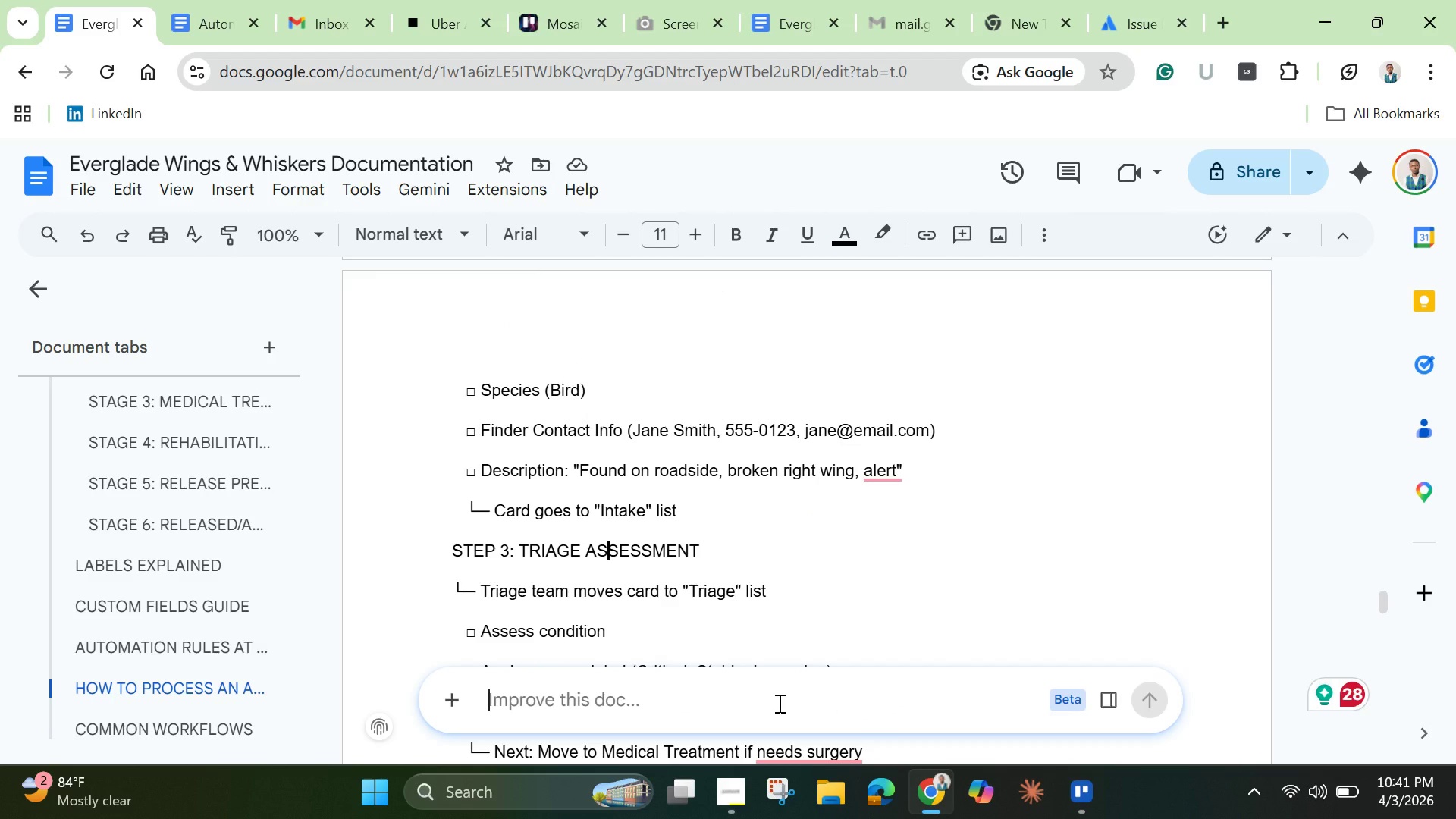 
key(Control+V)
 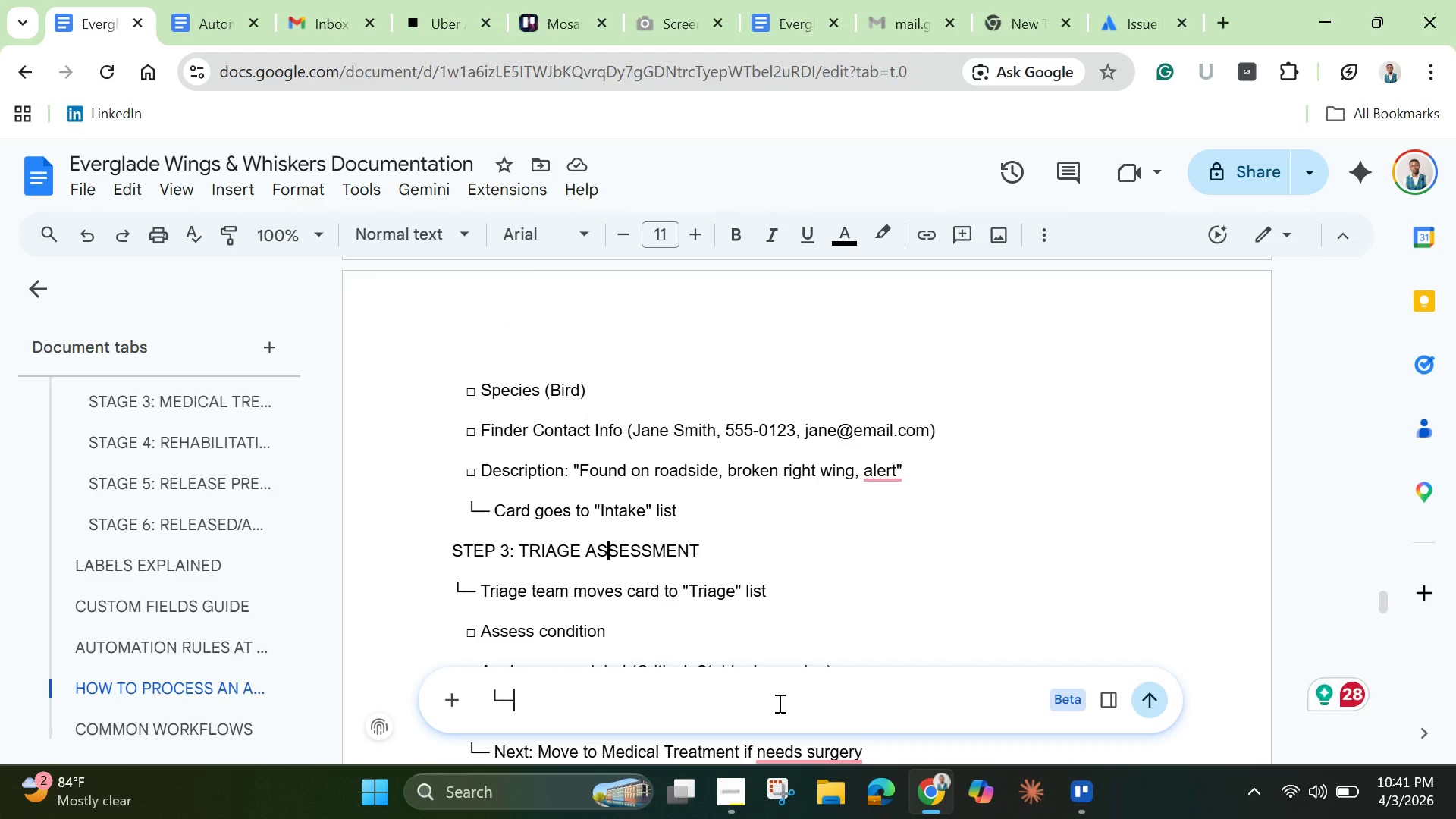 
type( remove all this an)
 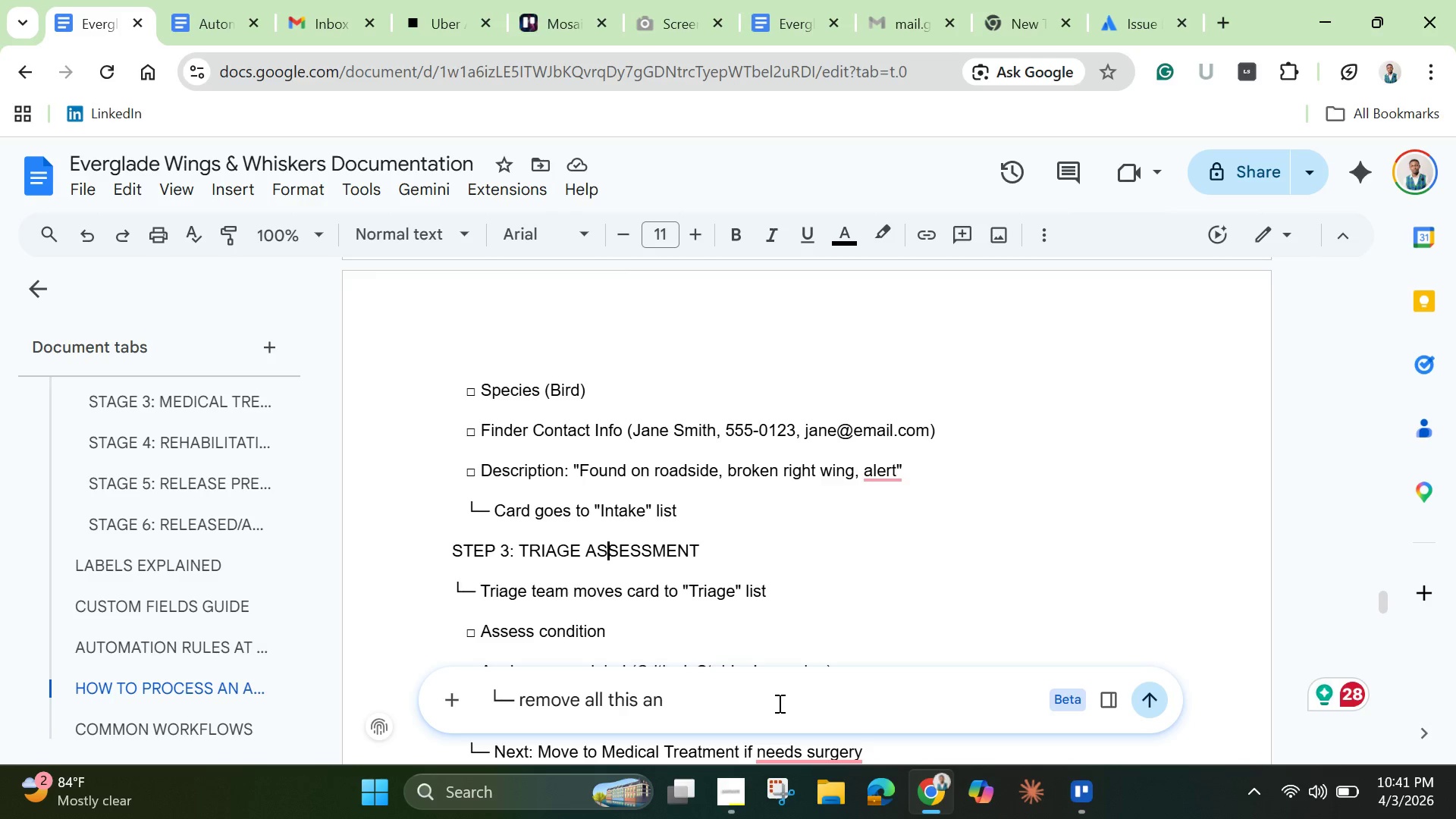 
key(D)
 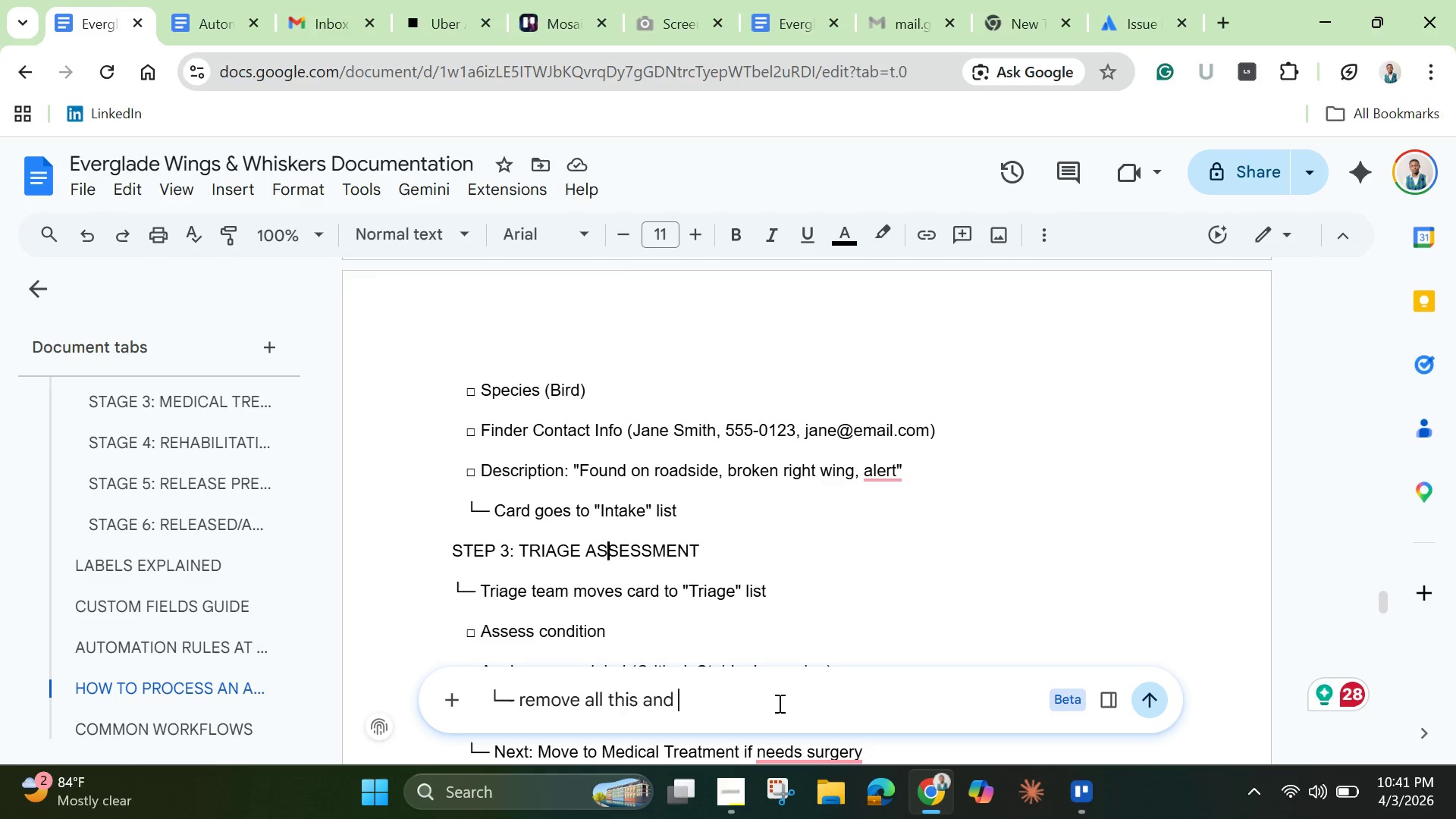 
key(Space)
 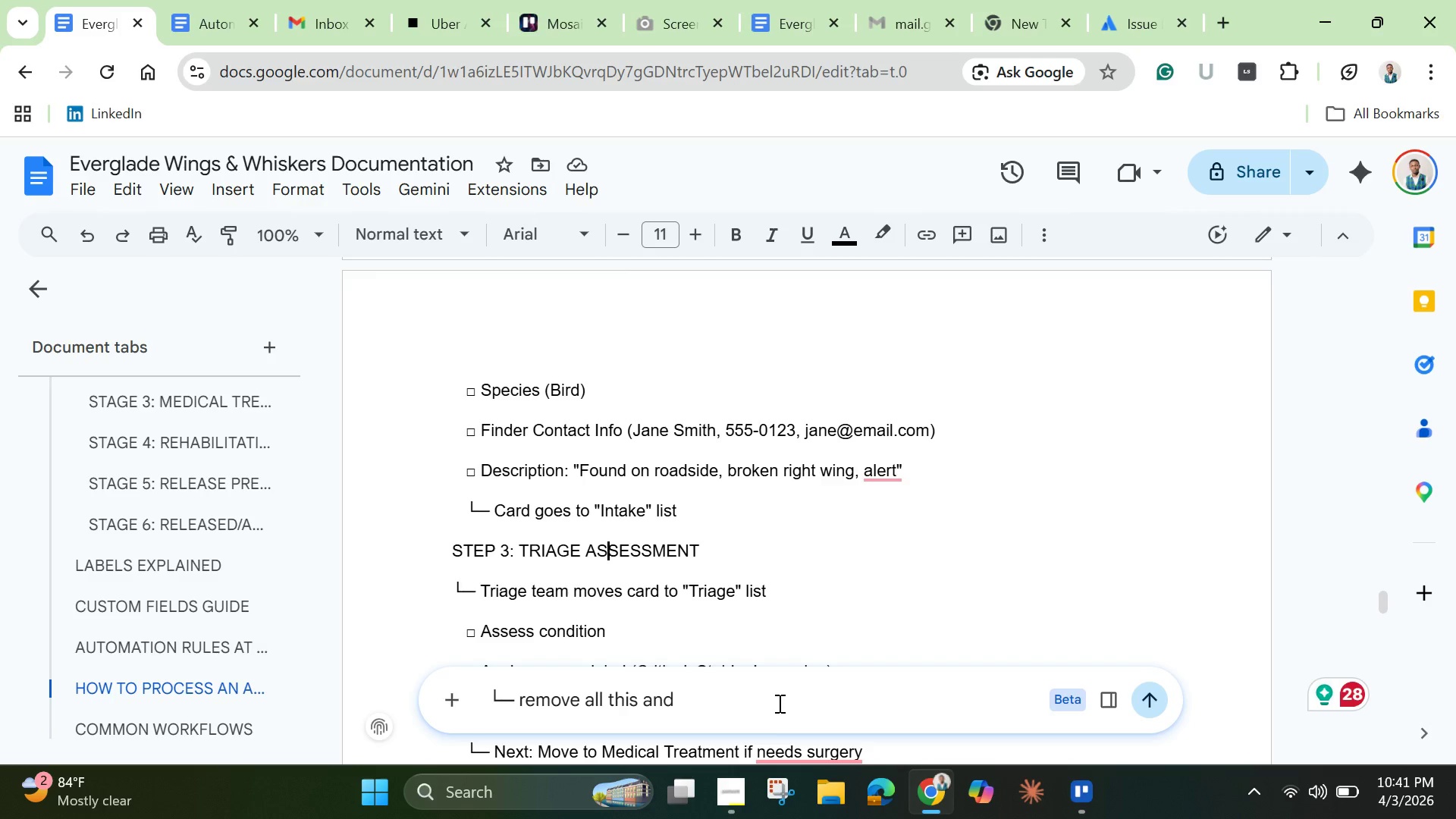 
wait(12.75)
 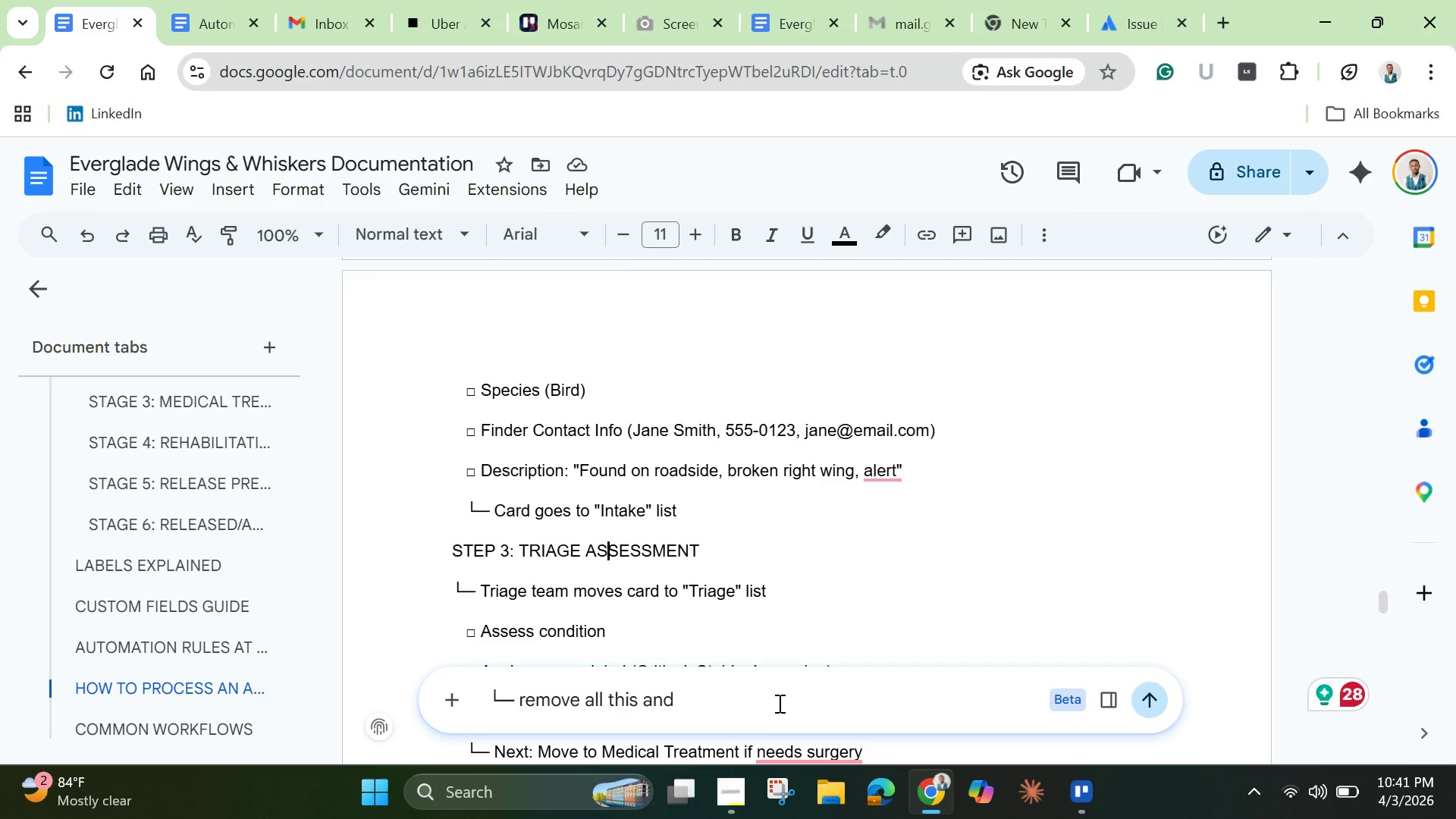 
type(wherever where they might have appear. replace with bullet)
 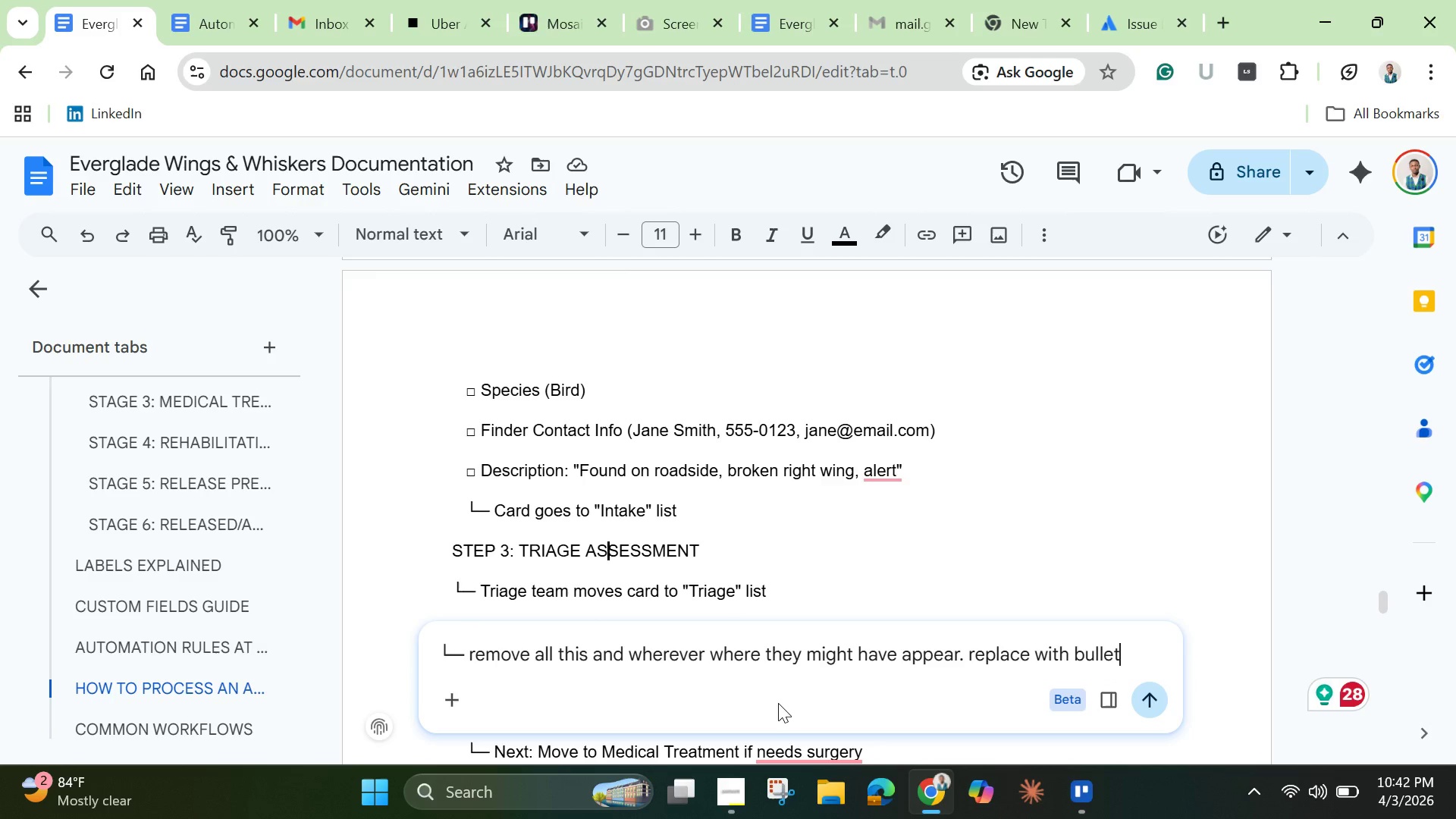 
key(Enter)
 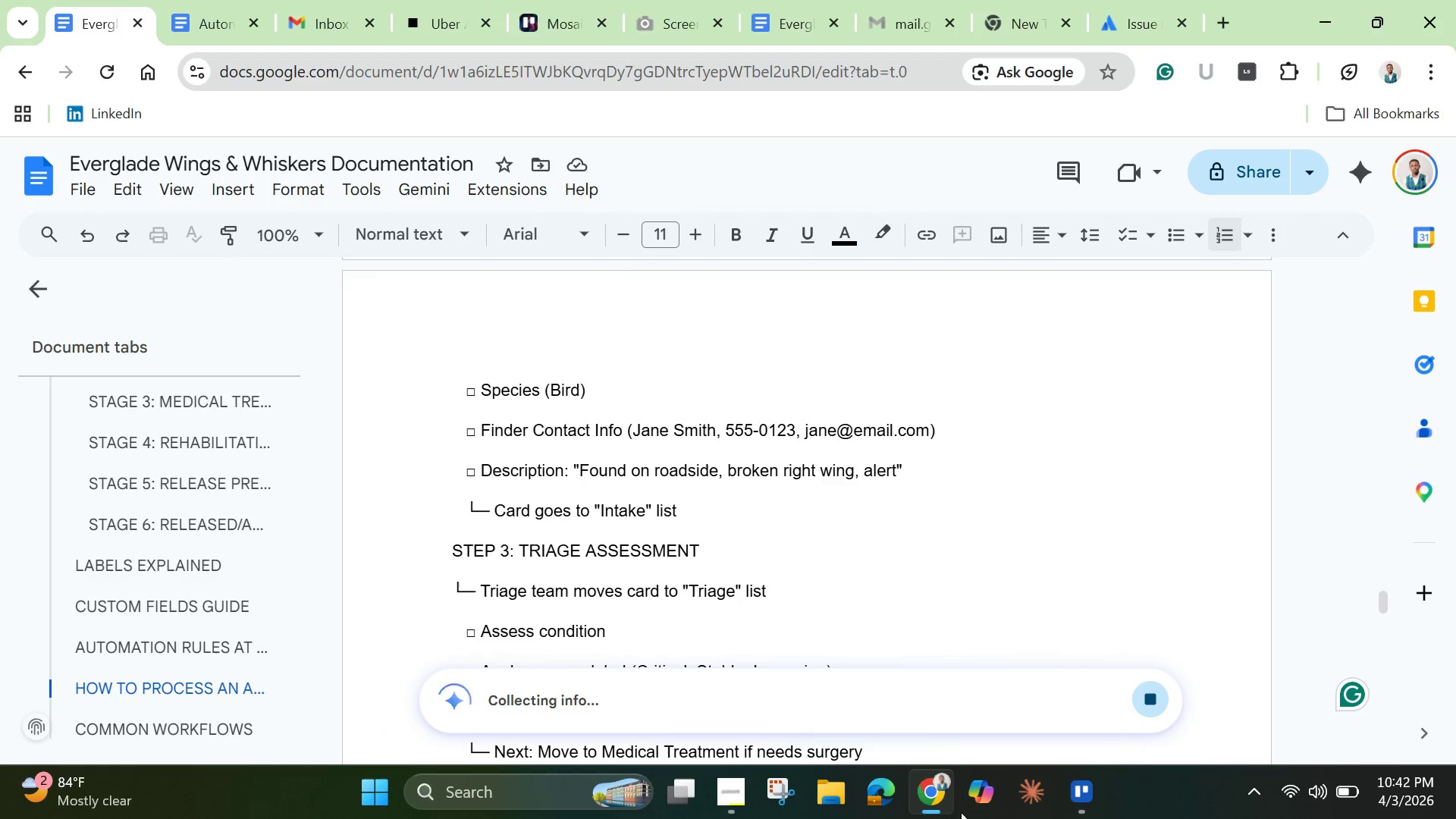 
wait(5.38)
 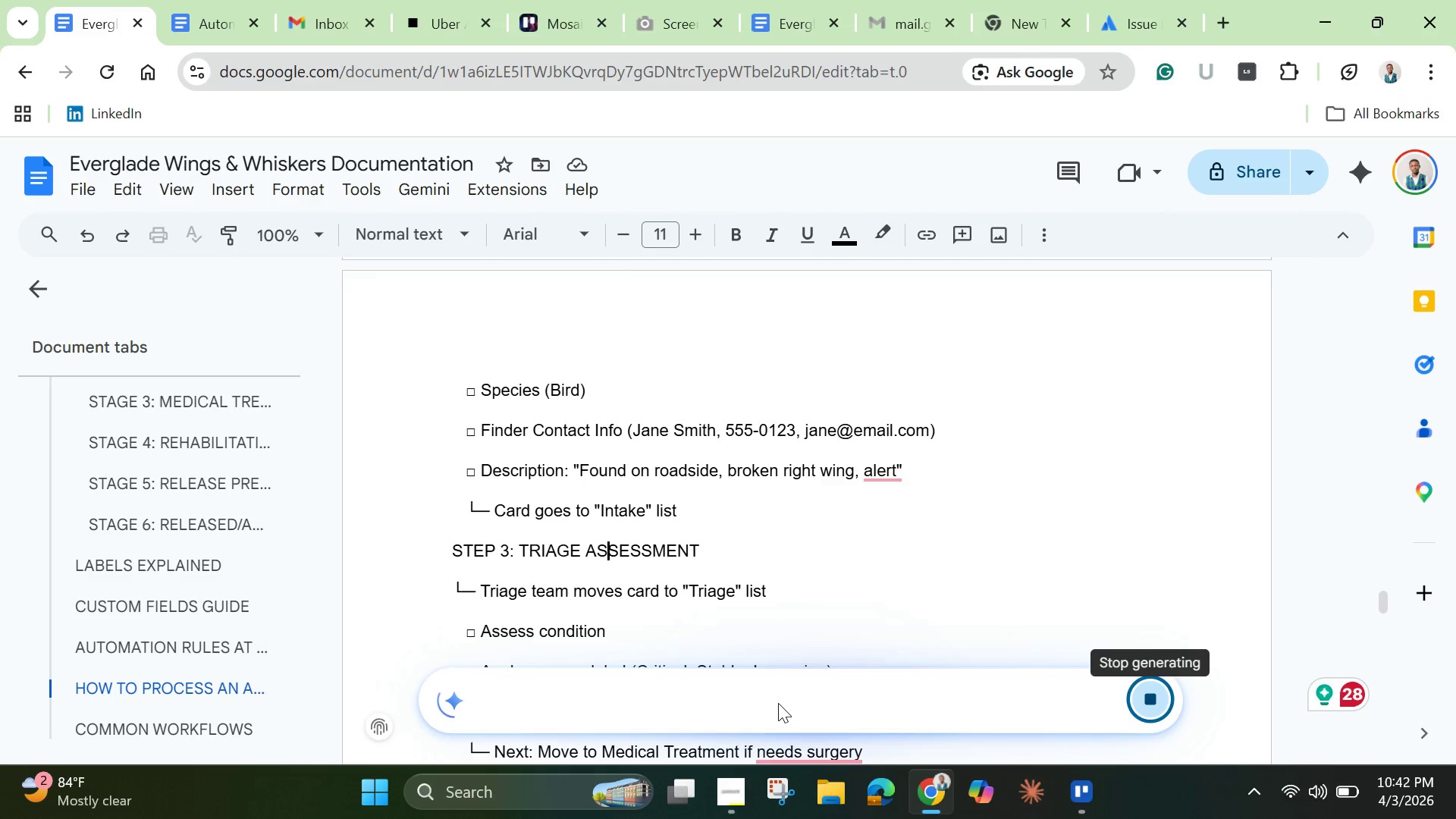 
left_click([1081, 793])
 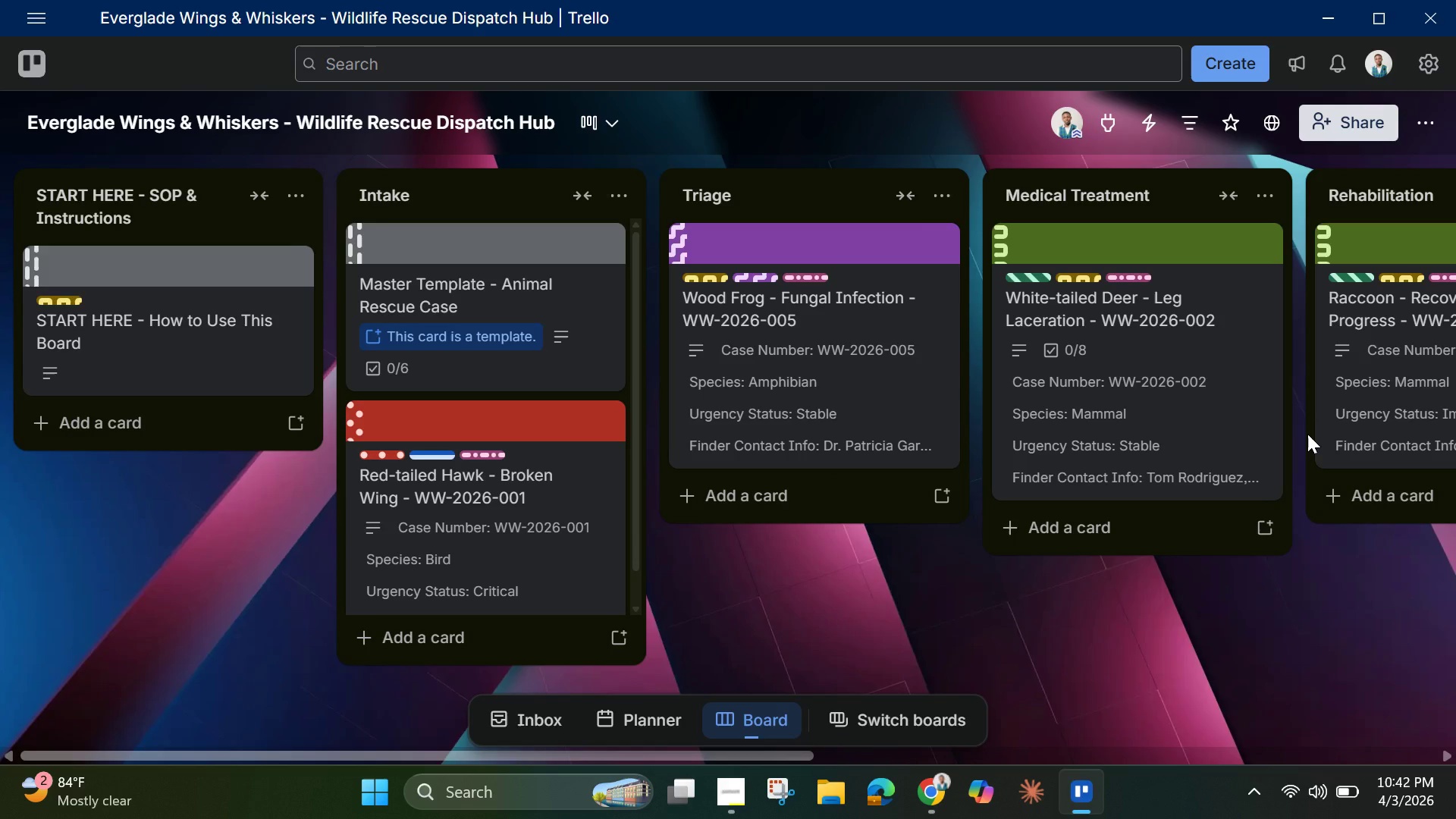 
wait(7.33)
 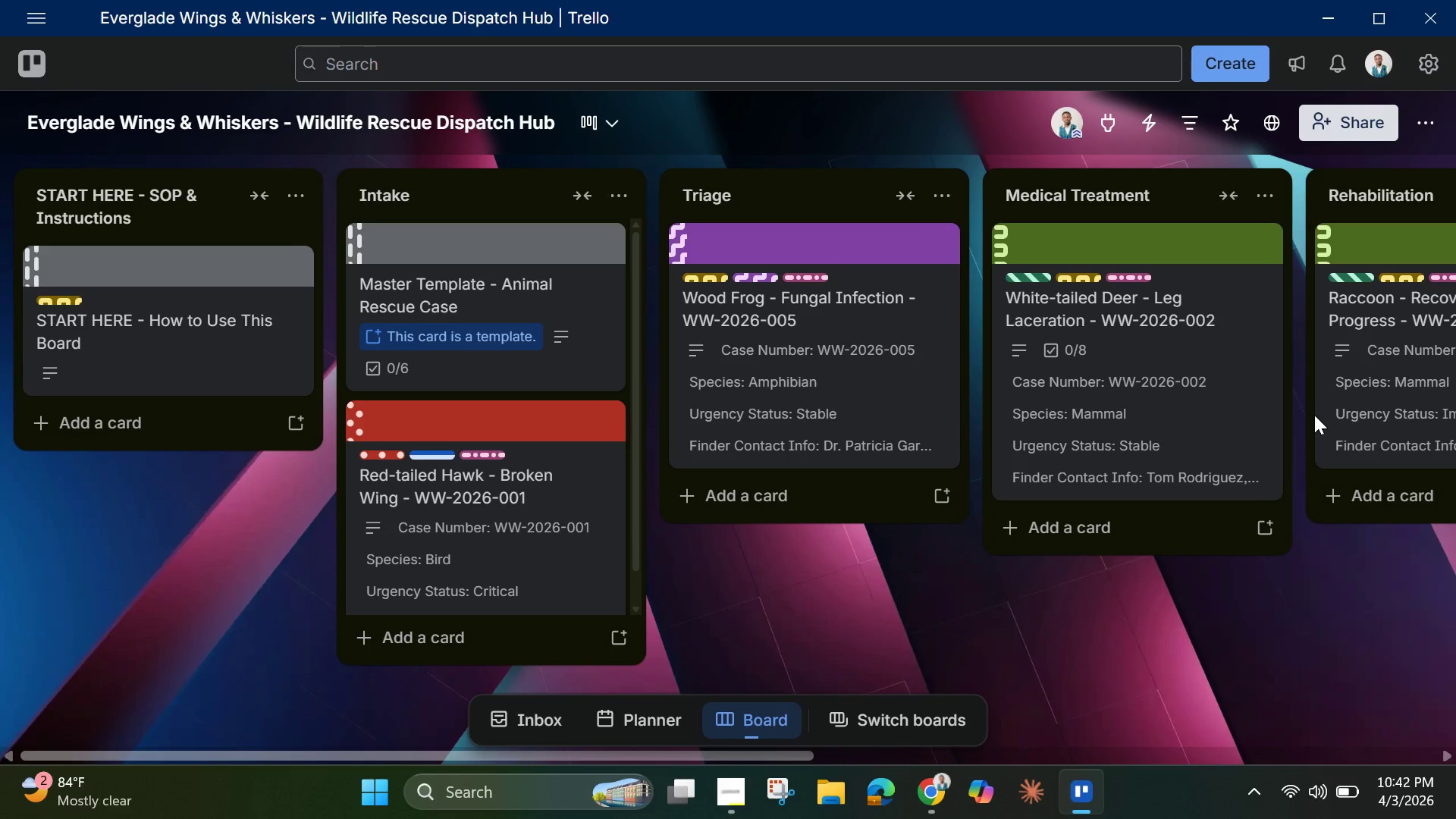 
left_click_drag(start_coordinate=[744, 761], to_coordinate=[1132, 798])
 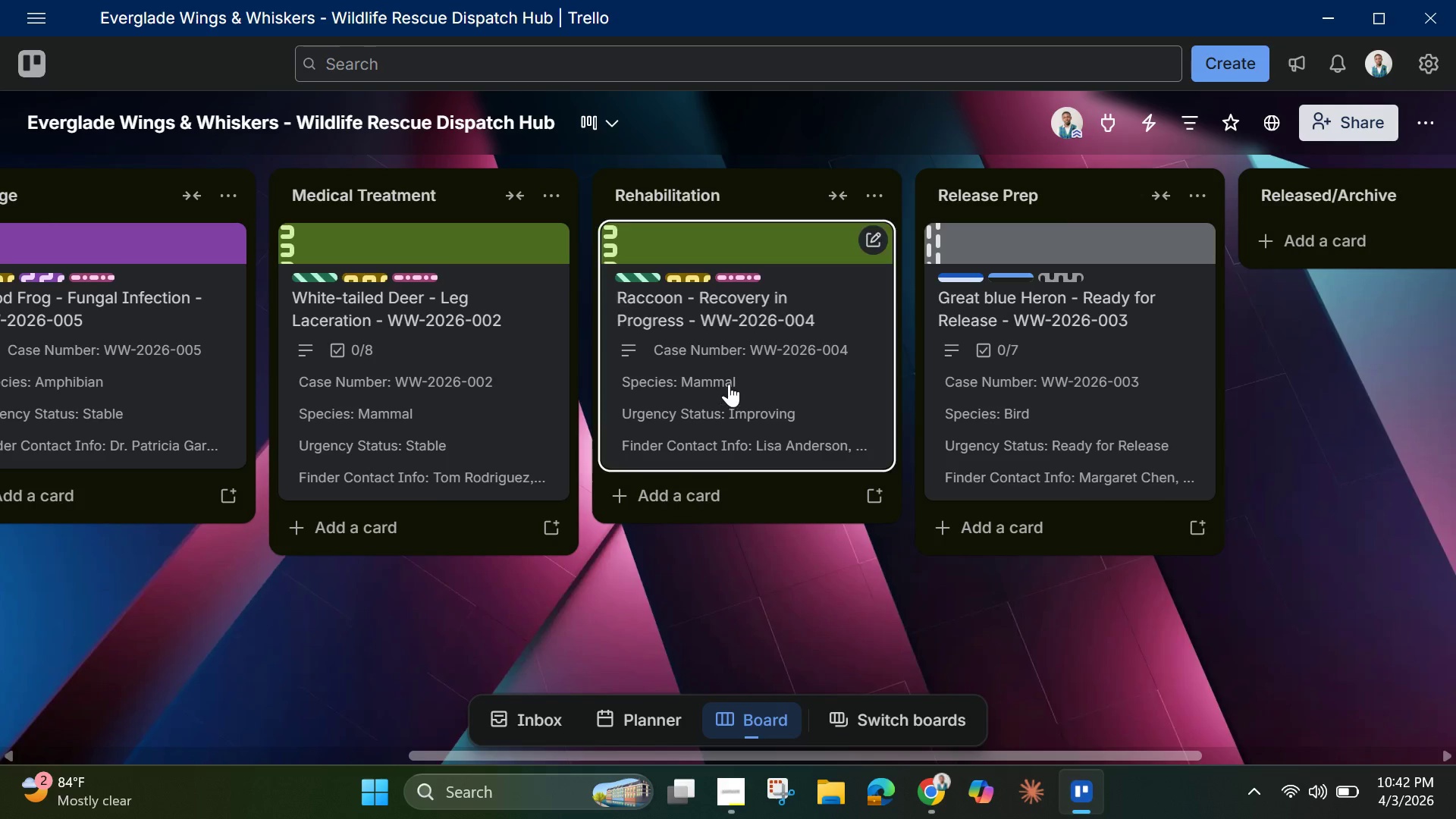 
left_click([727, 383])
 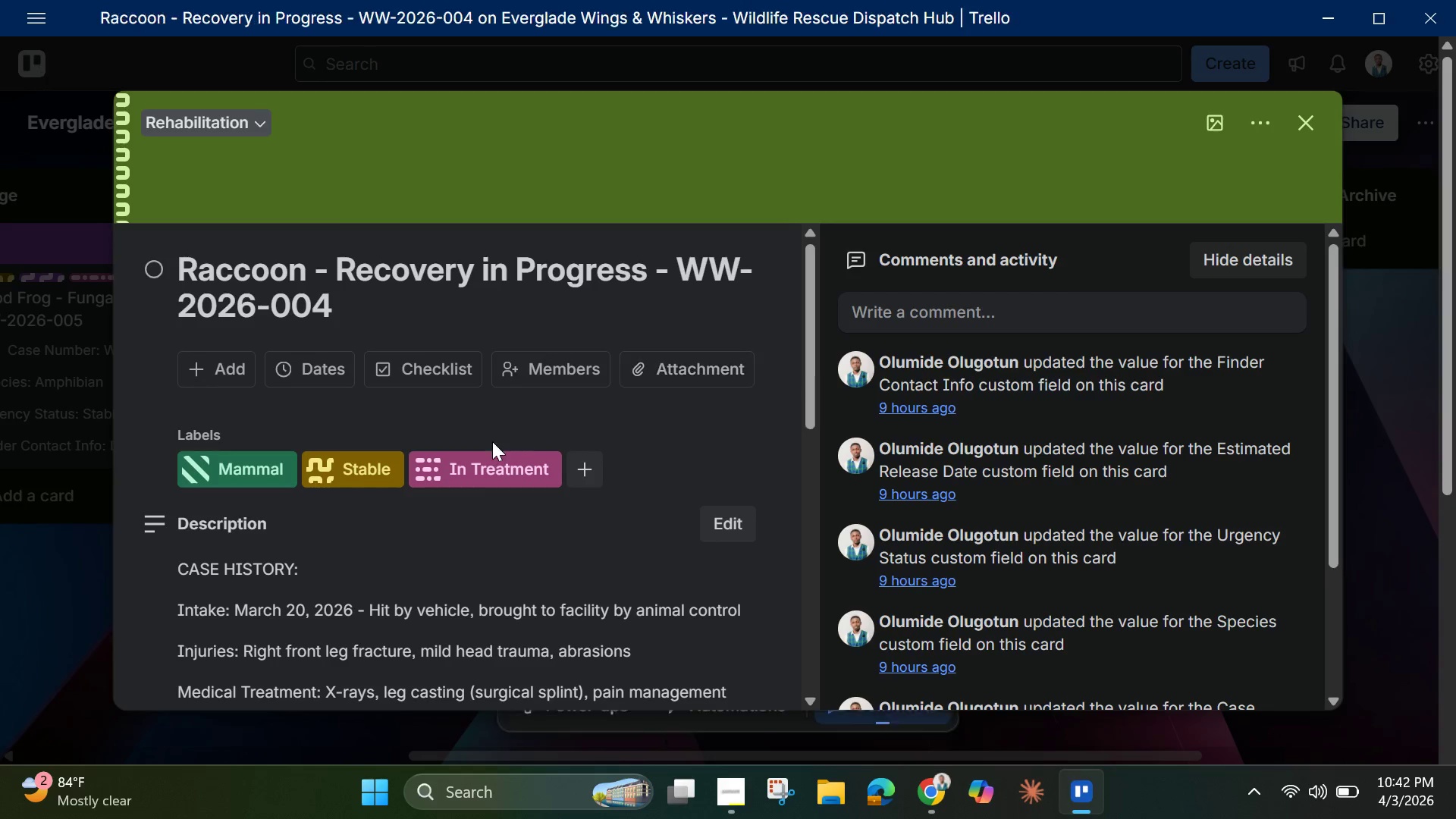 
scroll: coordinate [504, 486], scroll_direction: down, amount: 9.0
 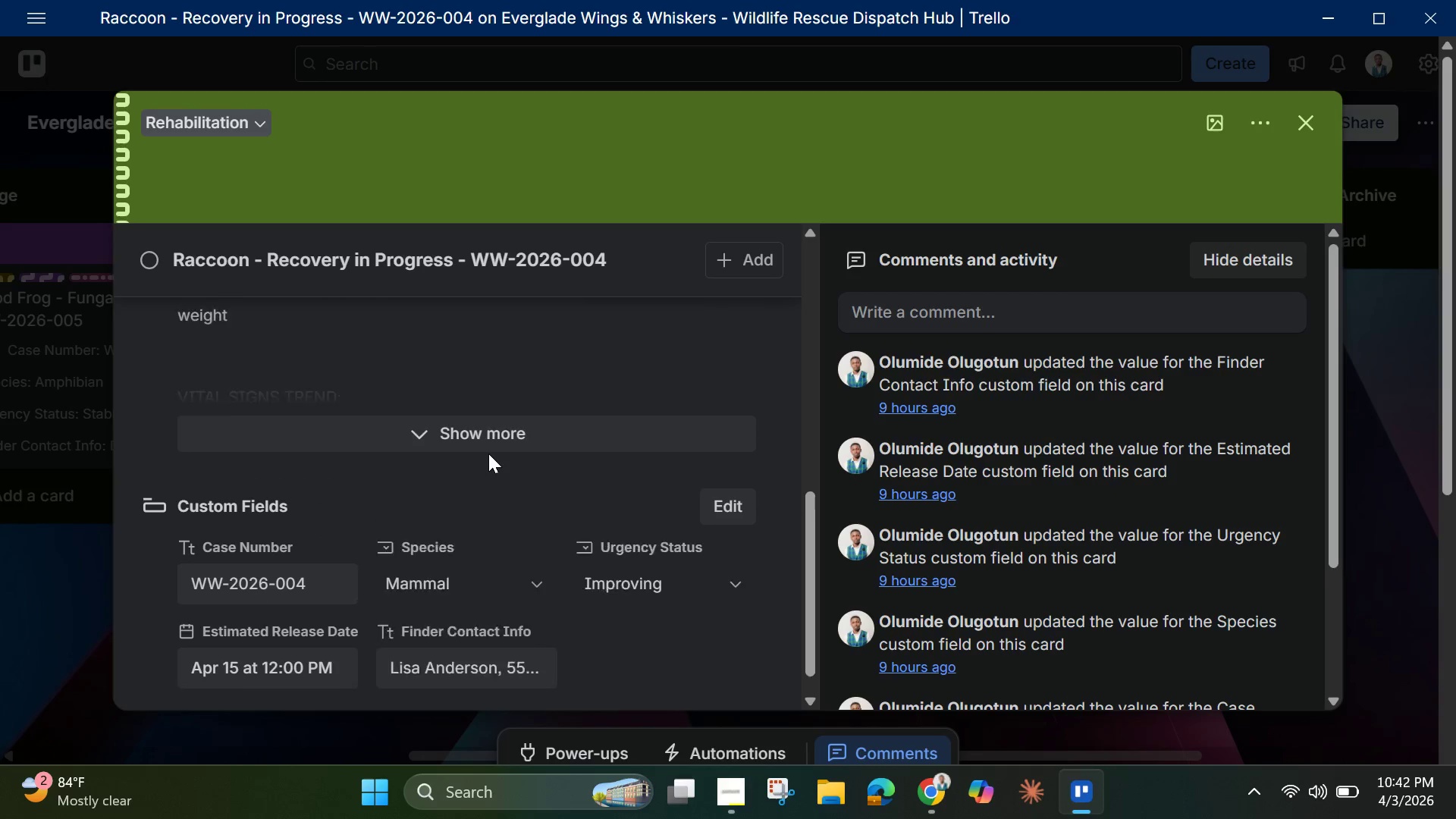 
scroll: coordinate [488, 453], scroll_direction: up, amount: 1.0
 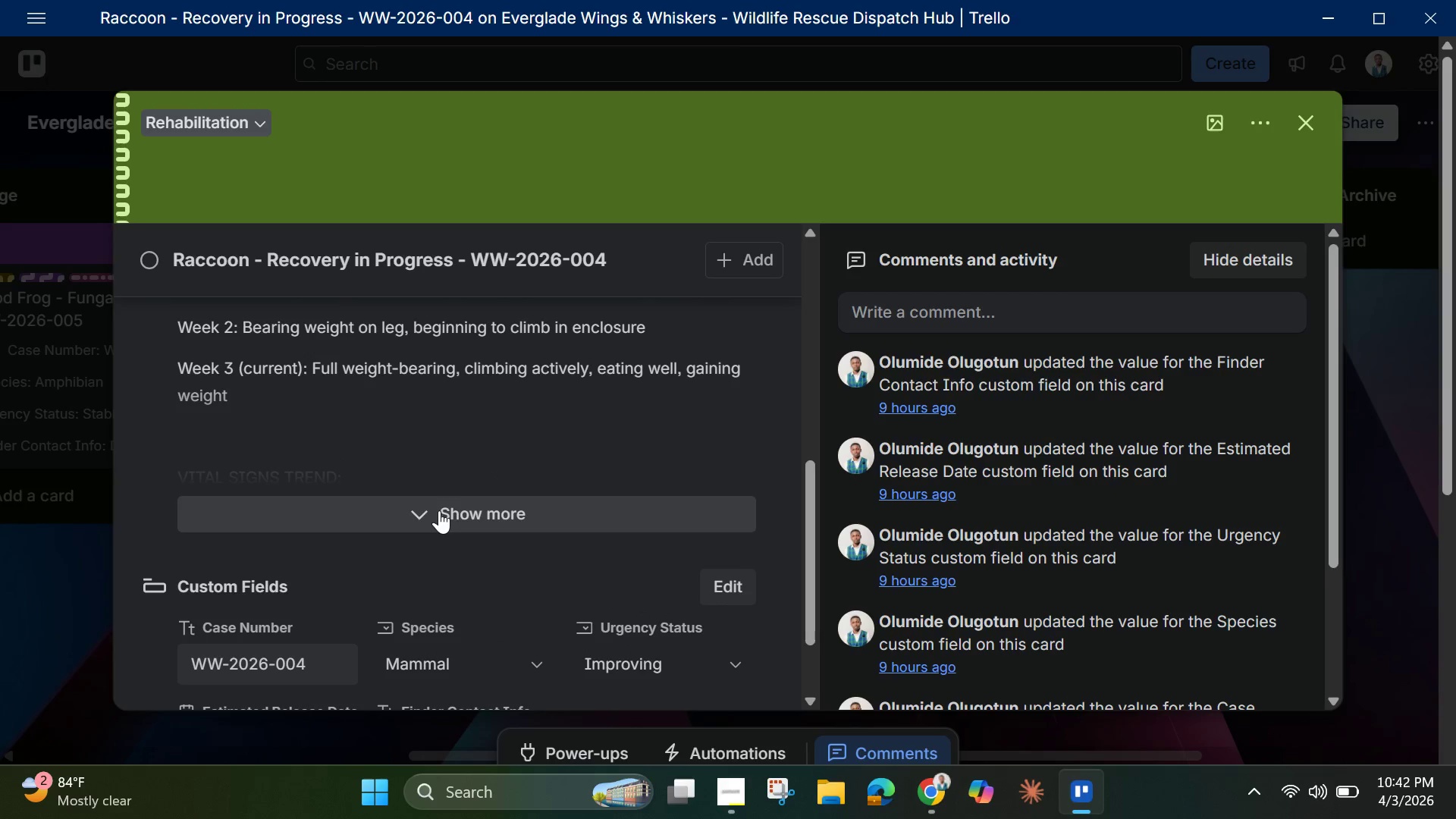 
left_click([439, 510])
 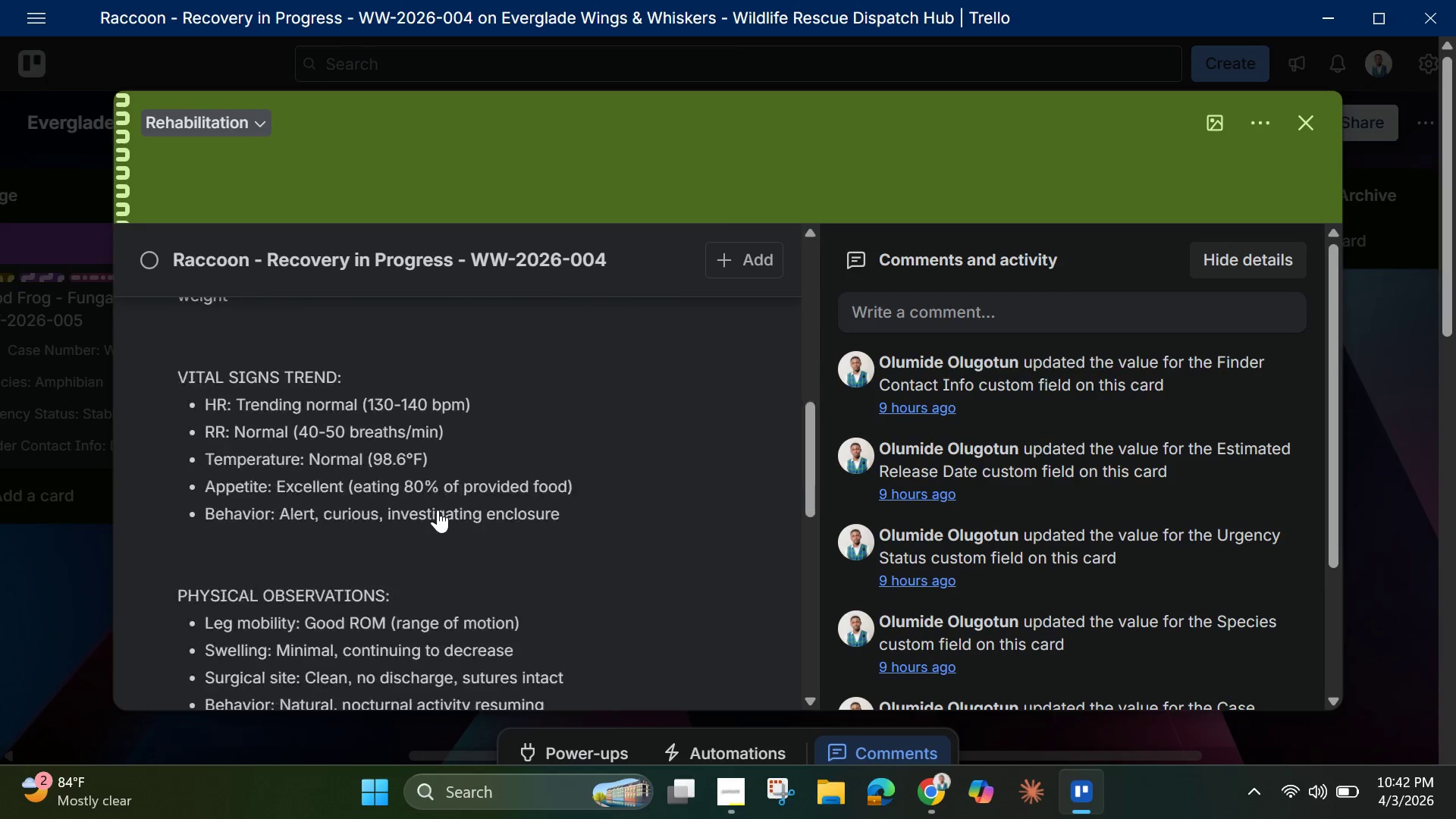 
scroll: coordinate [438, 510], scroll_direction: down, amount: 3.0
 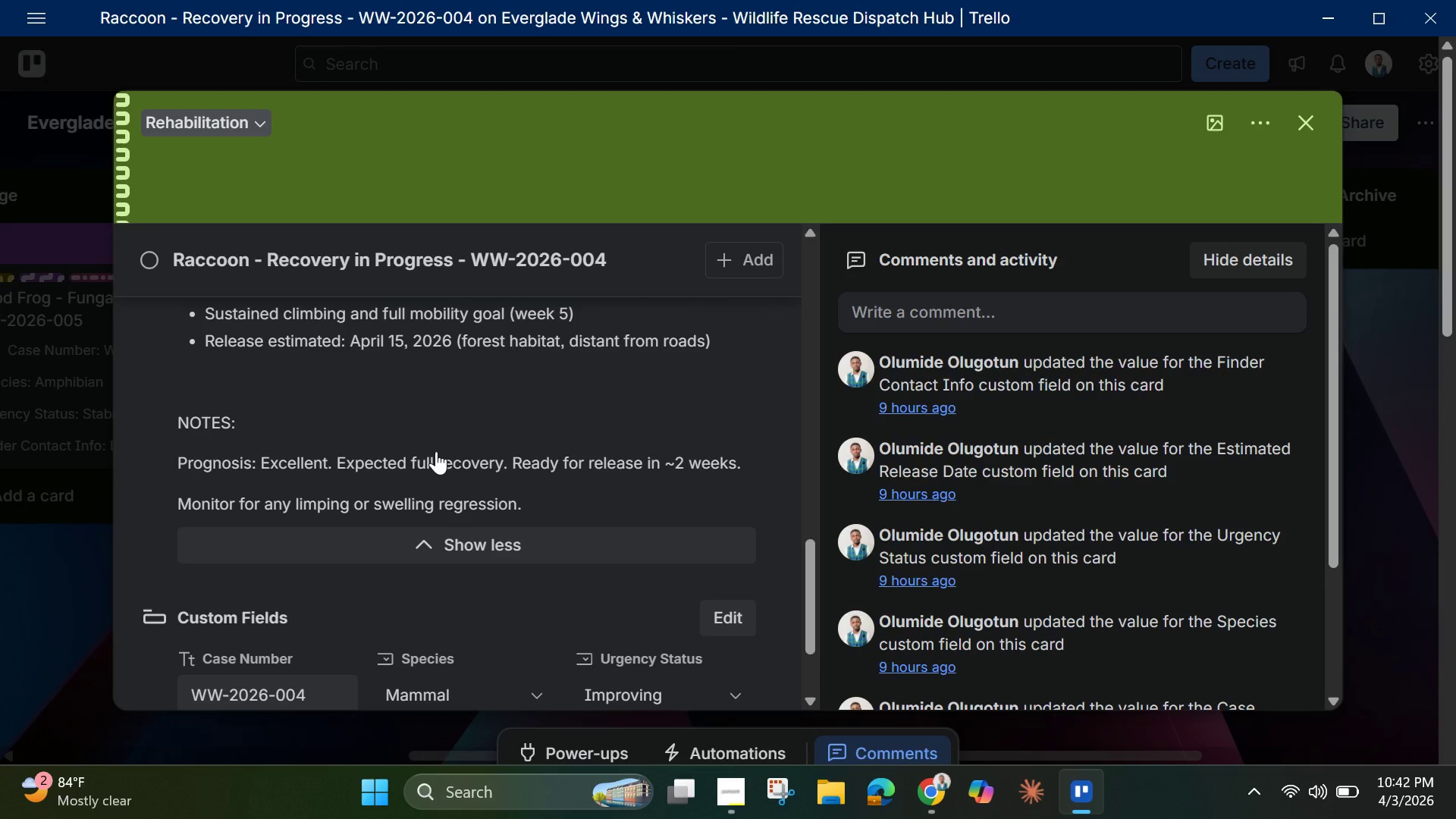 
wait(11.0)
 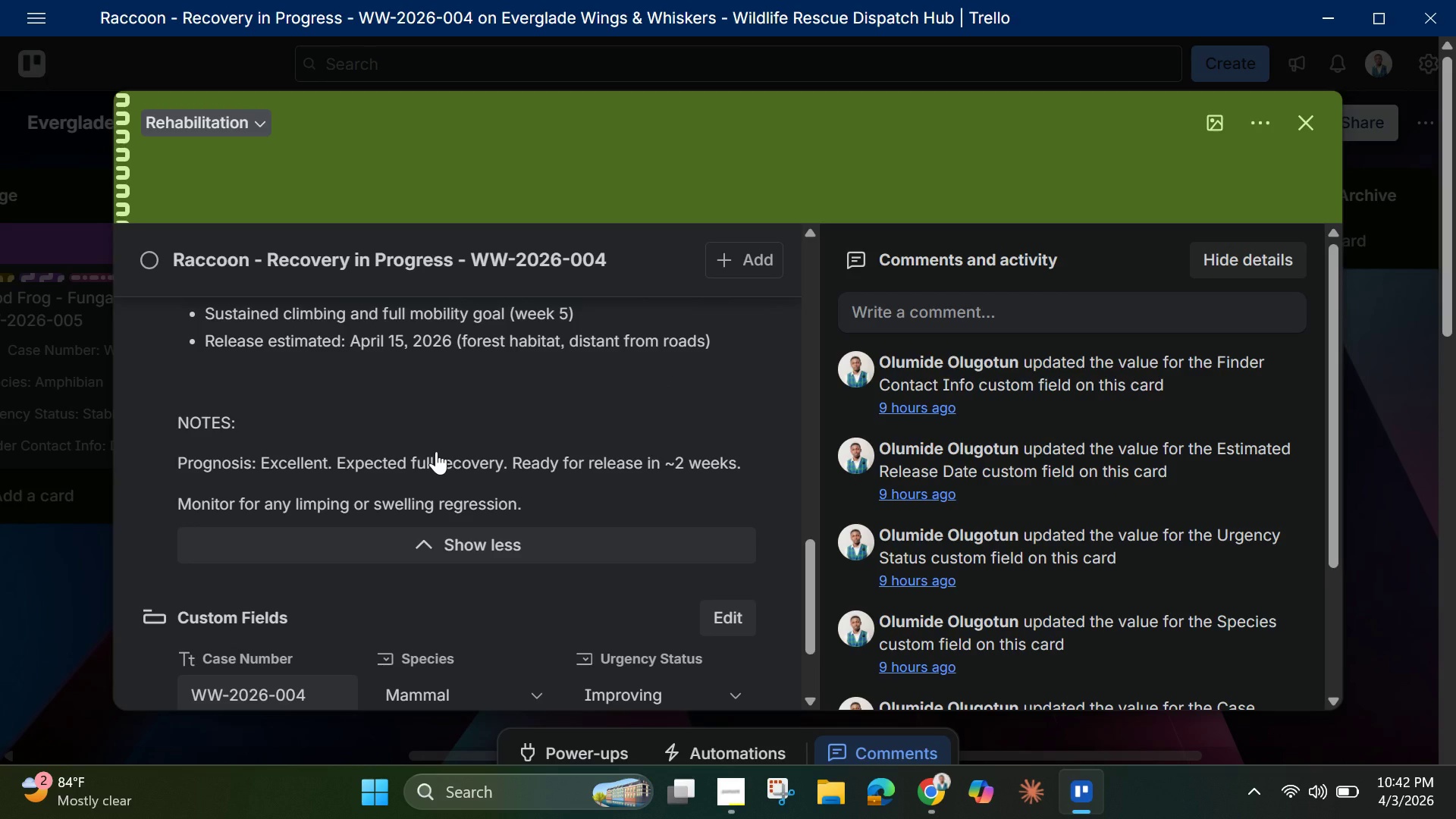 
left_click([1301, 123])
 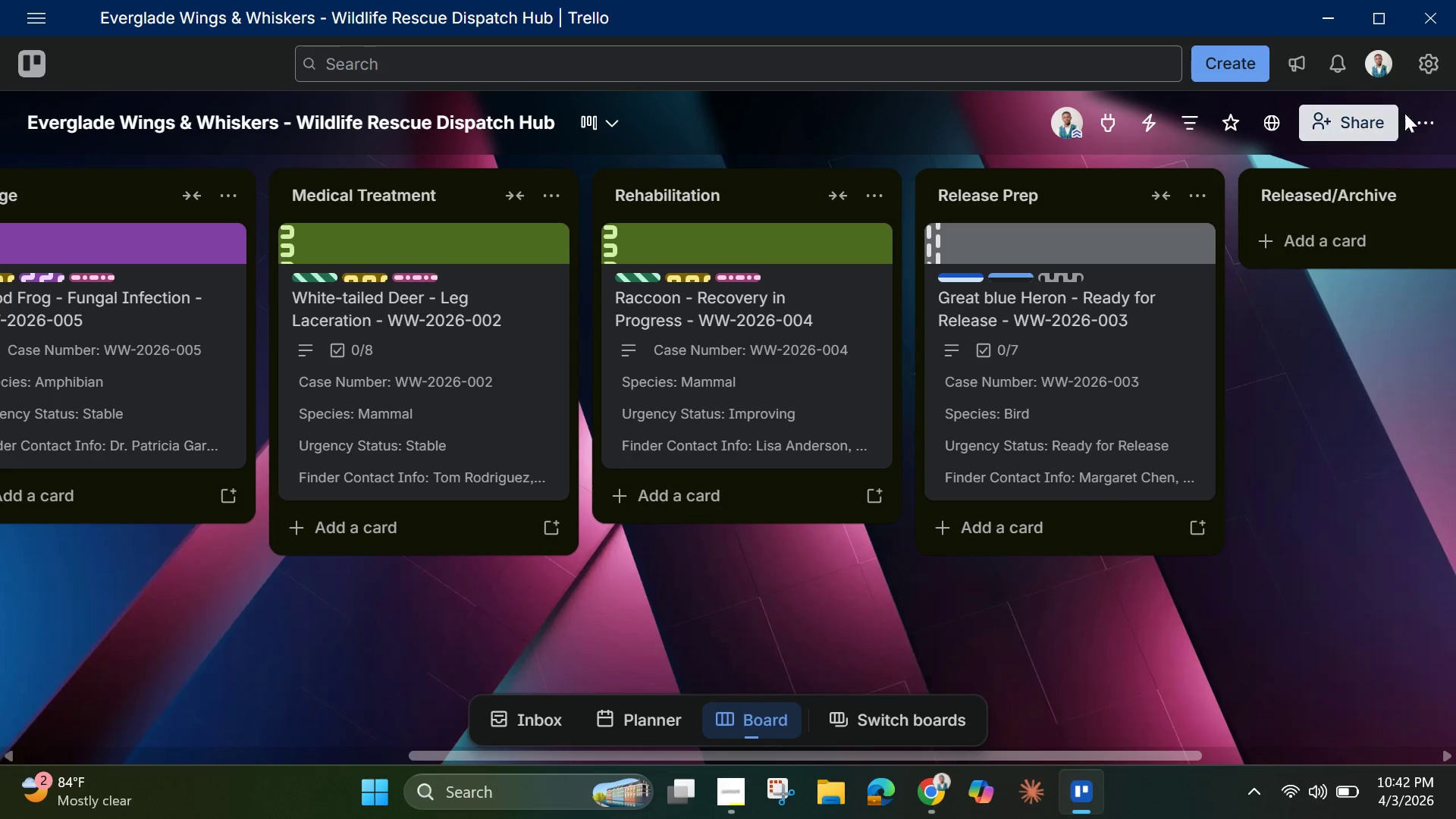 
left_click([1426, 115])
 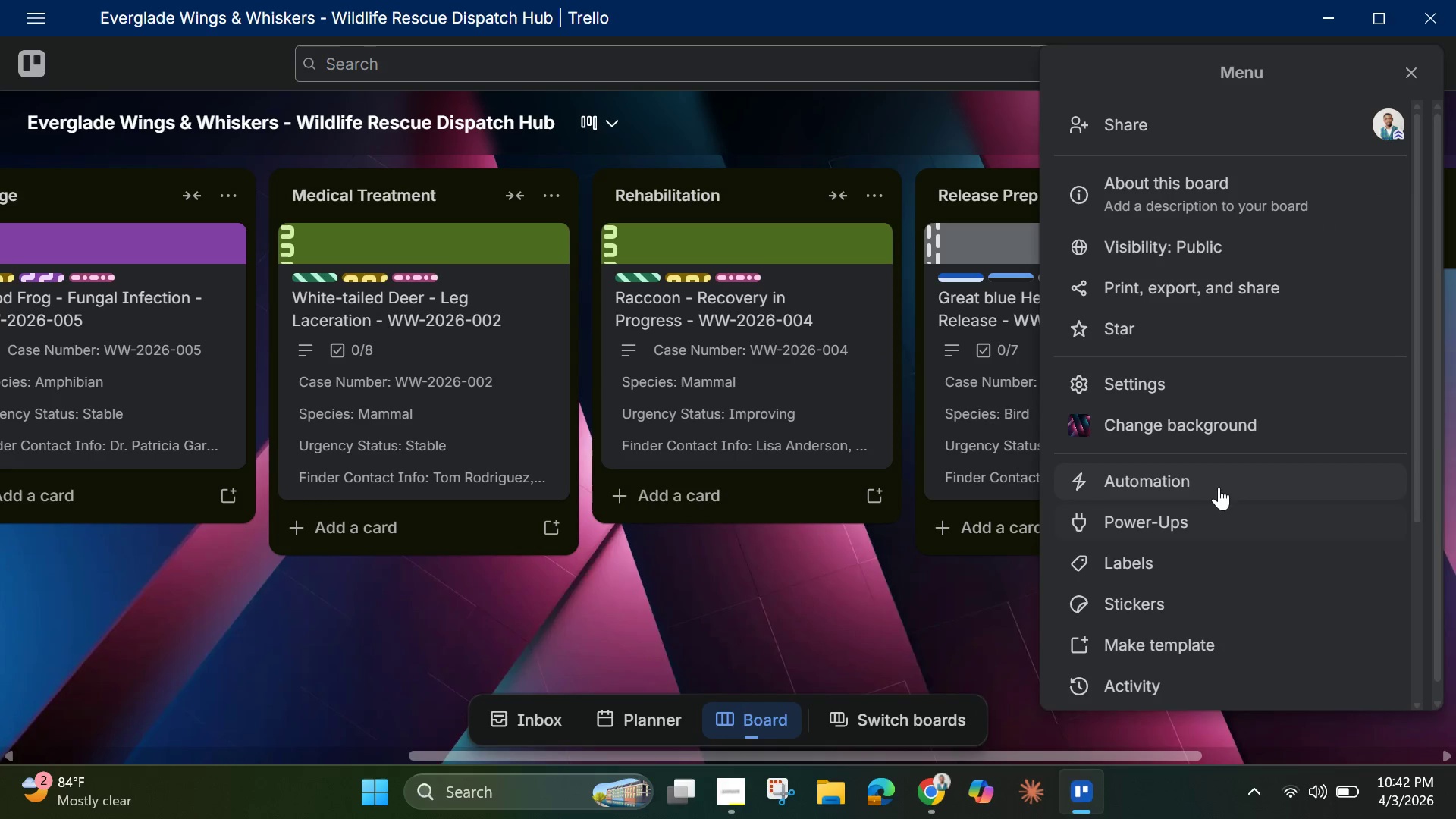 
left_click([1213, 471])
 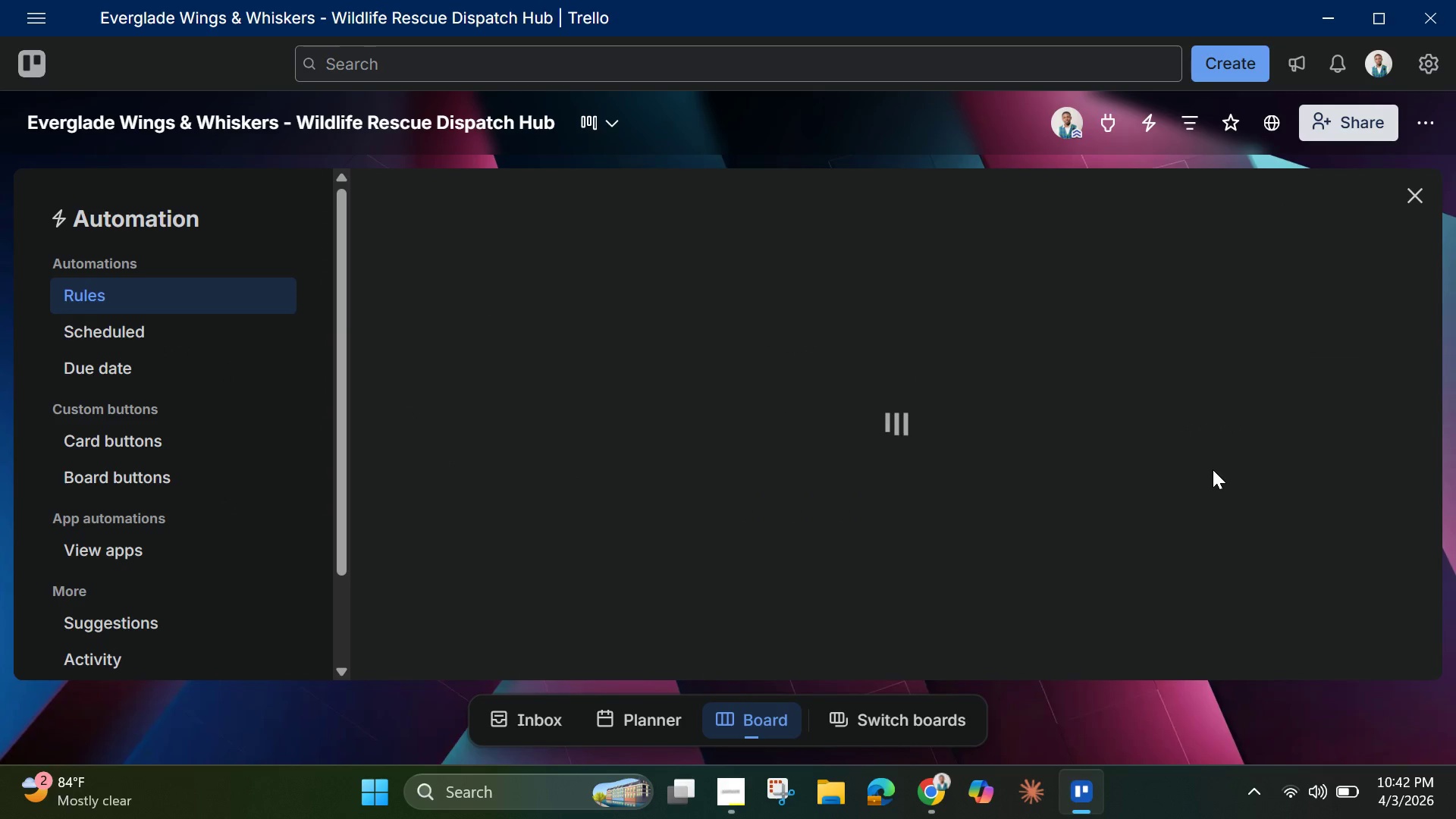 
mouse_move([1195, 453])
 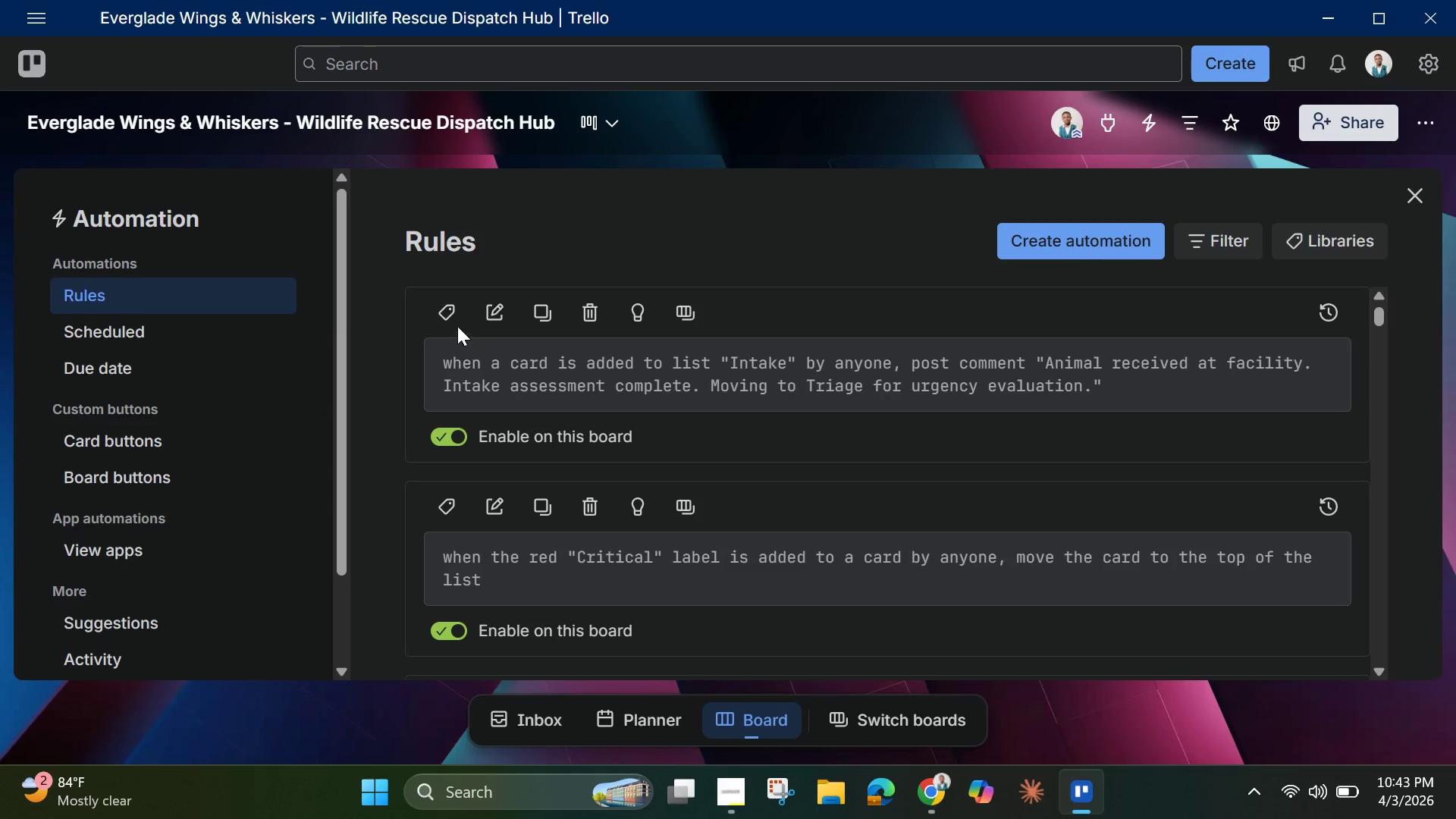 
wait(5.62)
 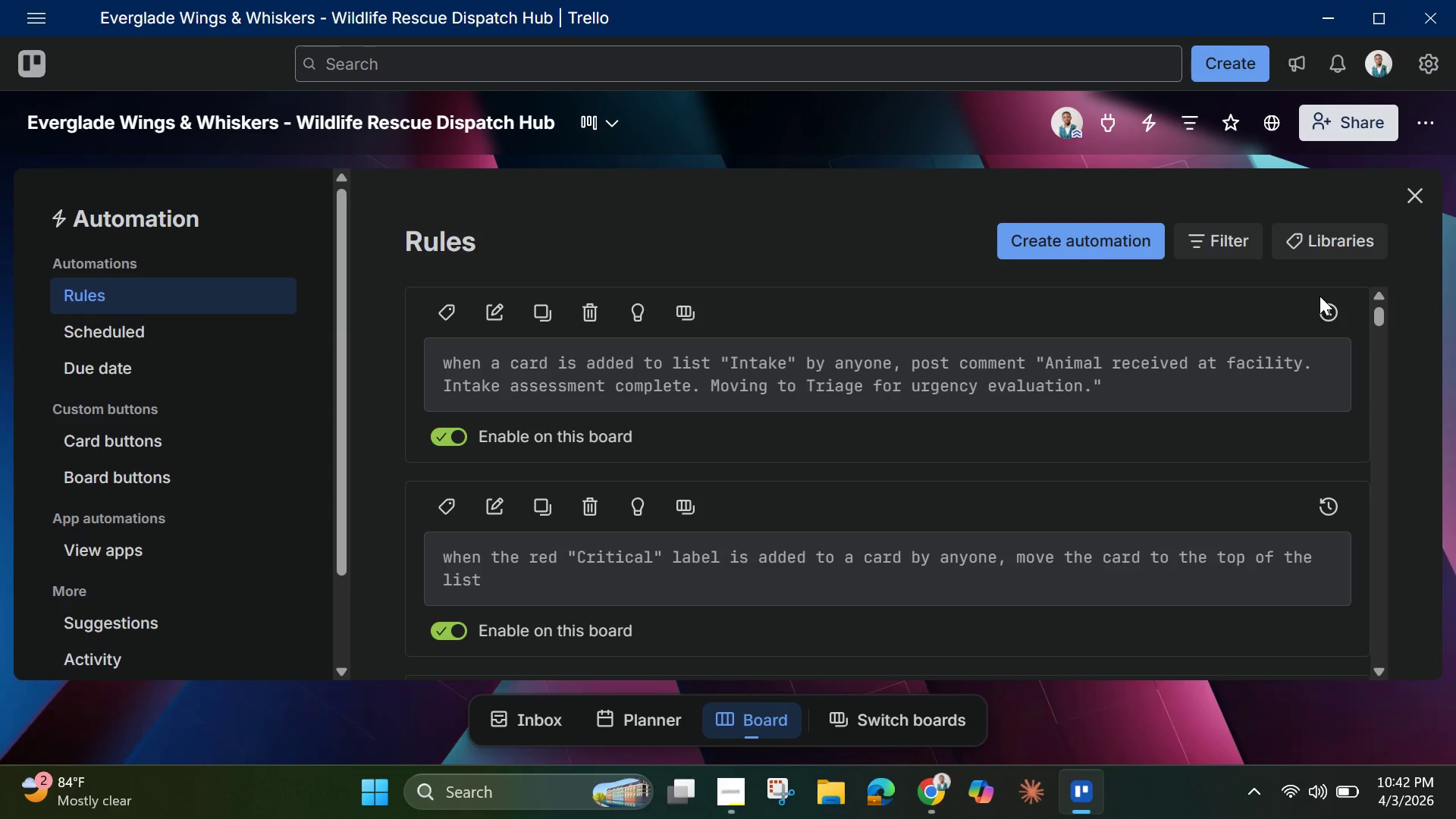 
mouse_move([613, 350])
 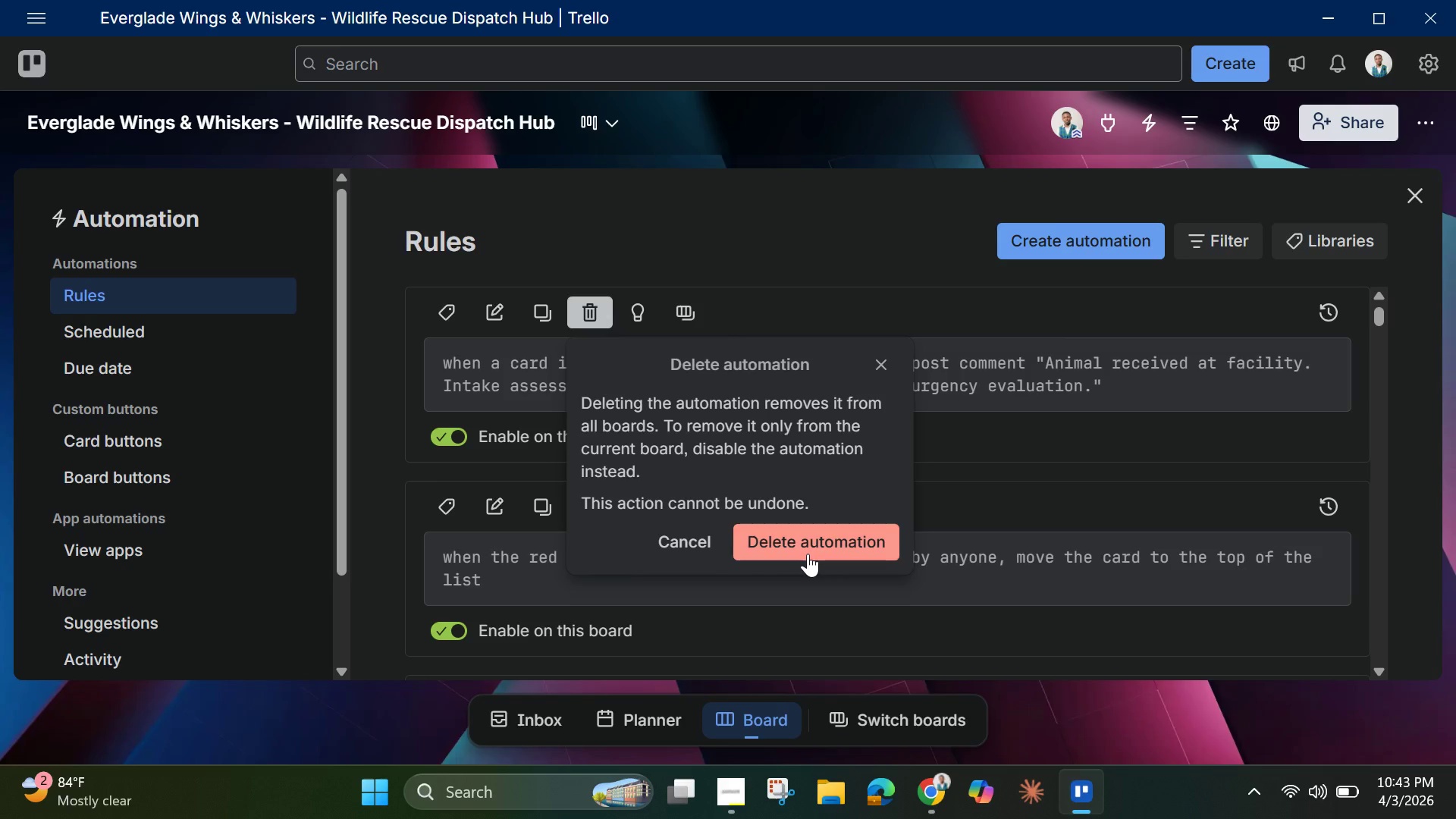 
left_click([808, 554])
 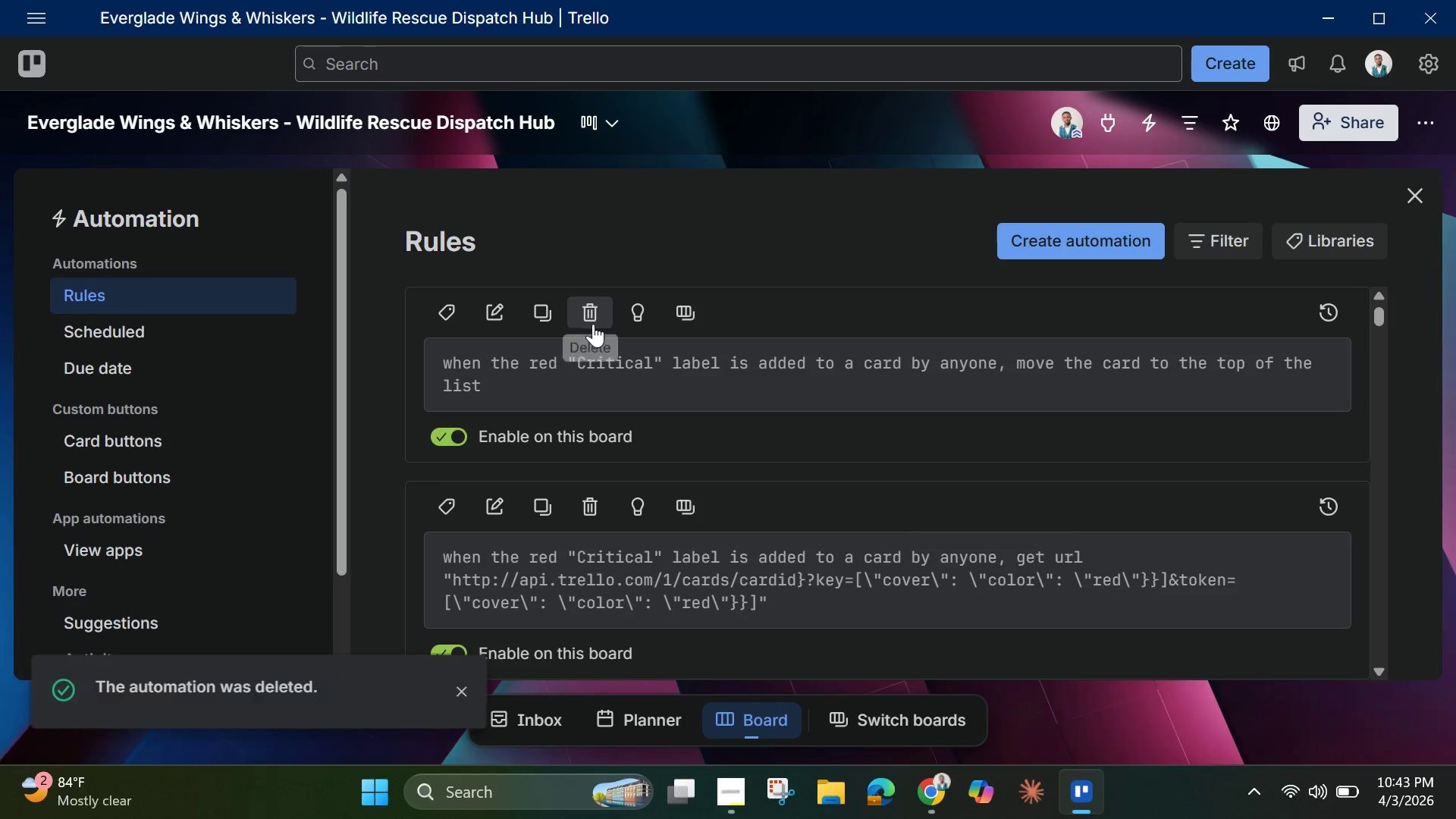 
left_click([588, 313])
 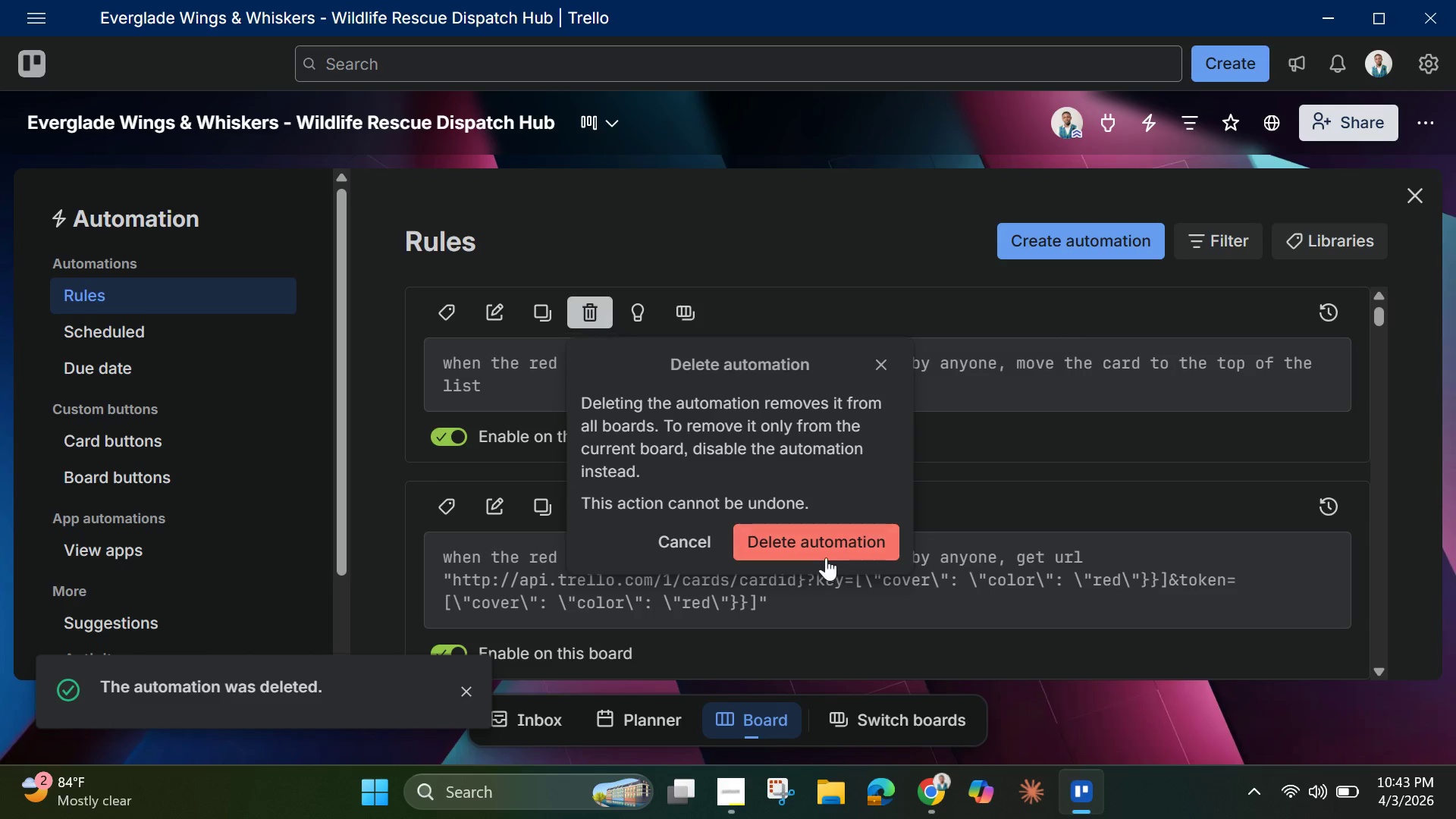 
left_click([824, 554])
 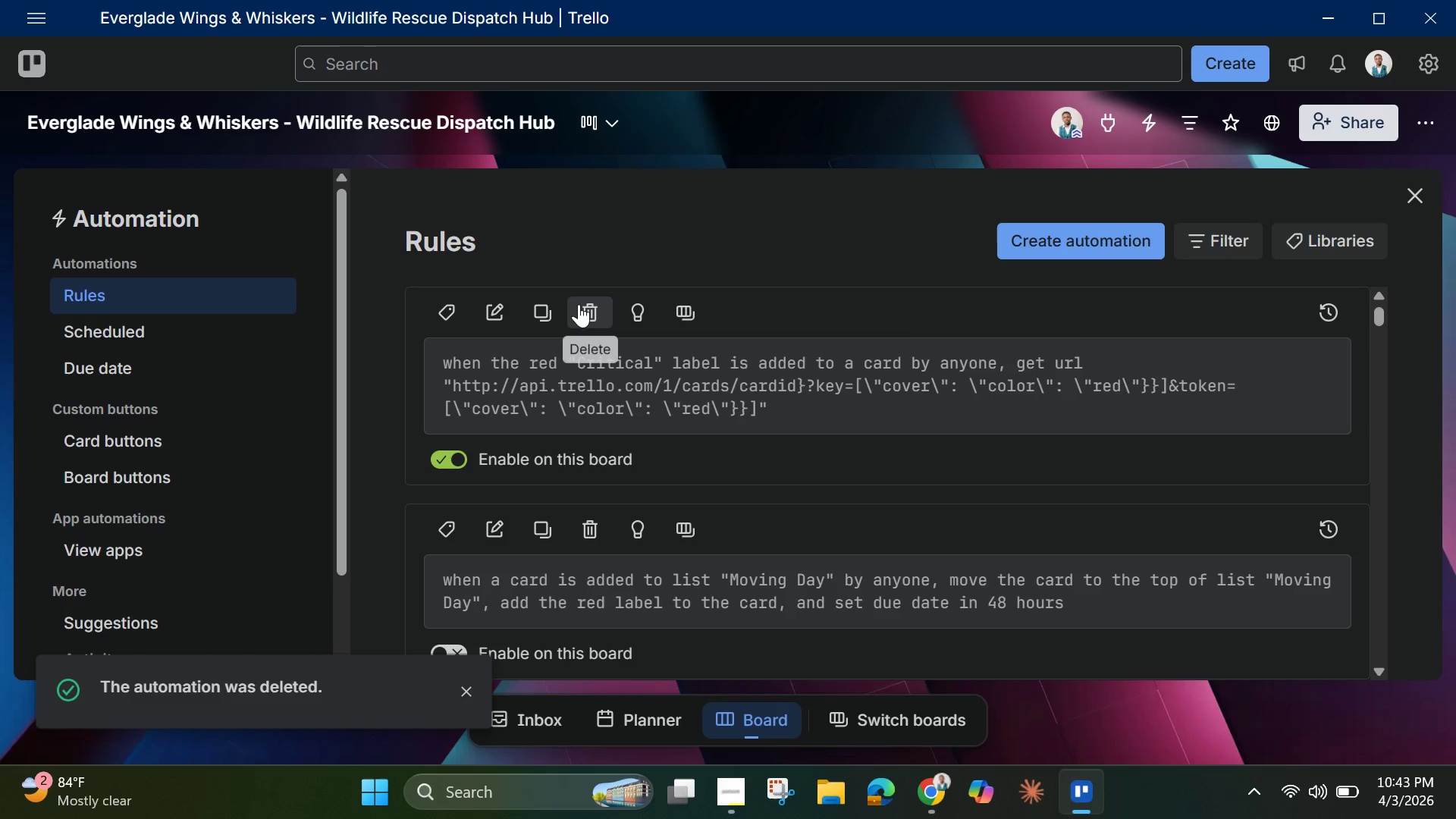 
left_click([582, 304])
 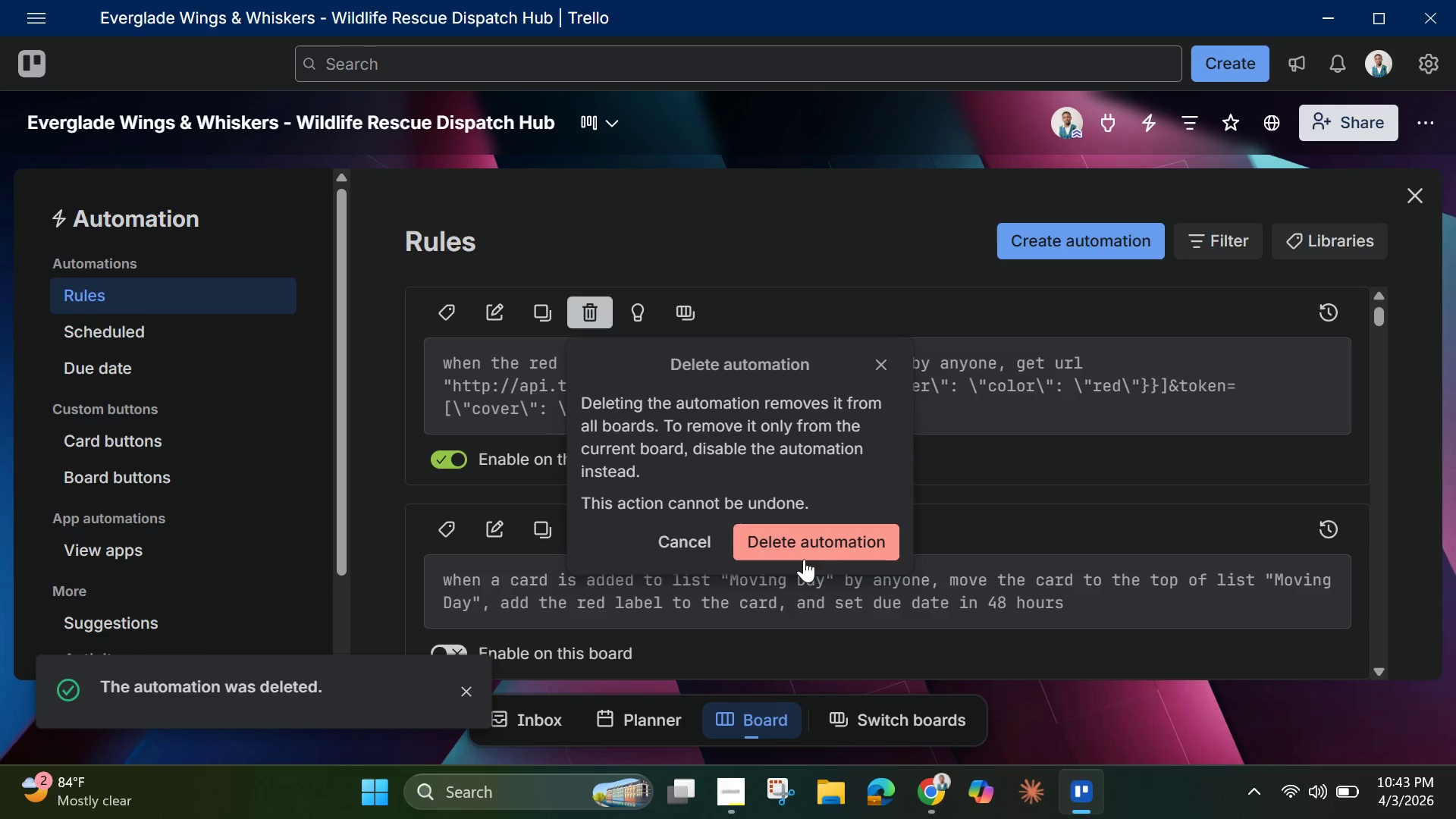 
left_click([797, 547])
 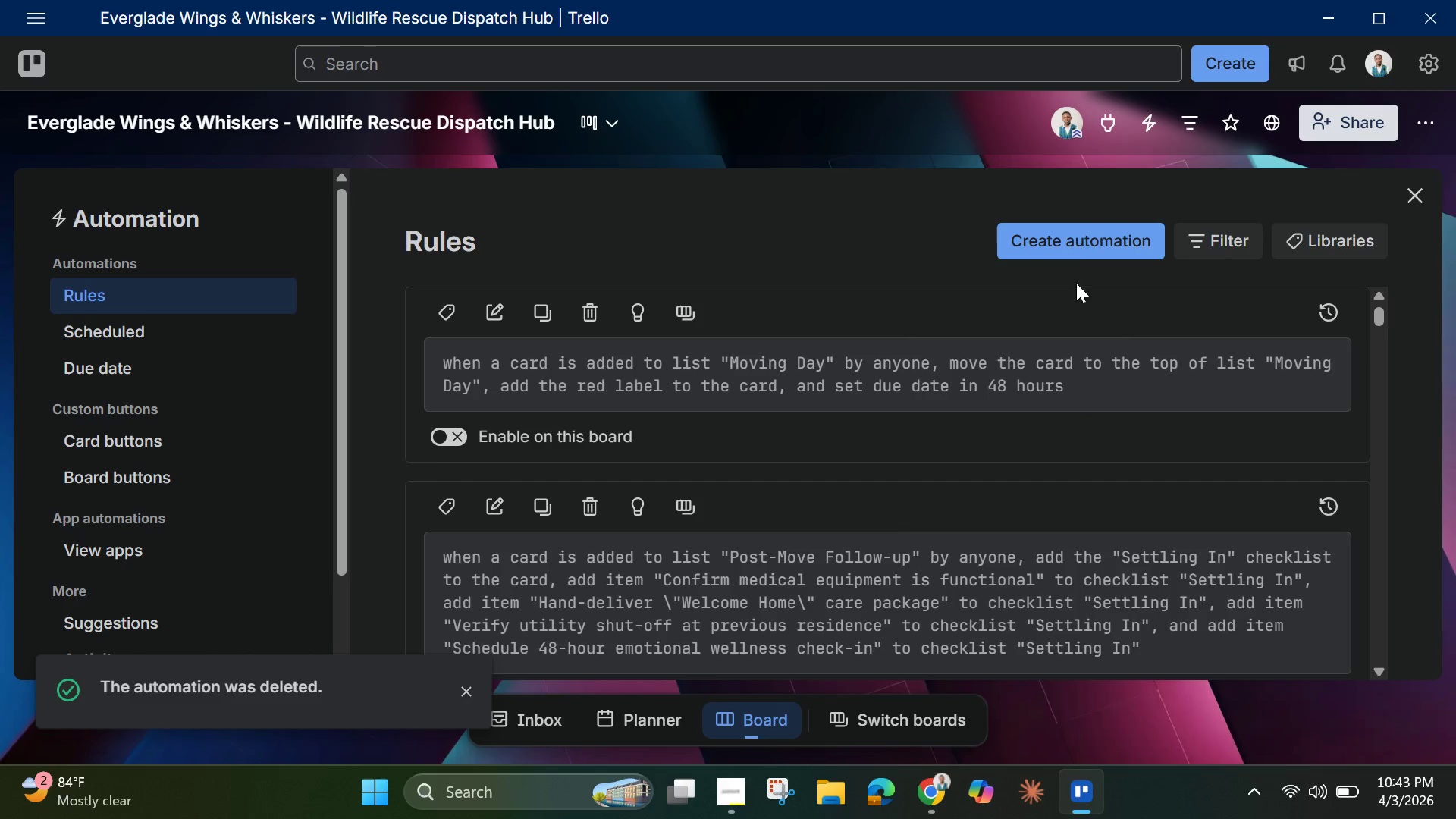 
mouse_move([1066, 274])
 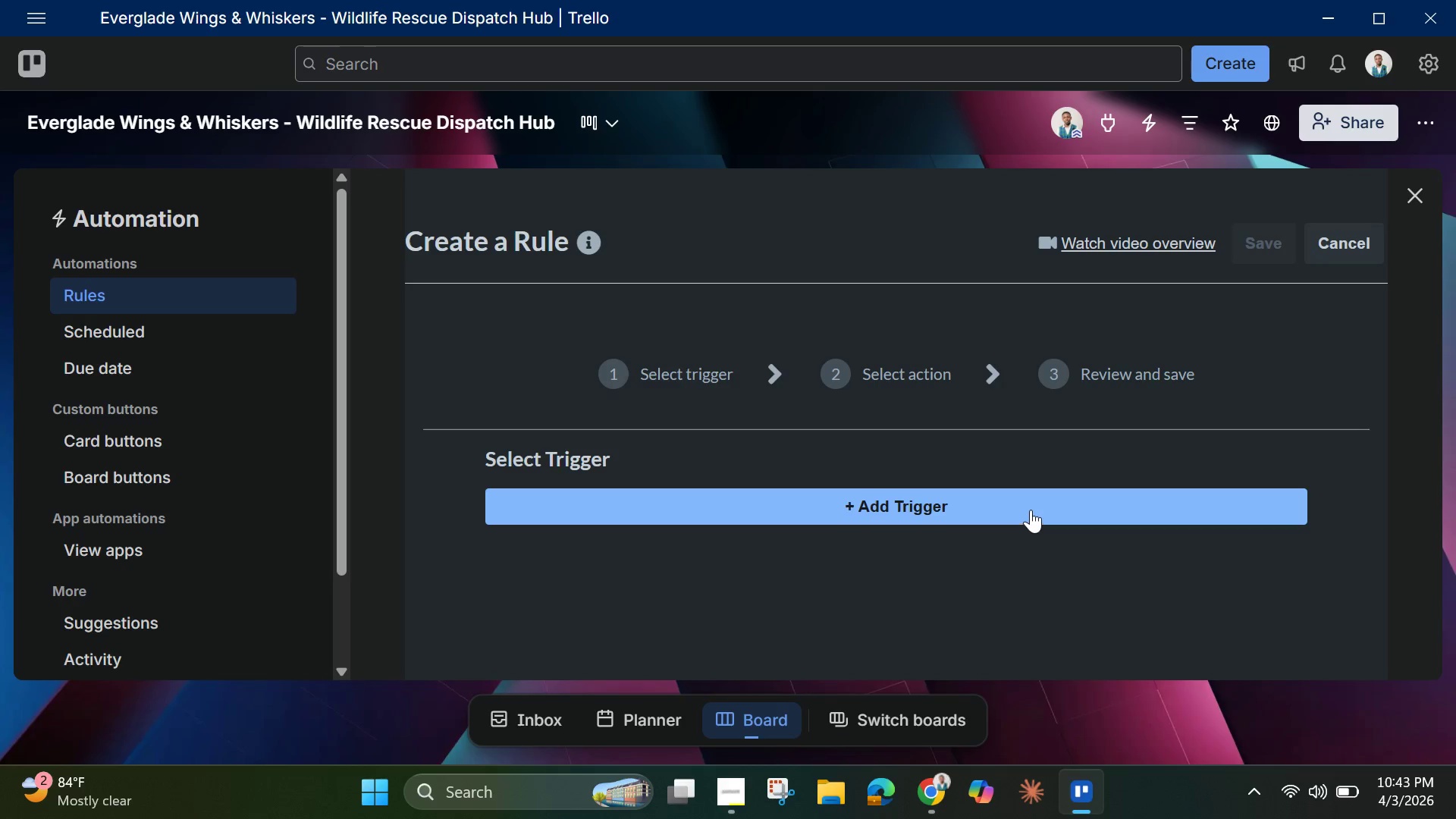 
left_click([1031, 510])
 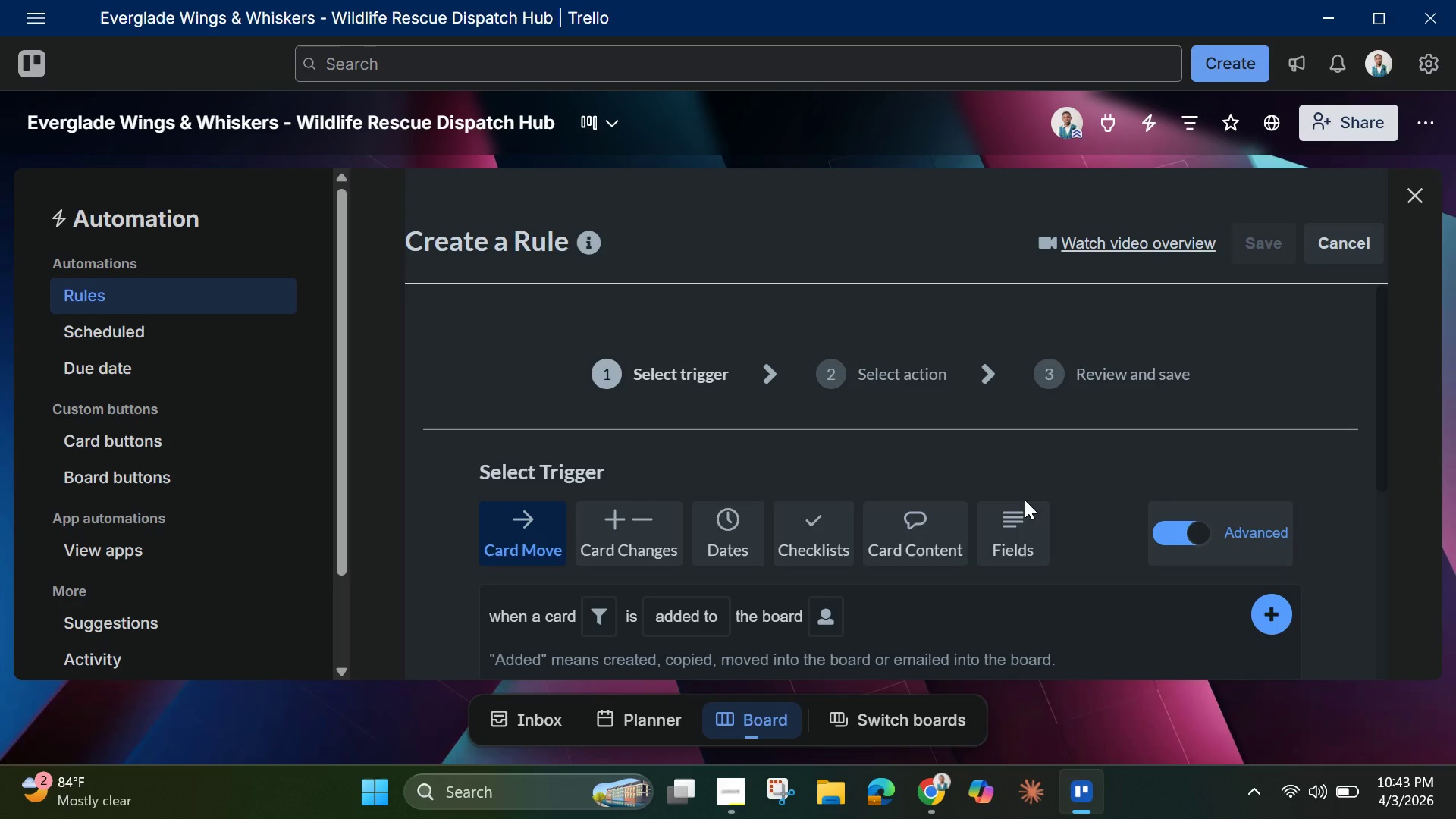 
wait(5.52)
 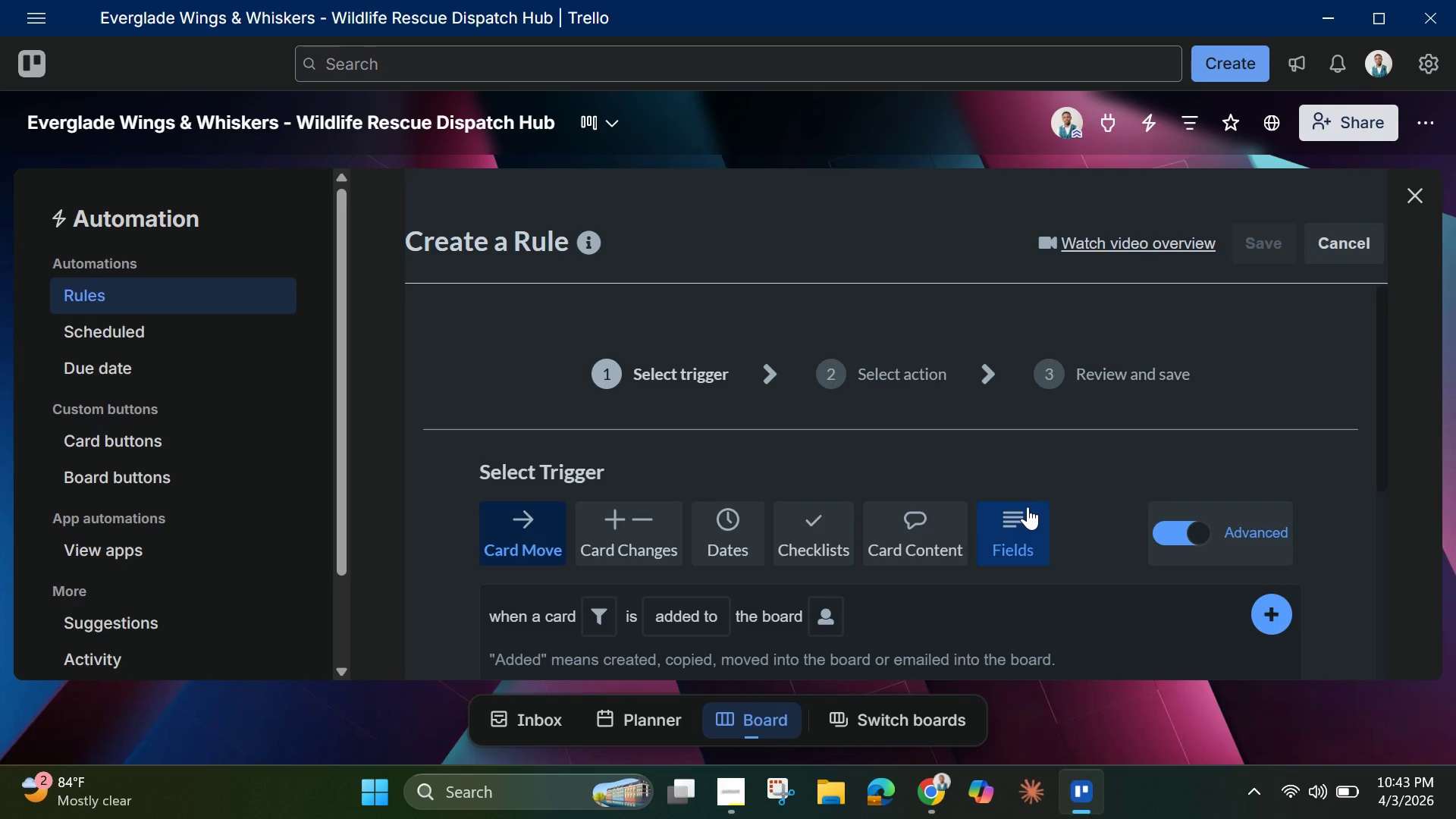 
scroll: coordinate [771, 468], scroll_direction: down, amount: 2.0
 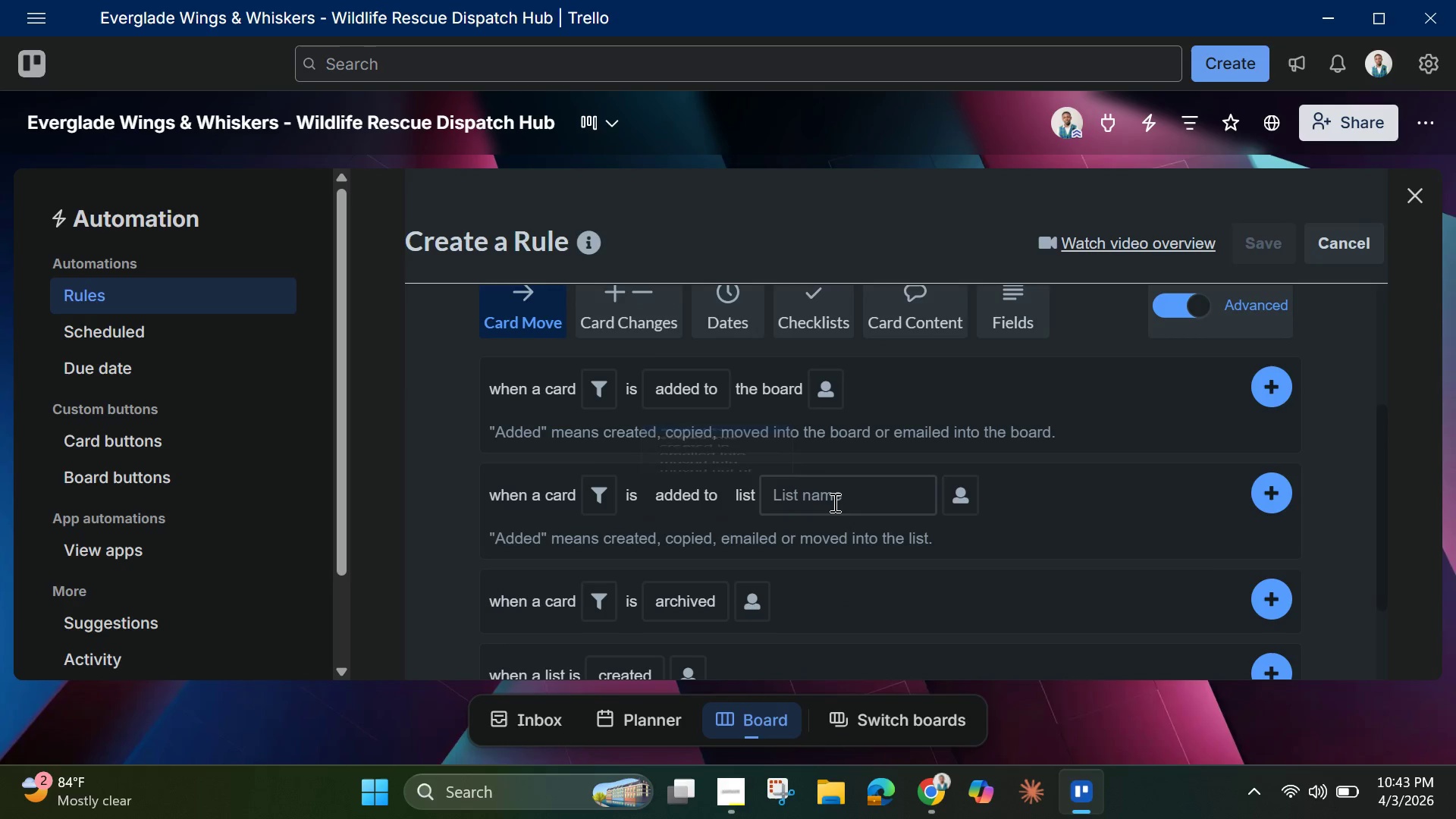 
left_click([833, 502])
 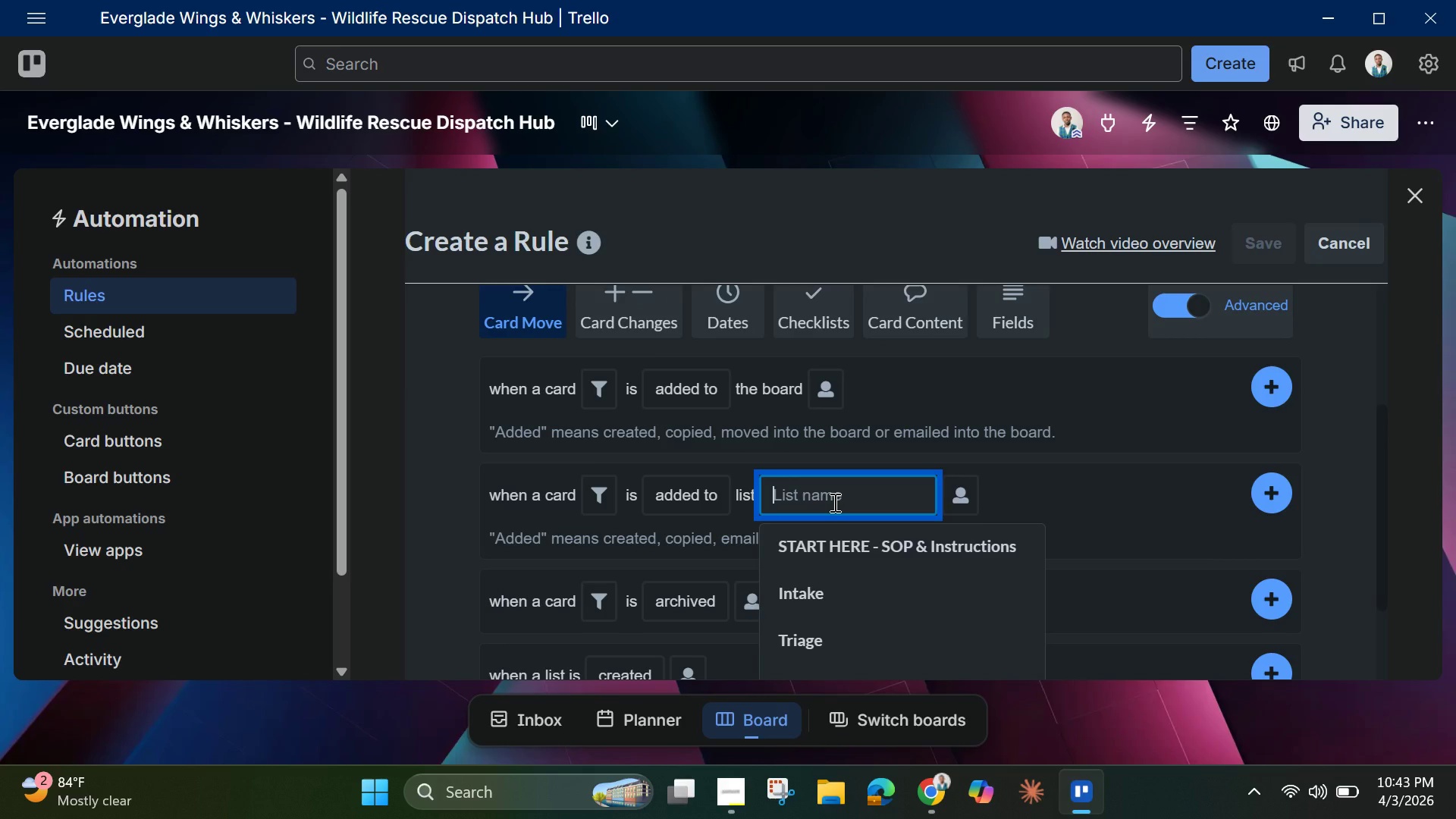 
wait(5.91)
 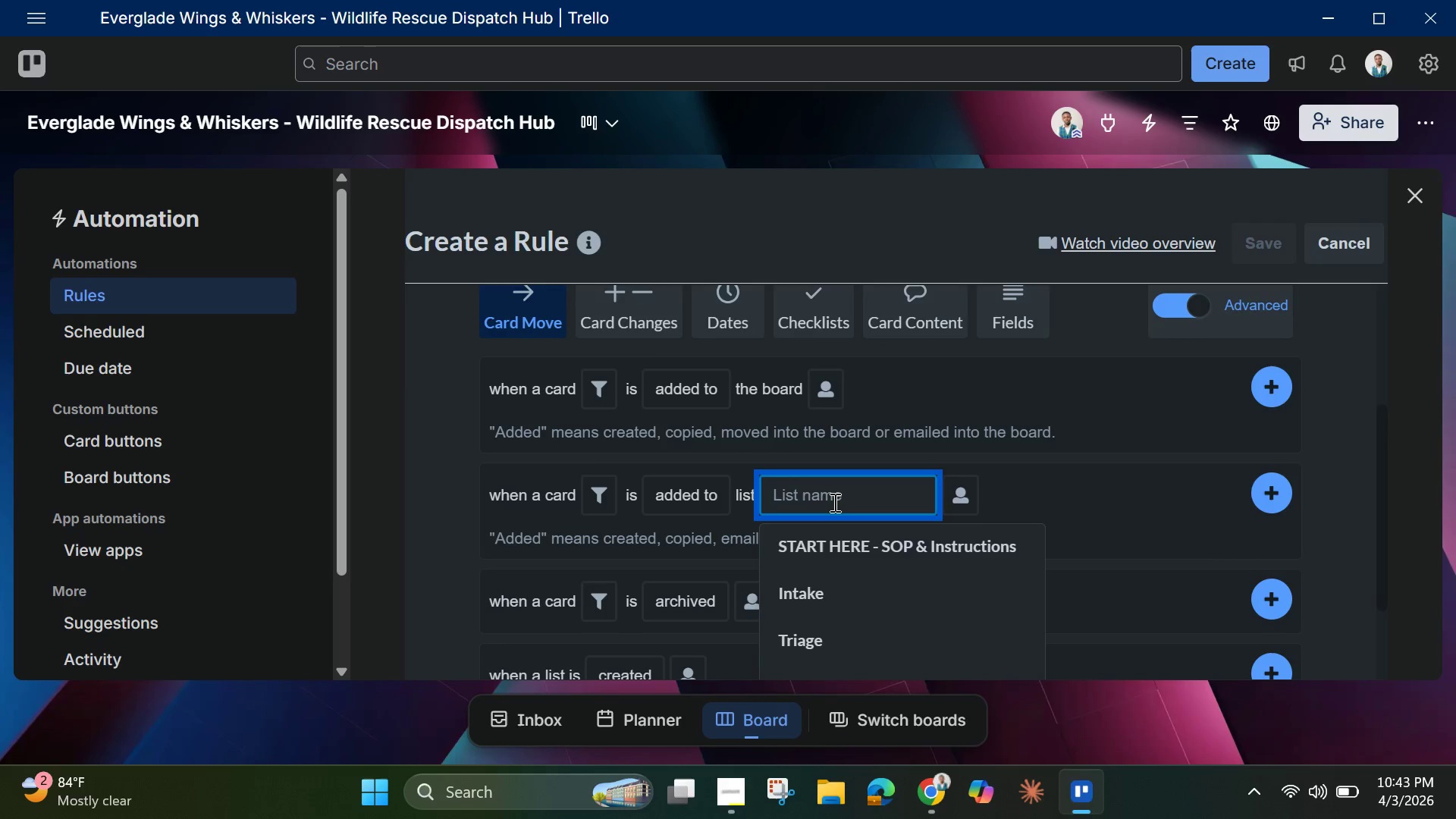 
left_click([833, 502])
 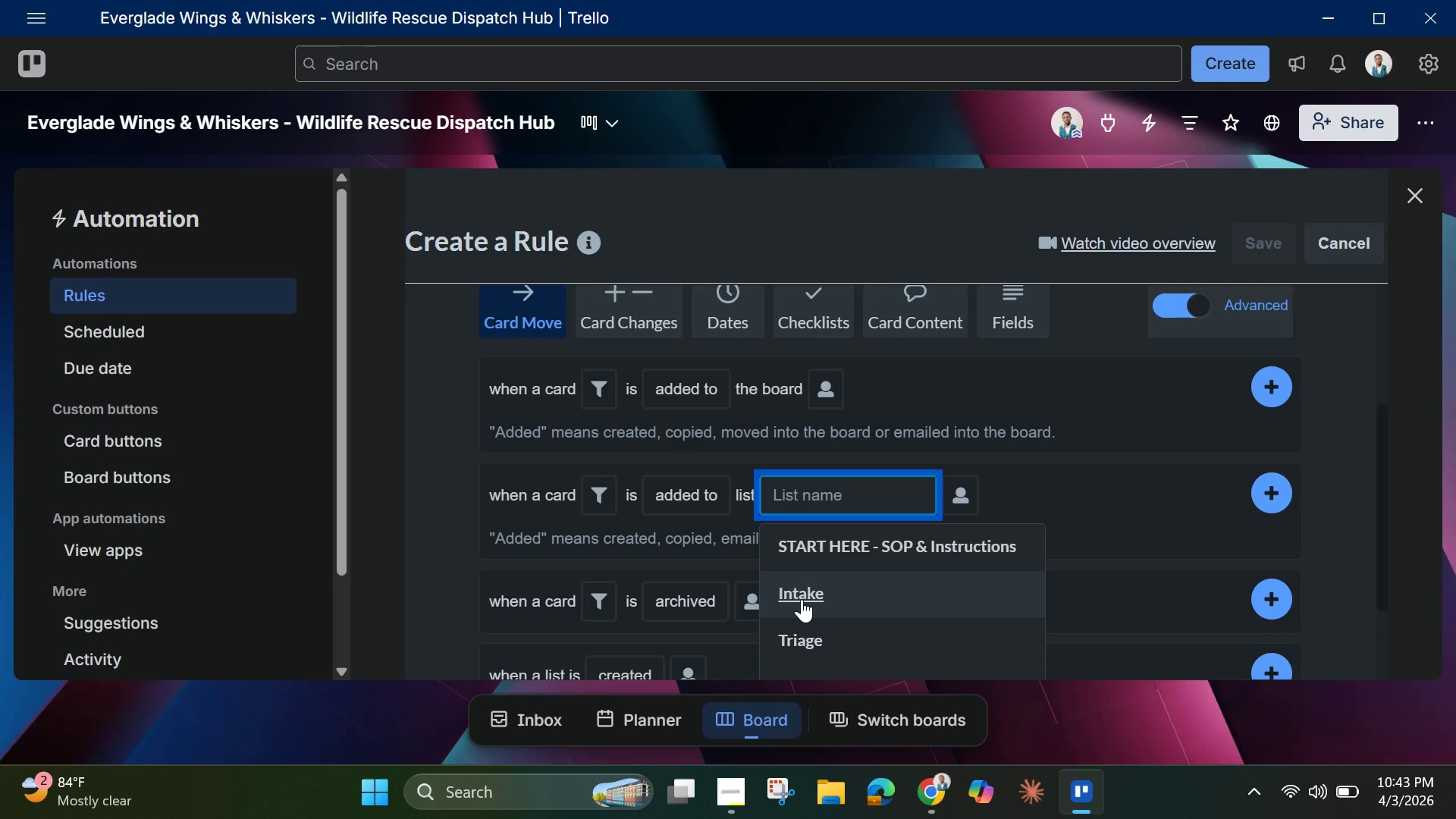 
left_click([802, 599])
 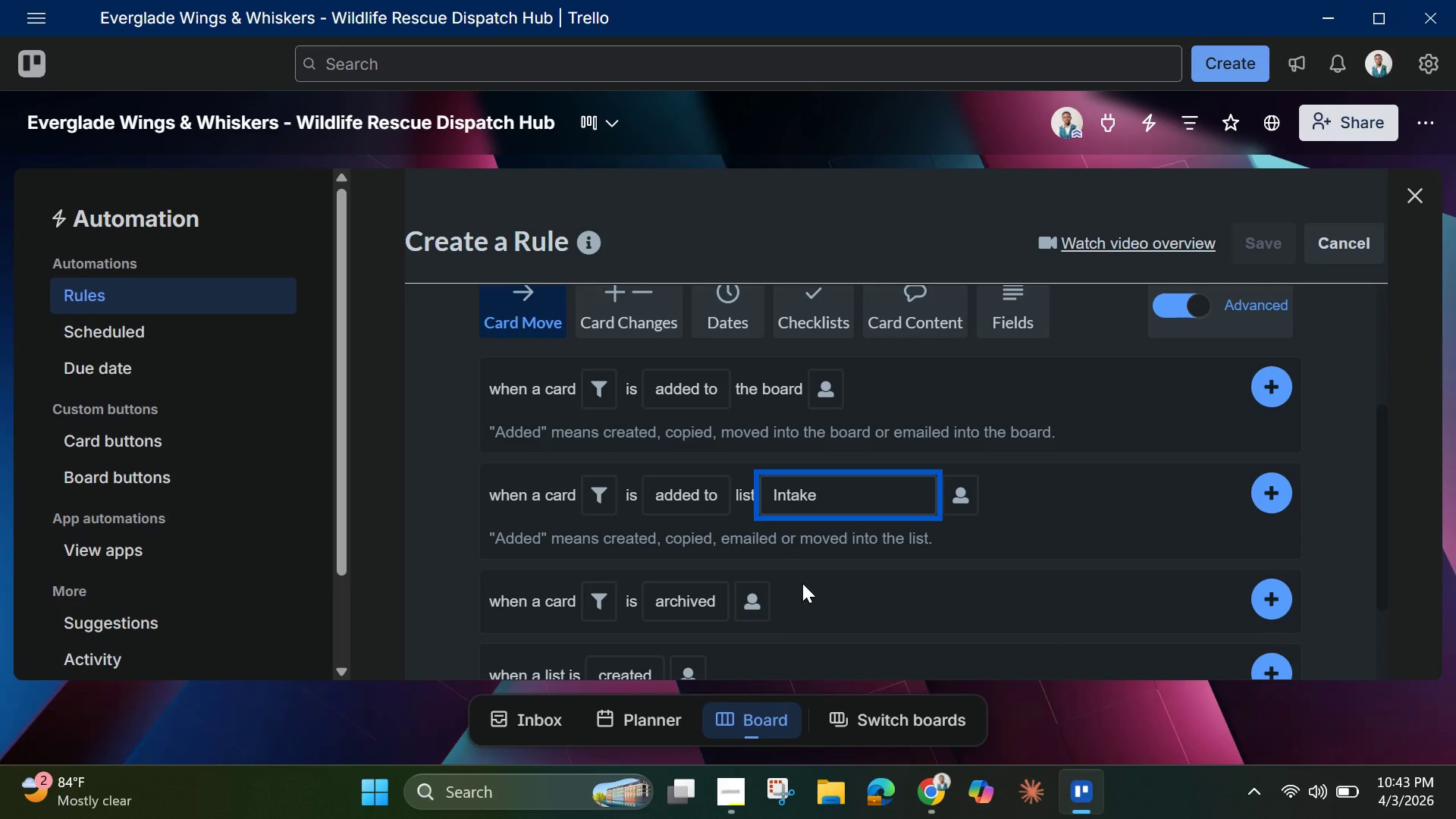 
wait(6.22)
 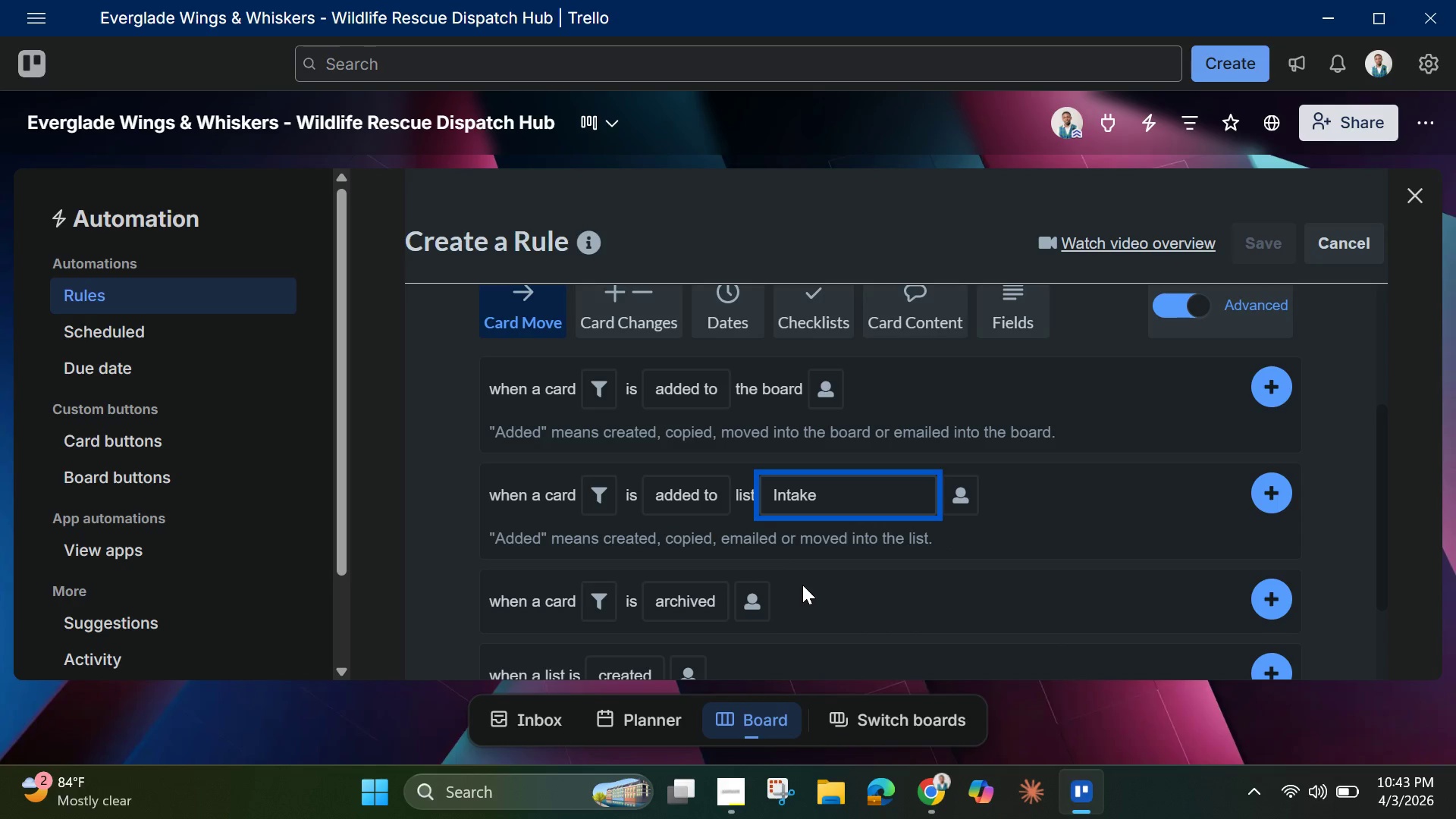 
left_click([961, 491])
 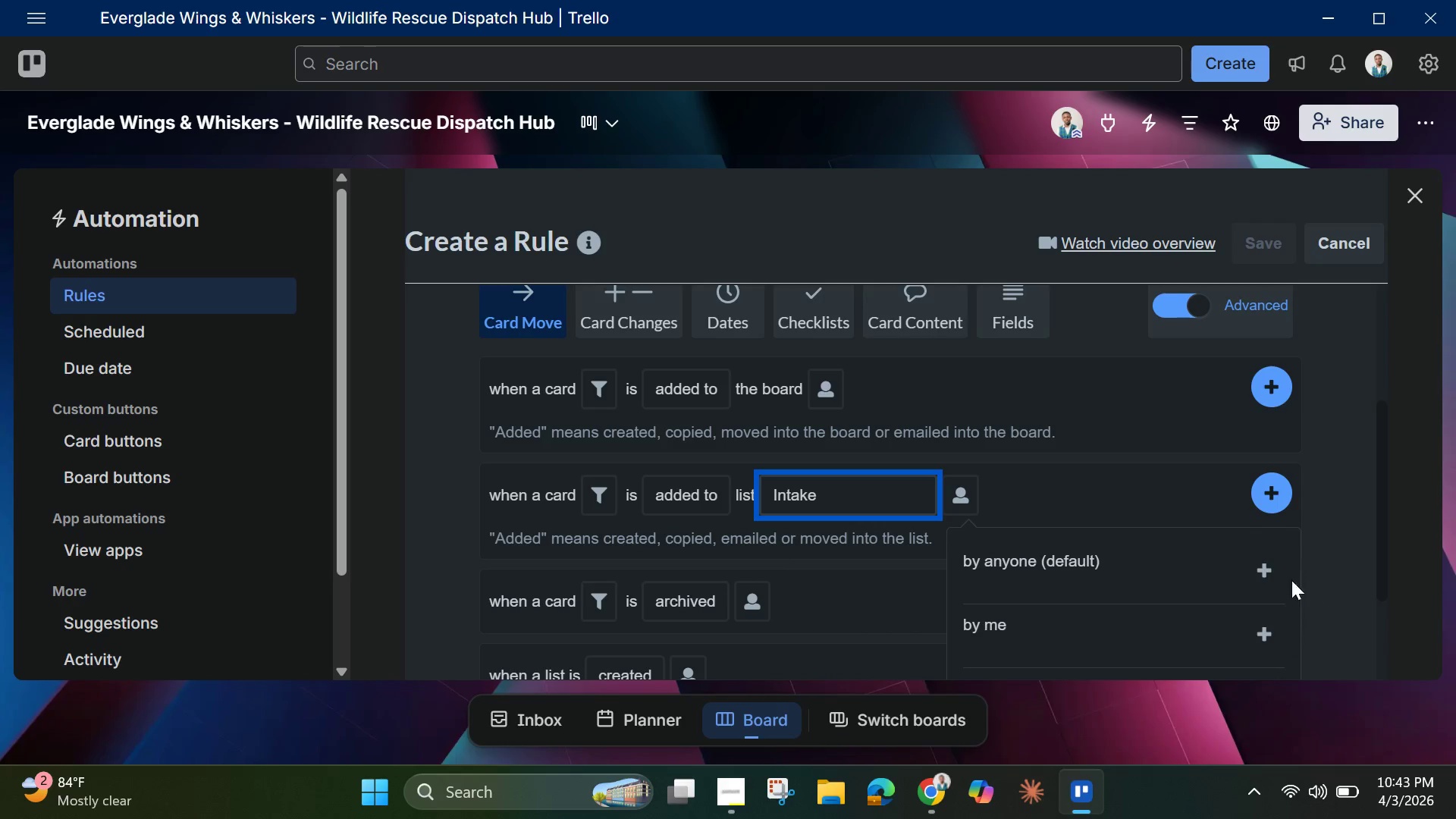 
left_click([1256, 568])
 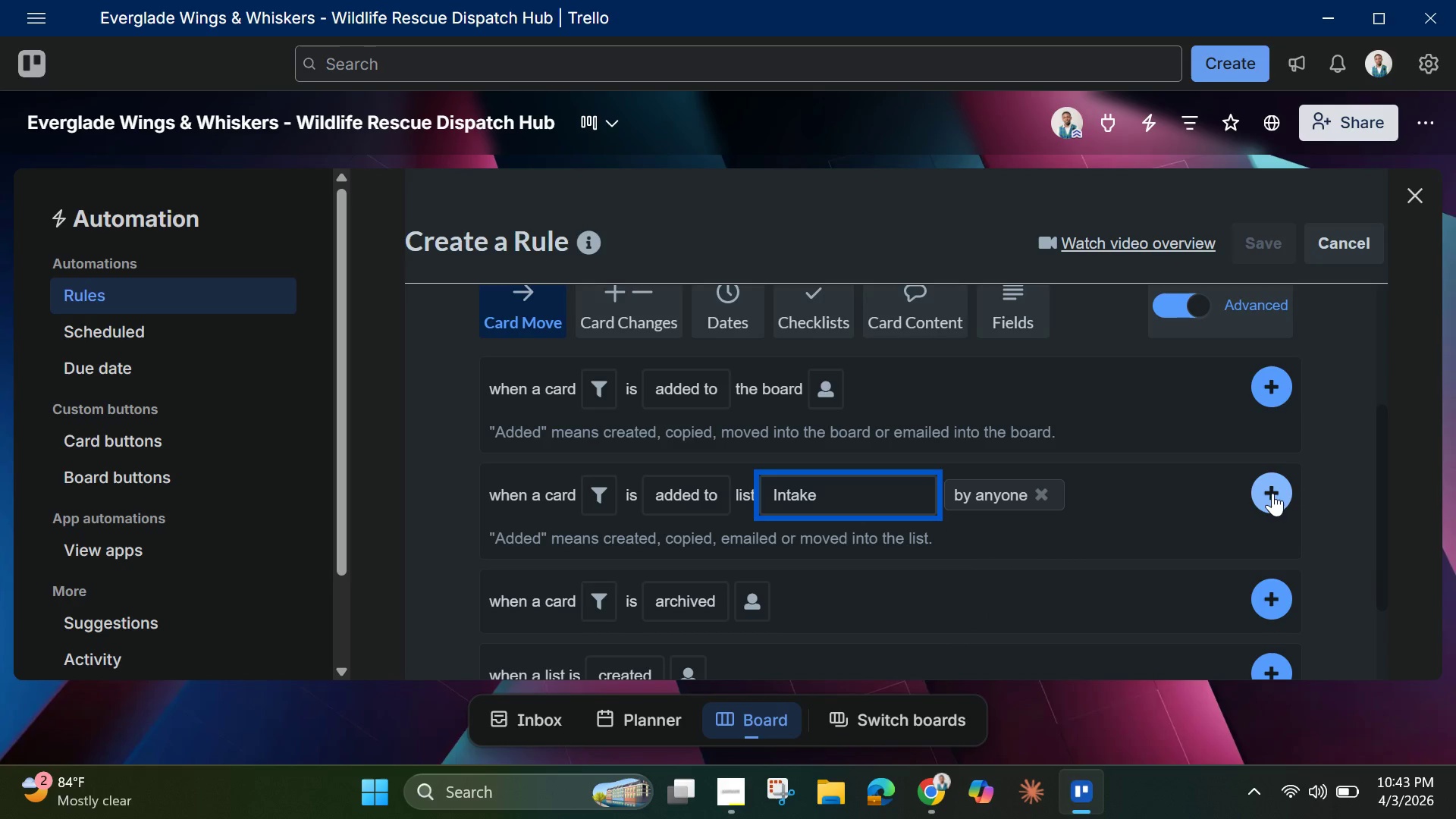 
left_click([1272, 493])
 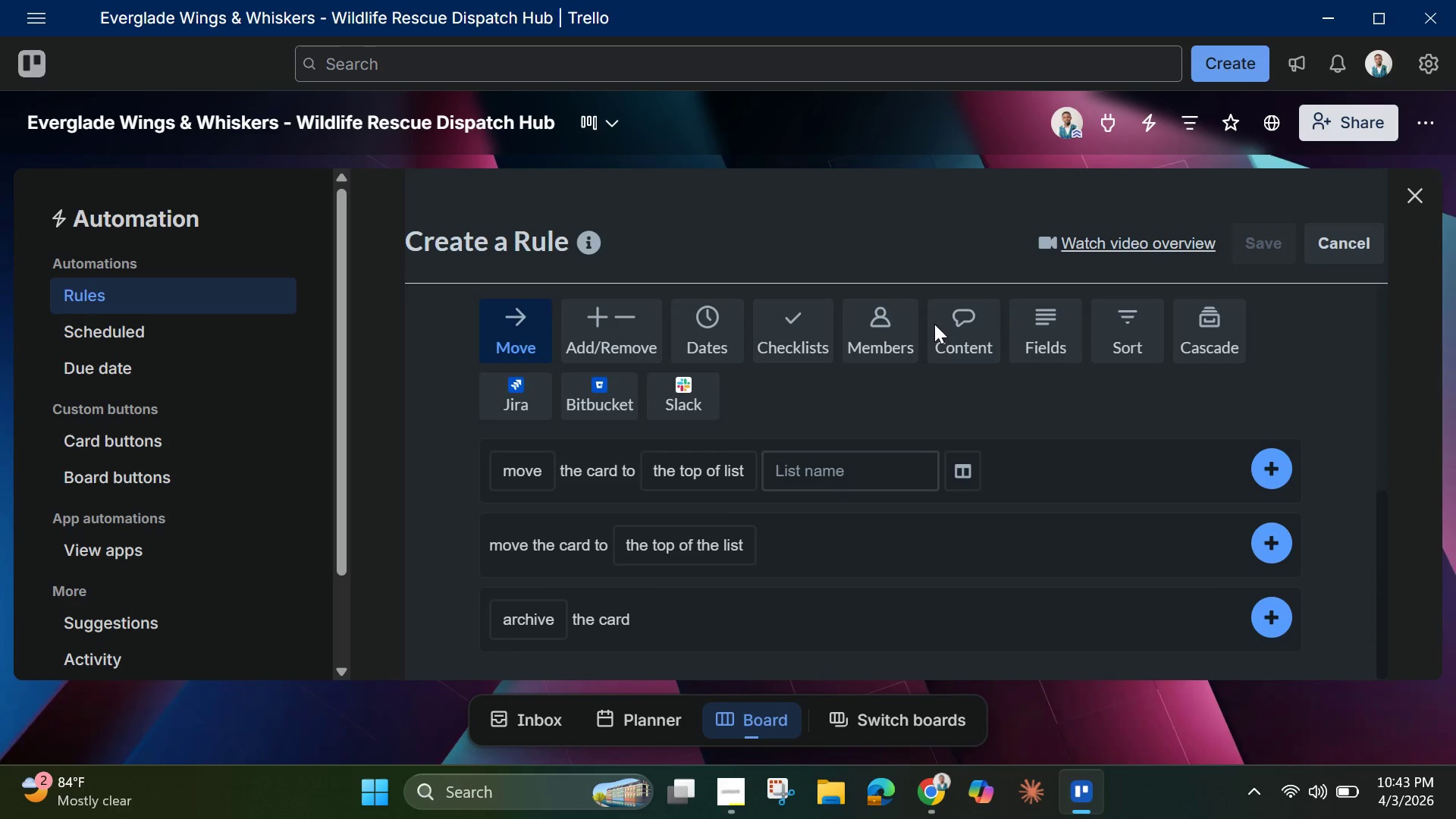 
left_click([952, 325])
 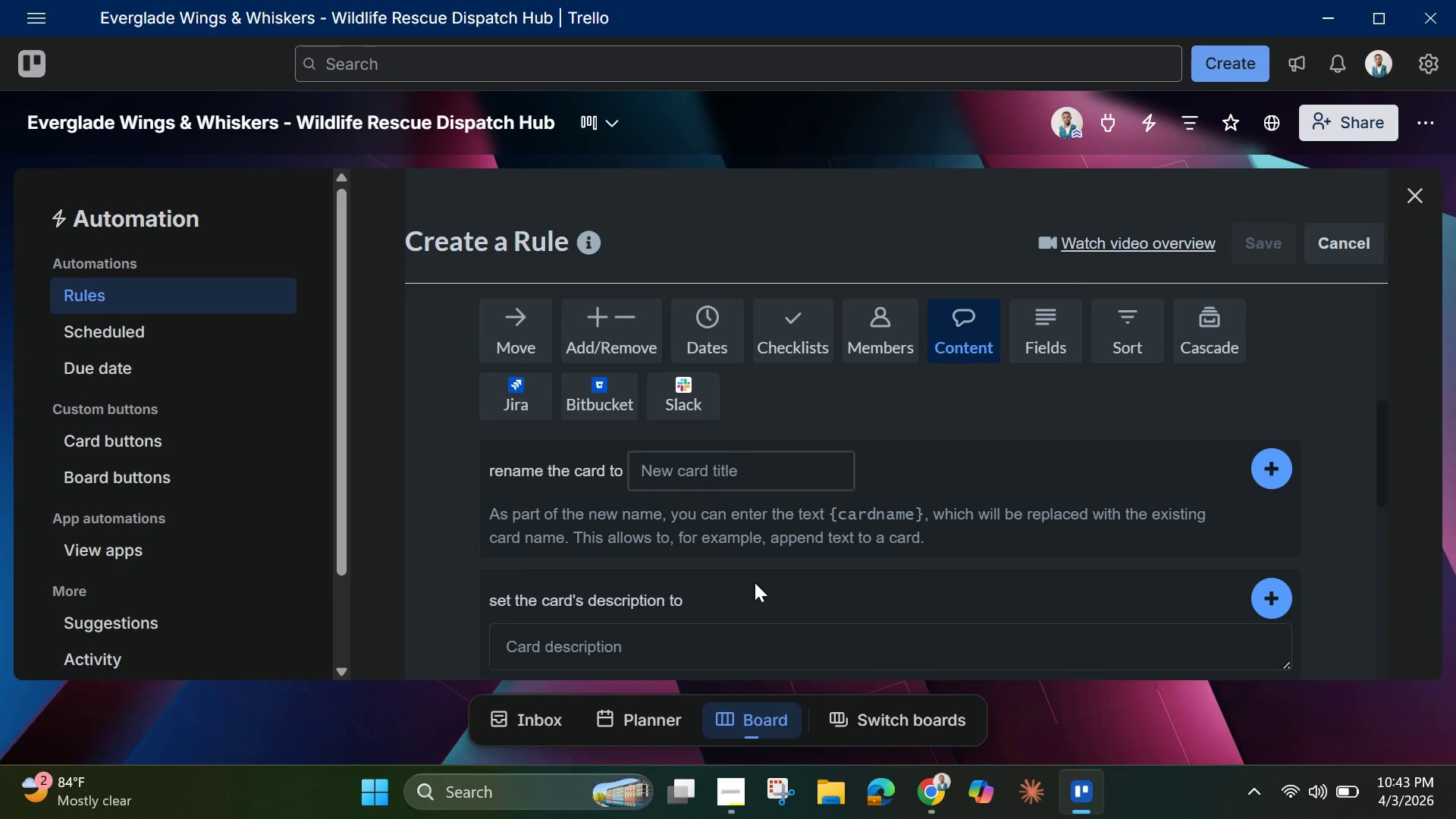 
scroll: coordinate [755, 582], scroll_direction: down, amount: 2.0
 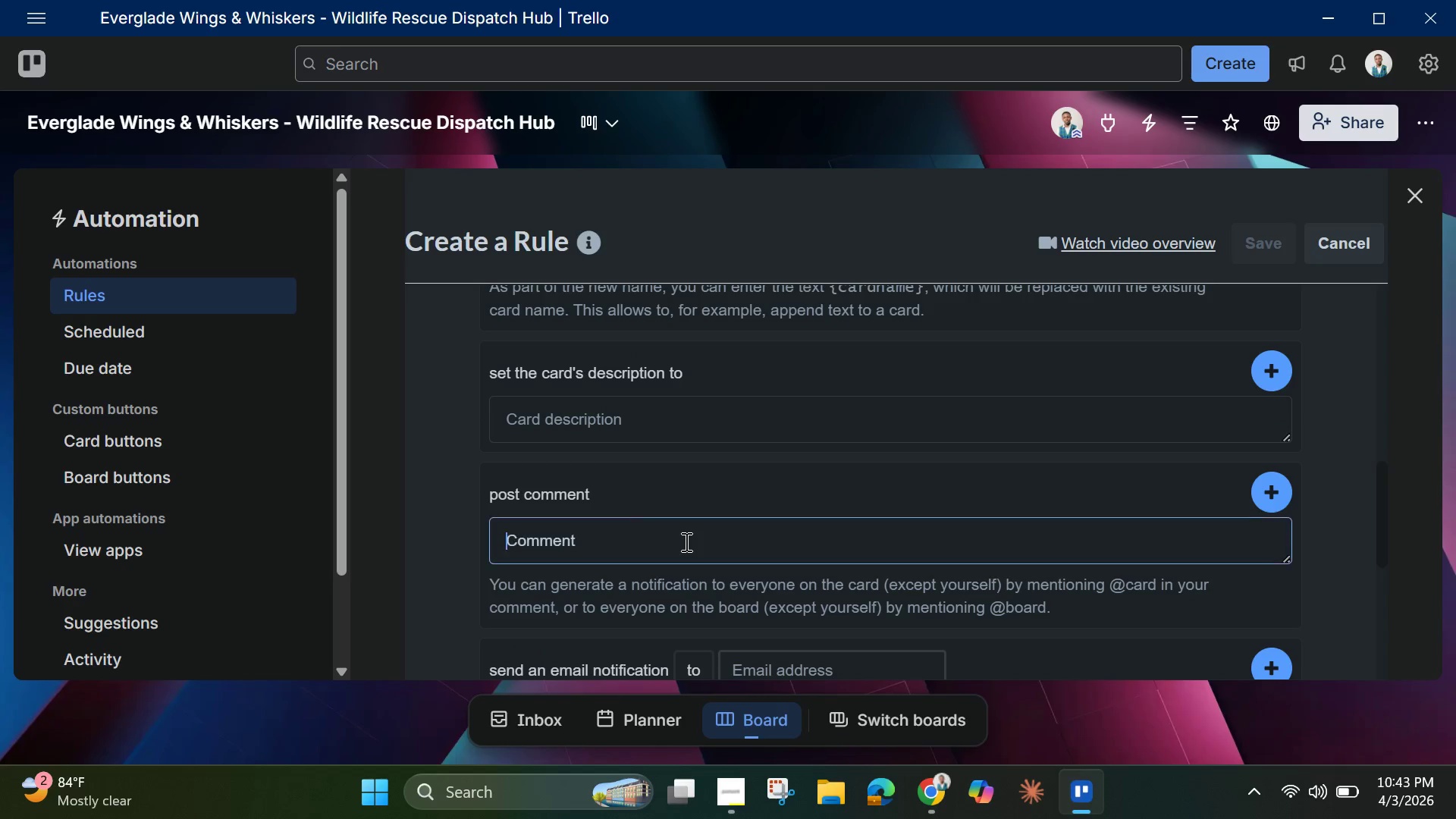 
left_click([685, 541])
 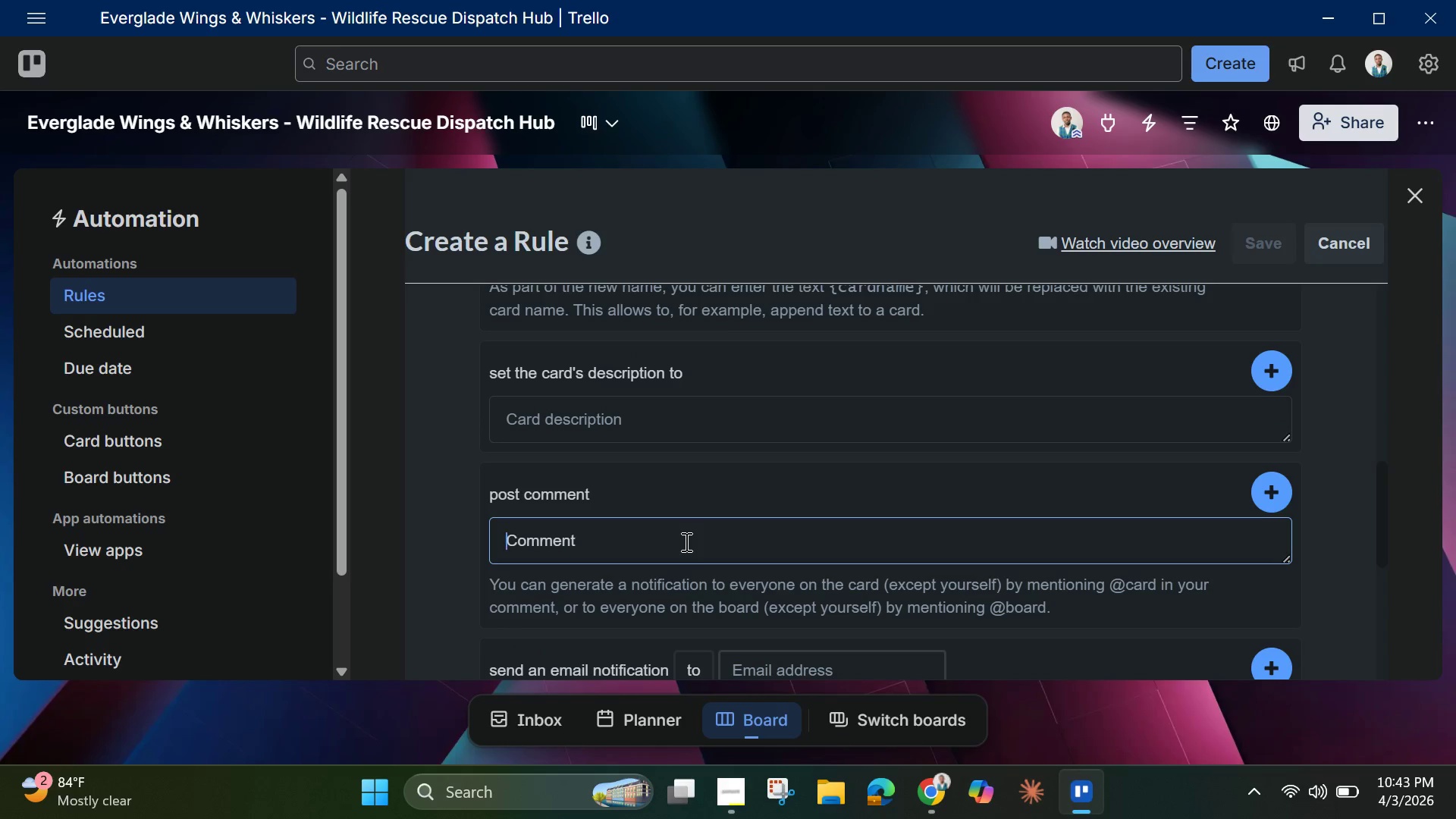 
wait(5.78)
 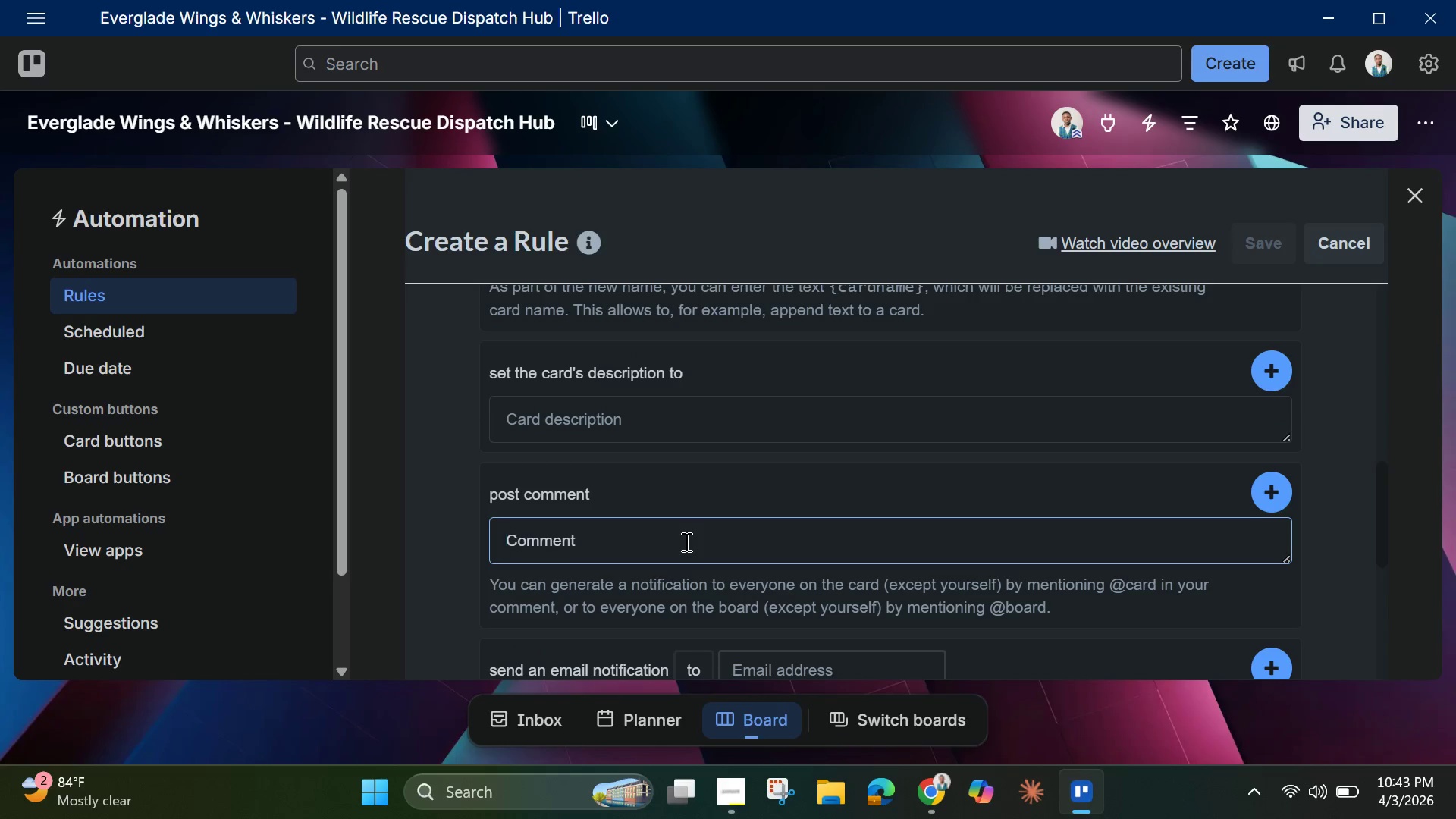 
type(Animal received at facility. Intake )
 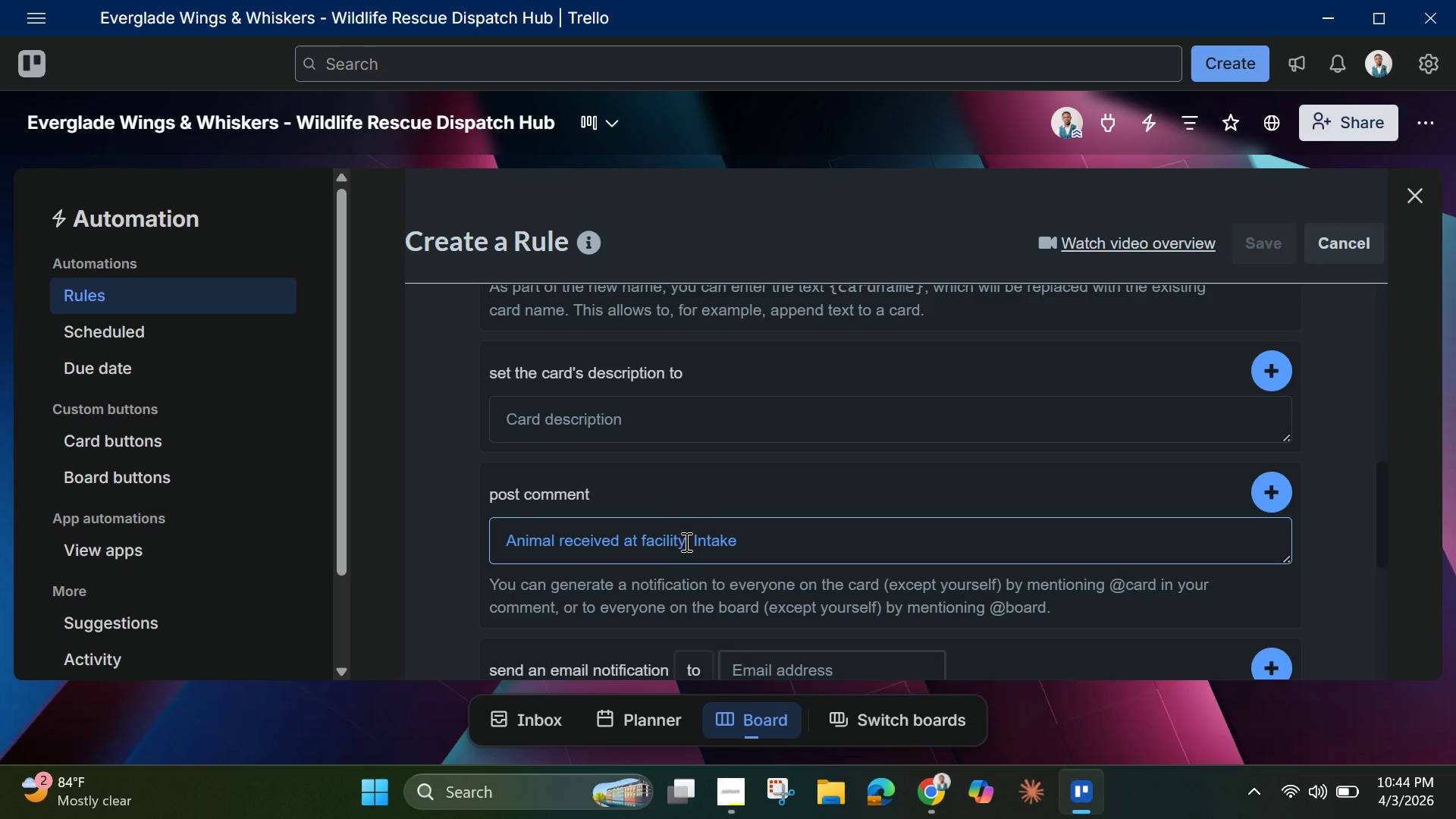 
wait(7.56)
 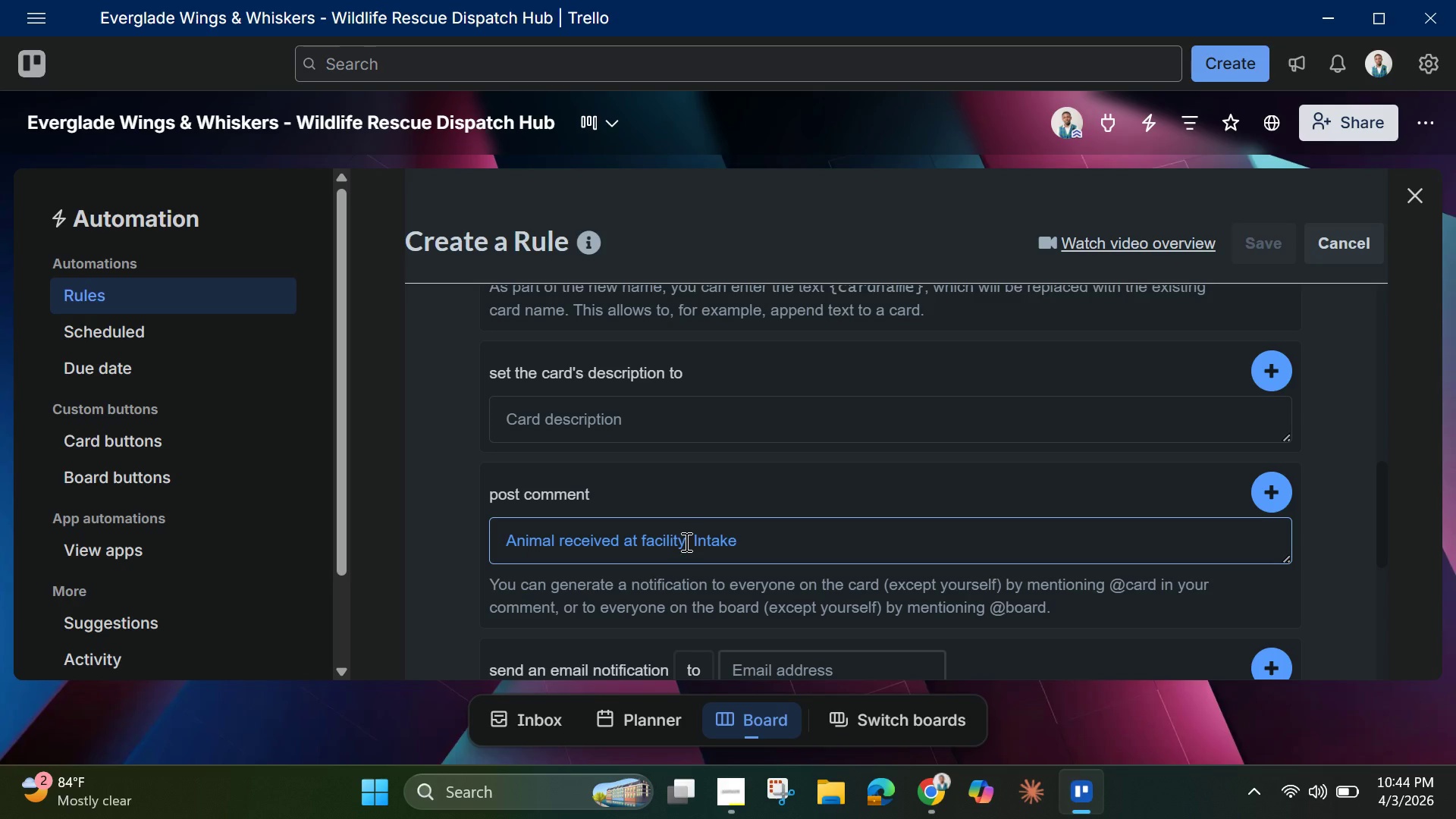 
type(se)
key(Backspace)
key(Backspace)
type(assessment complete. Moving to Triage for urgency )
 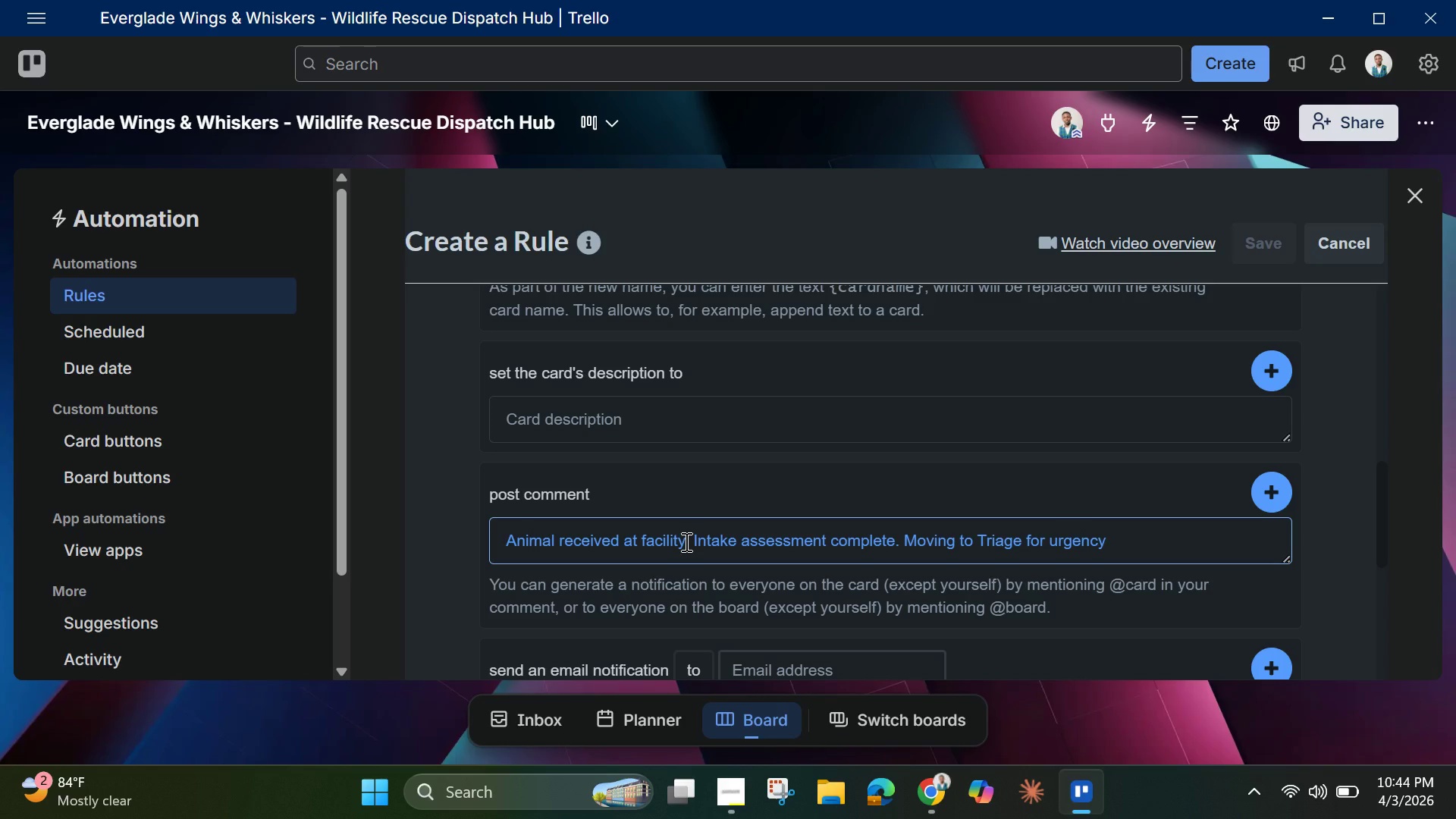 
type(evealuation)
 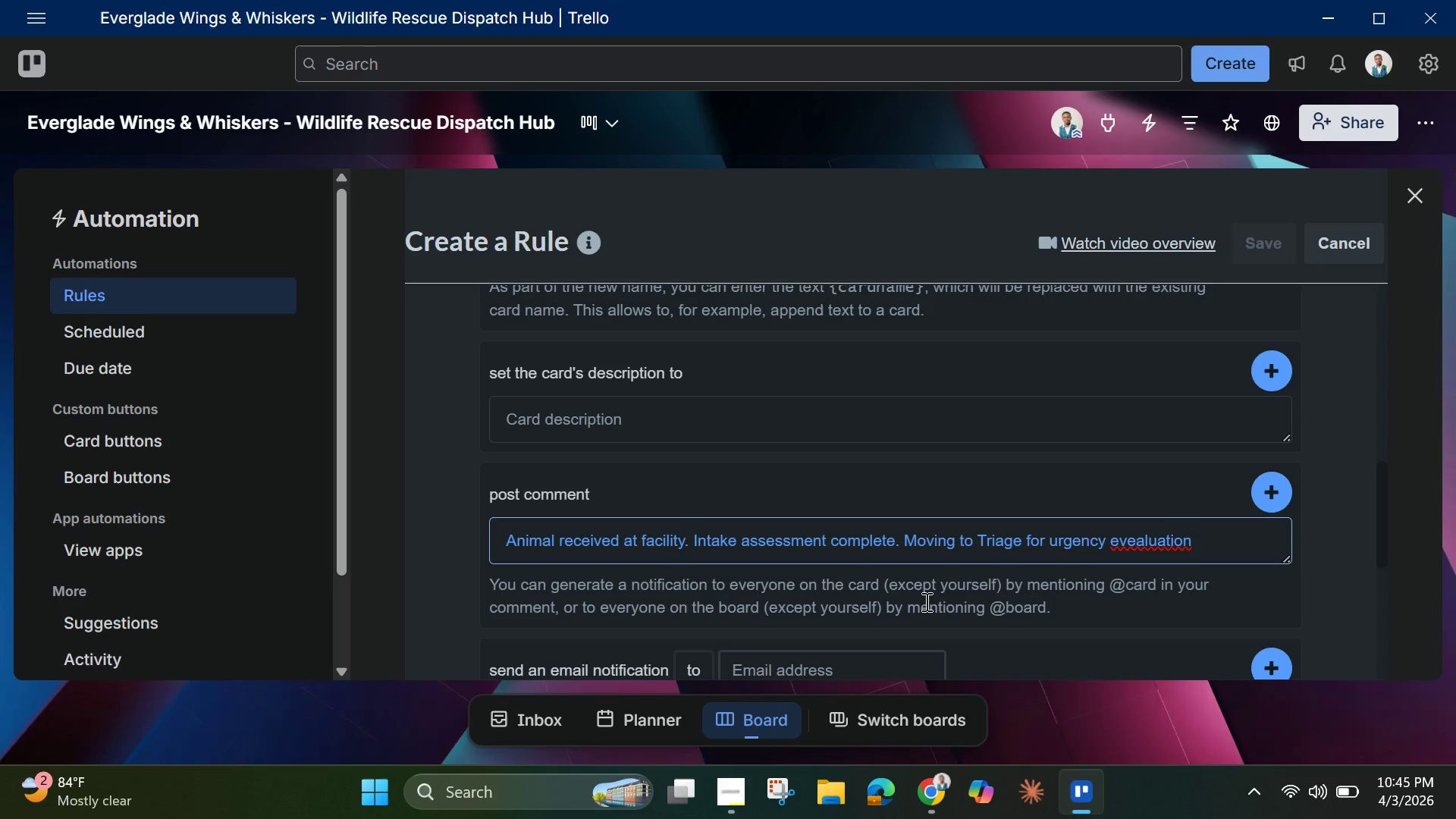 
right_click([1169, 537])
 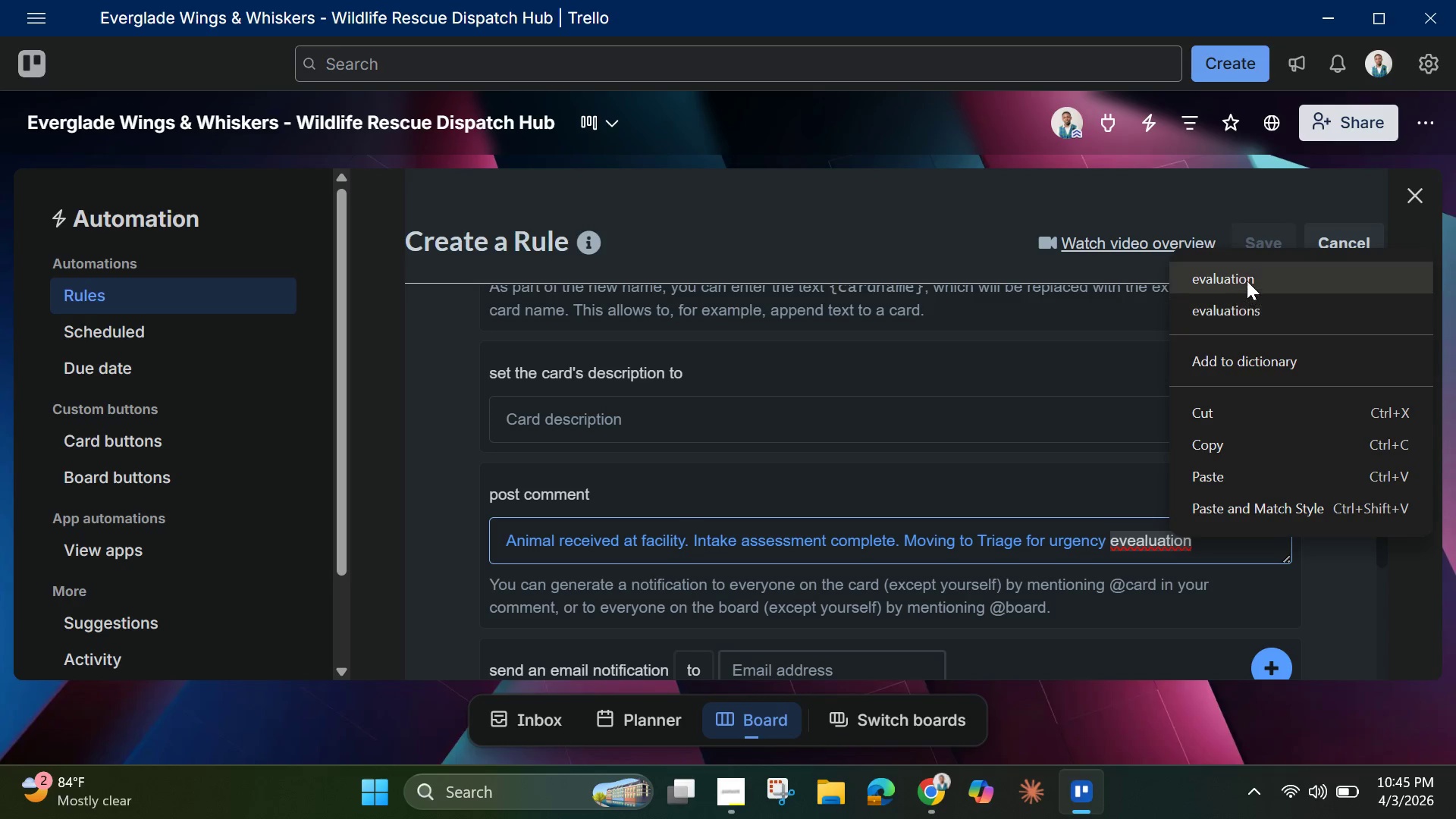 
left_click([1247, 281])
 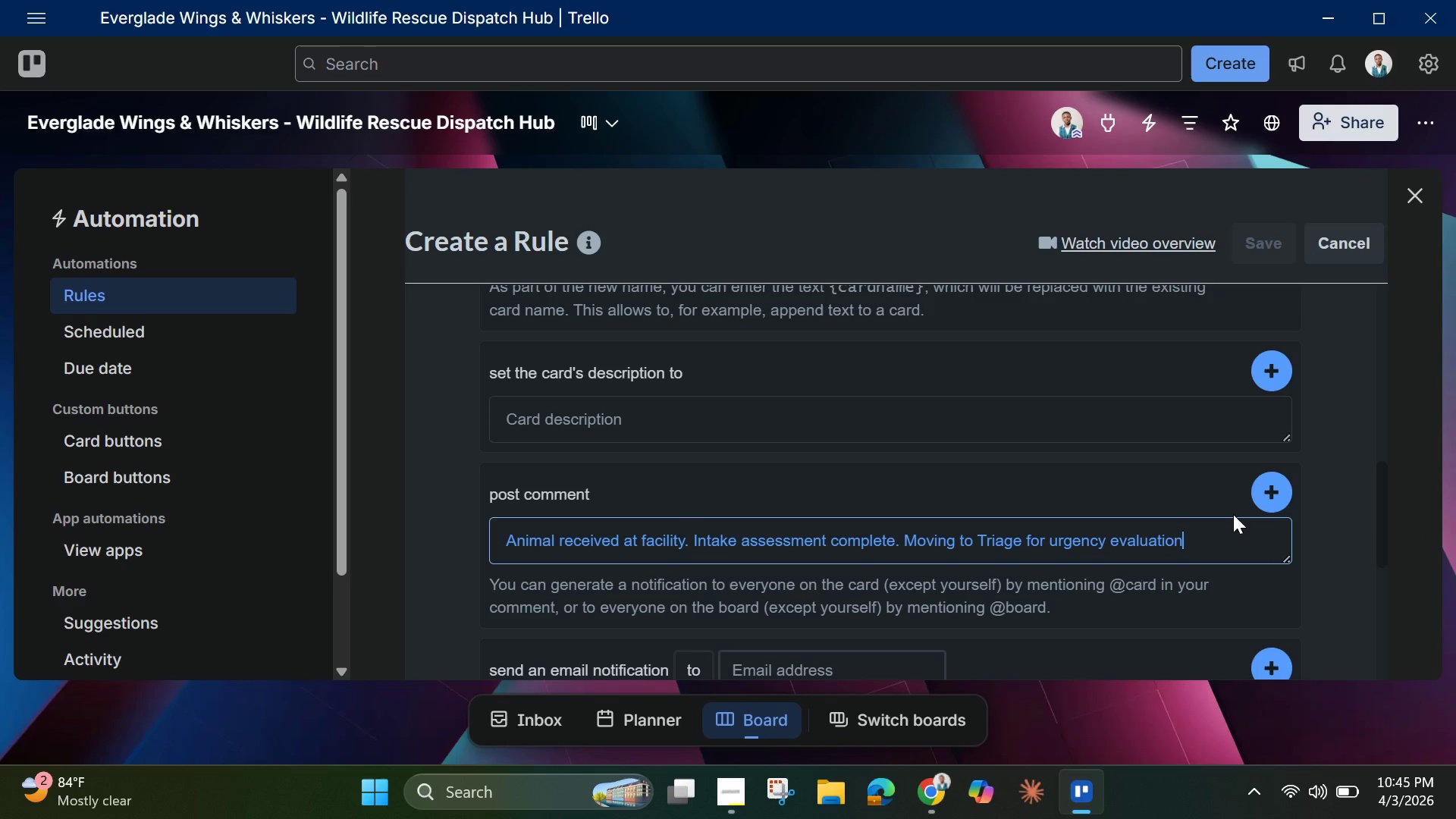 
key(Period)
 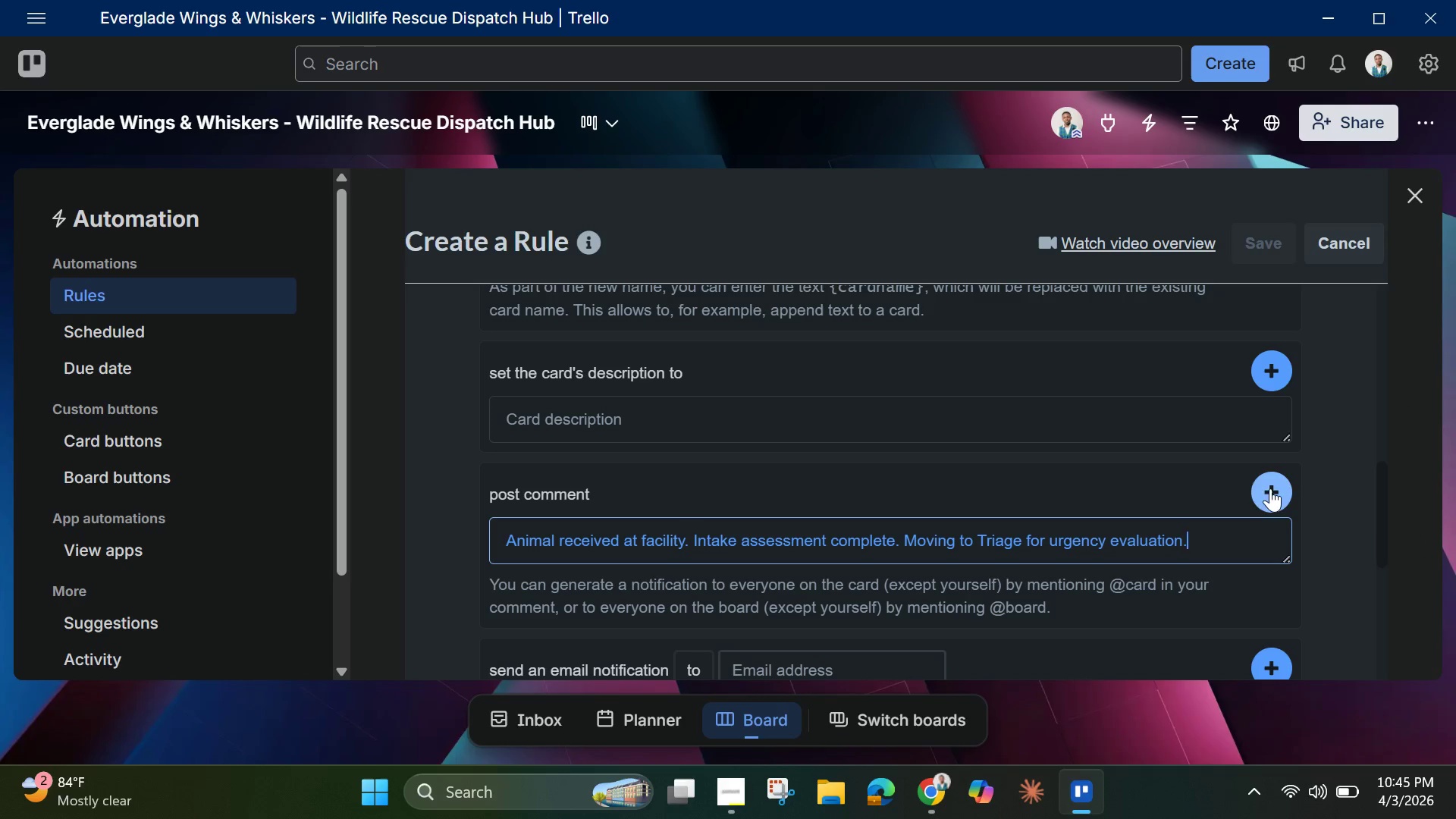 
left_click([1256, 481])
 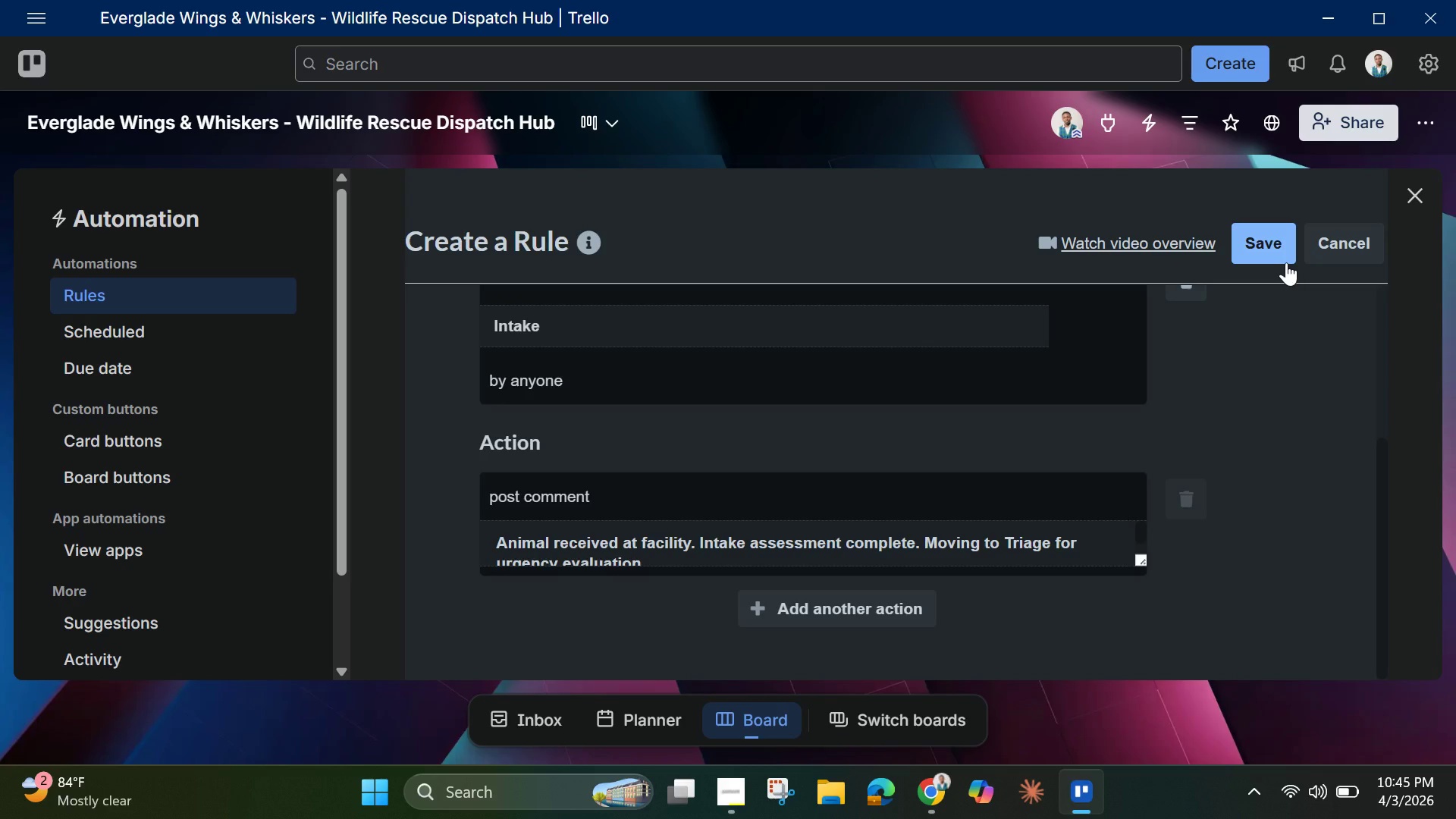 
wait(27.27)
 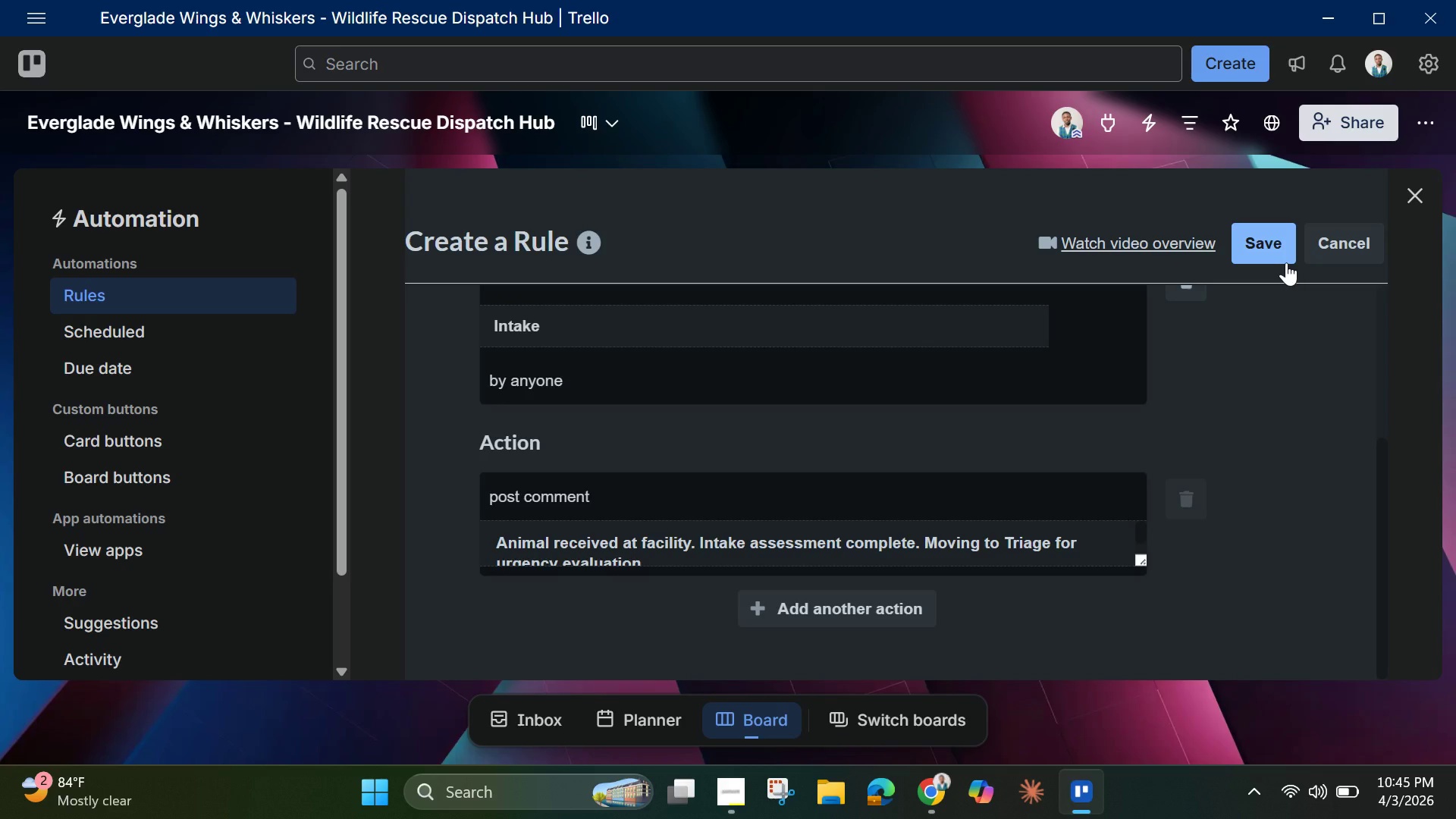 
left_click([1257, 234])
 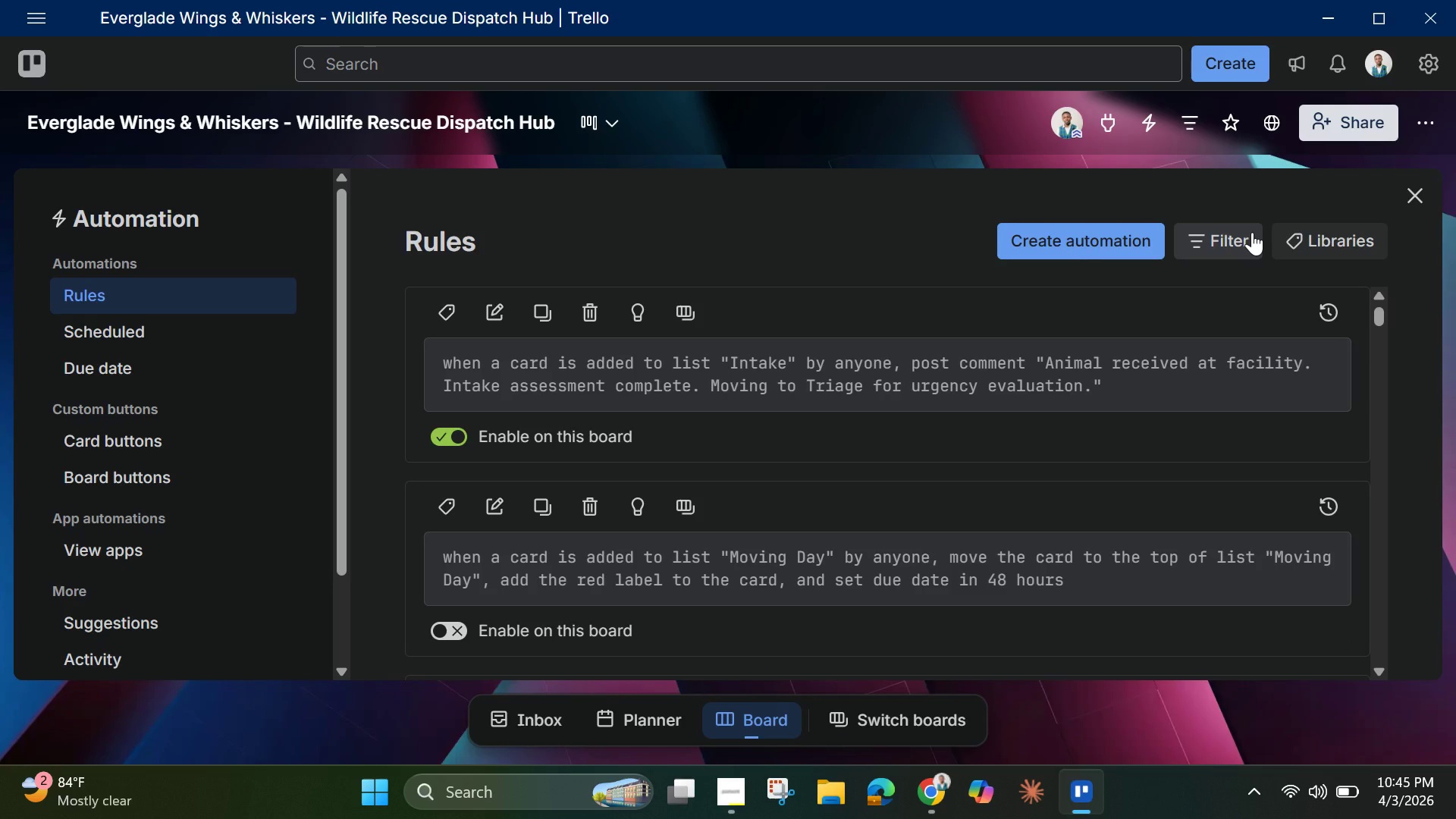 
wait(10.56)
 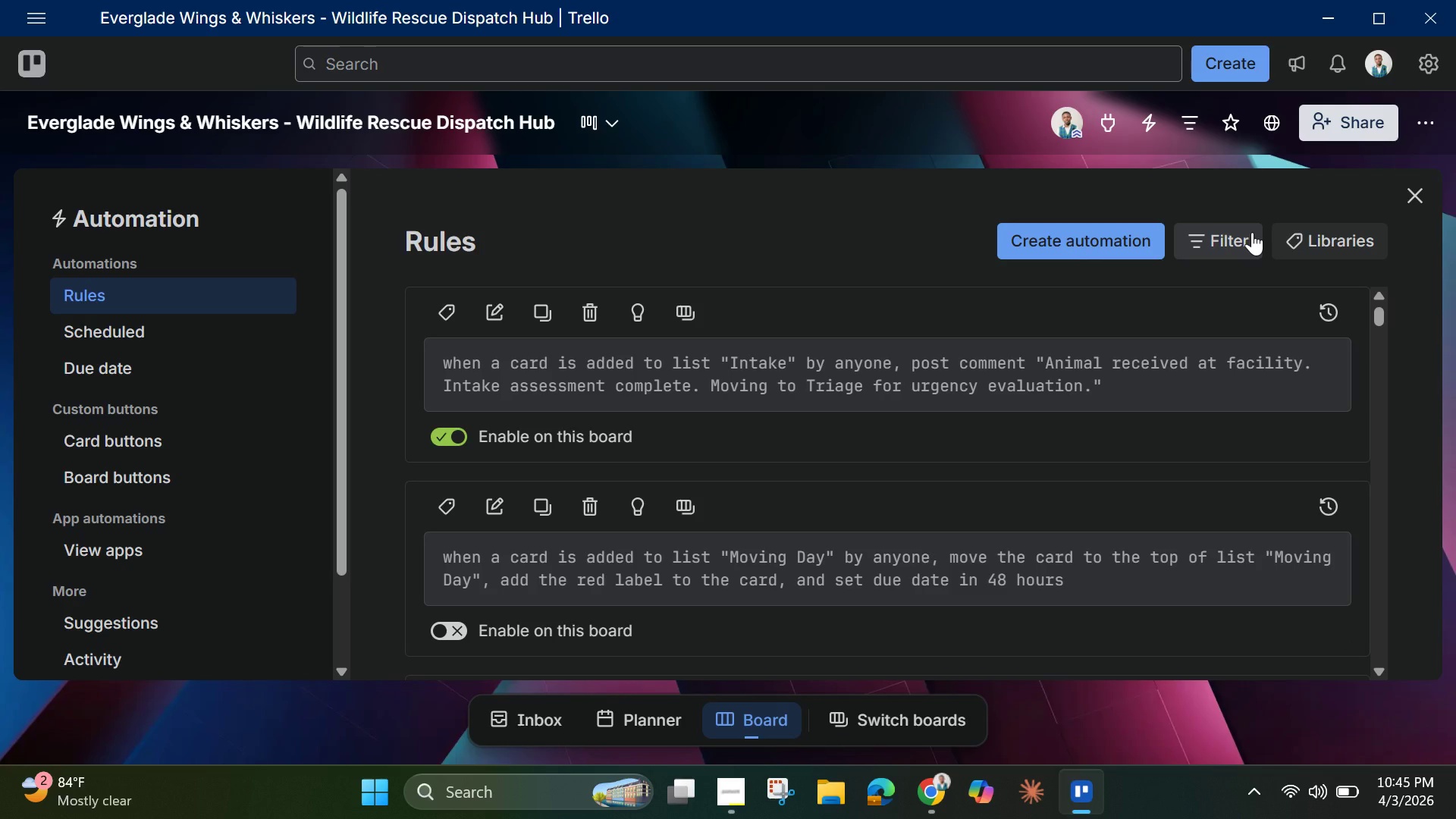 
left_click([930, 786])
 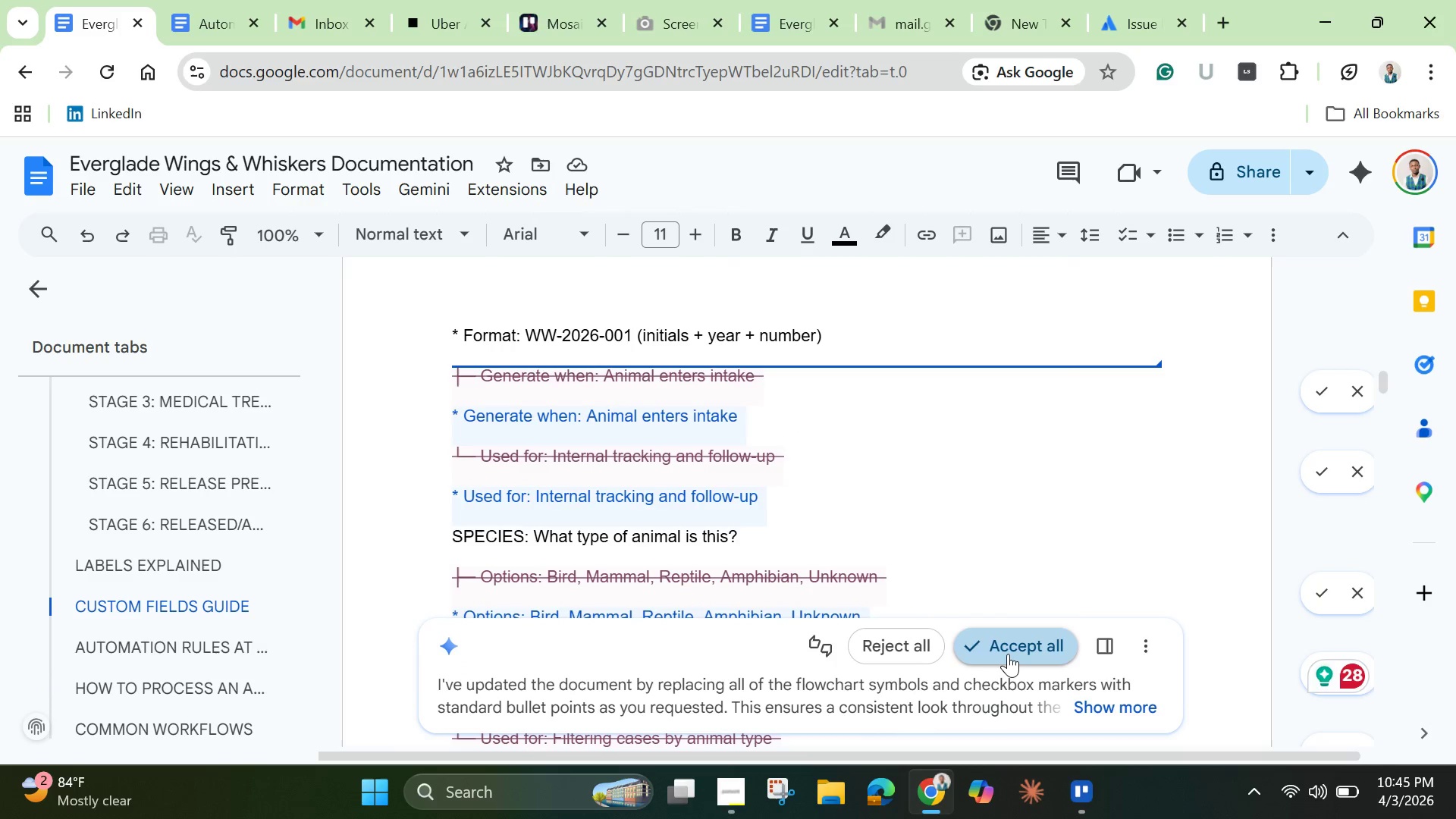 
left_click([1008, 646])
 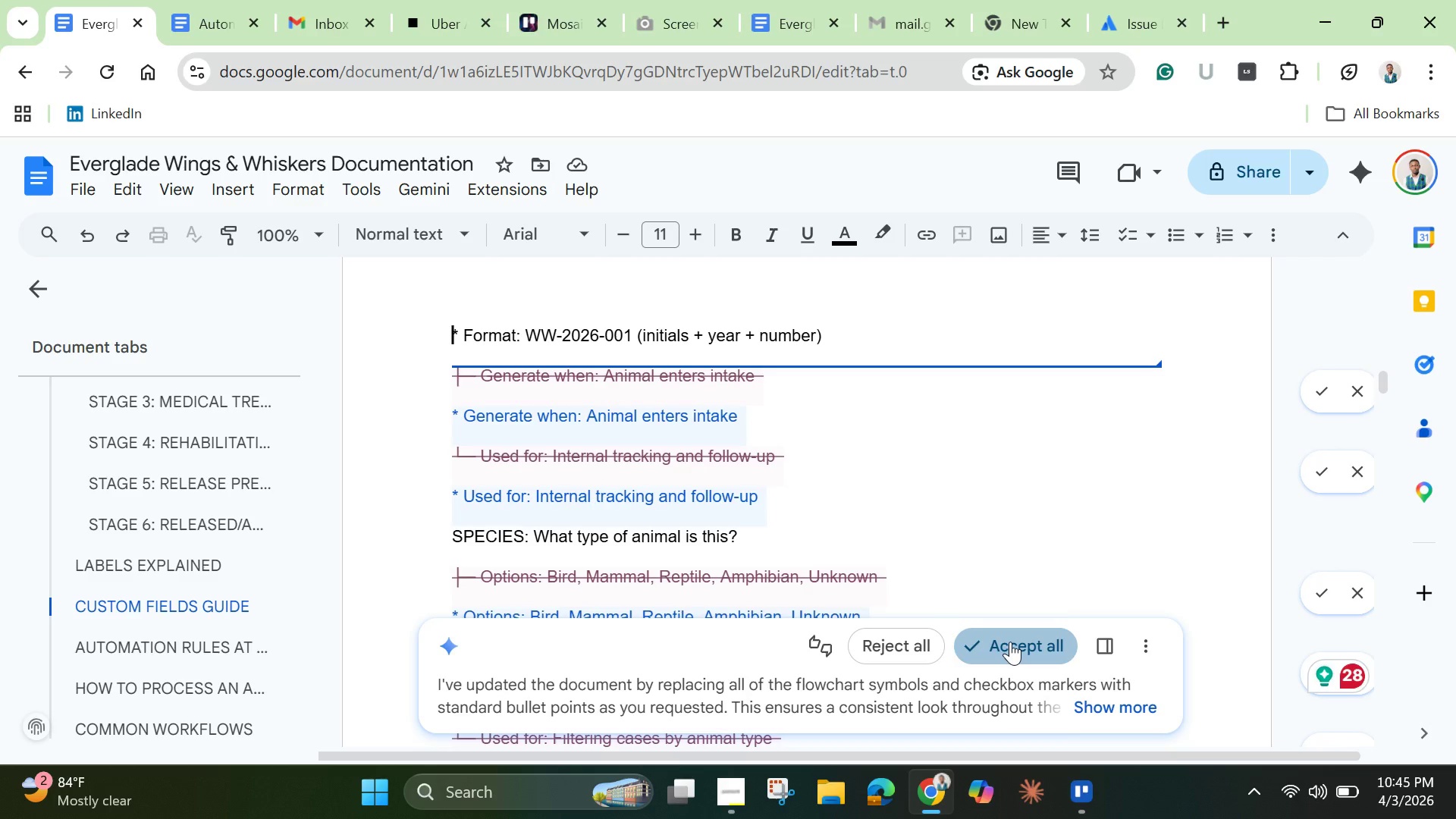 
wait(6.31)
 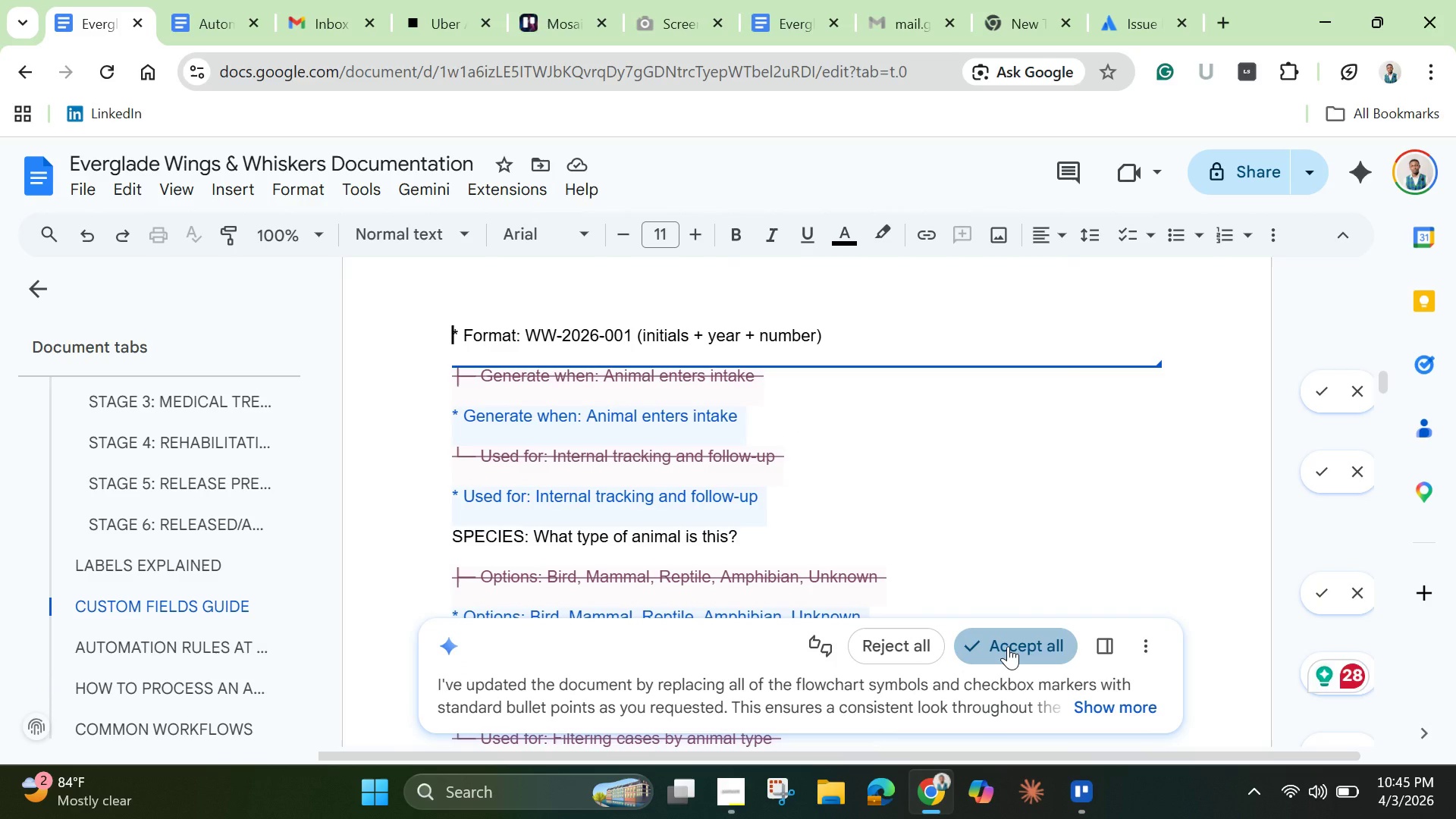 
scroll: coordinate [846, 585], scroll_direction: up, amount: 11.0
 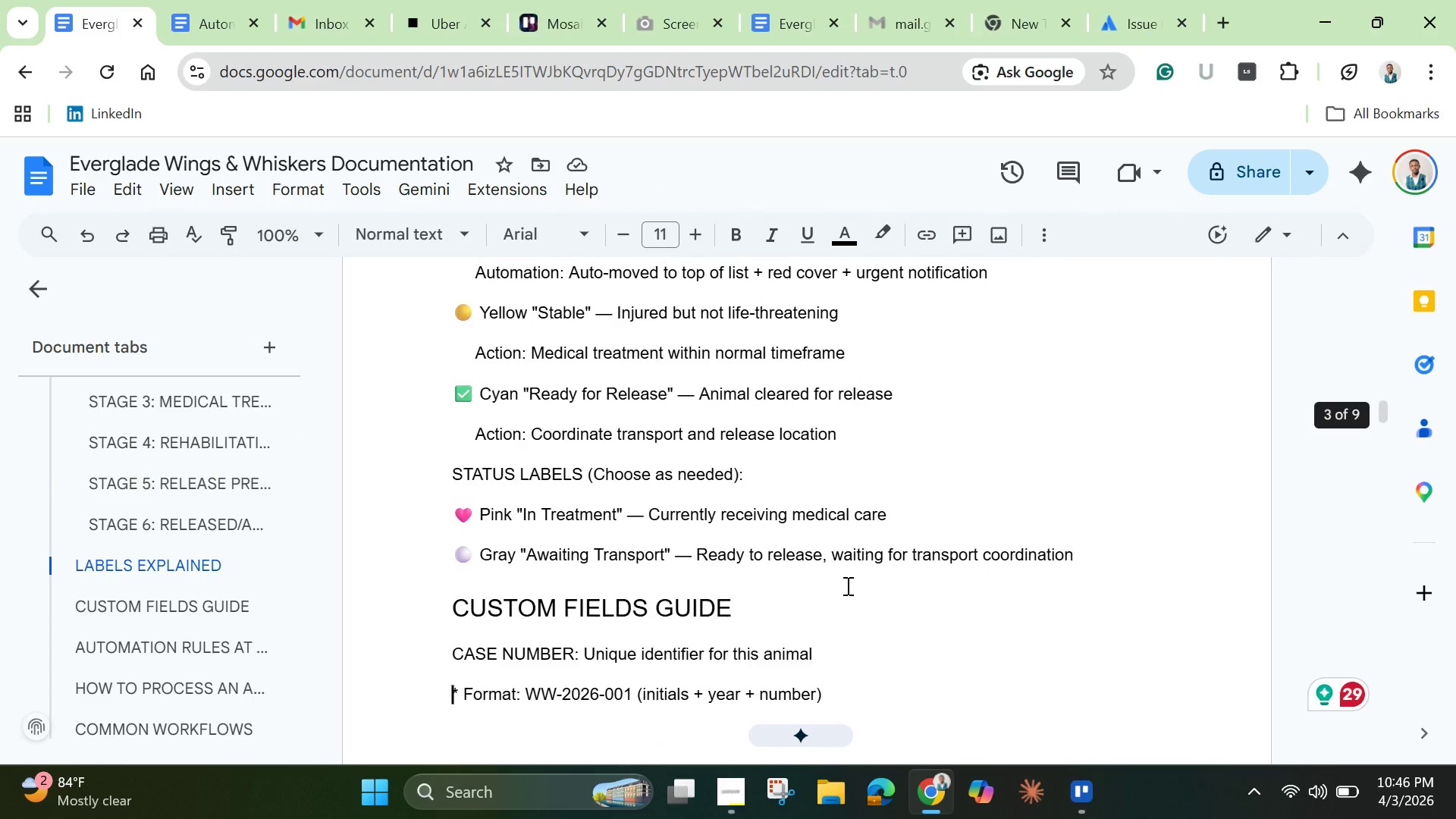 
scroll: coordinate [846, 585], scroll_direction: down, amount: 29.0
 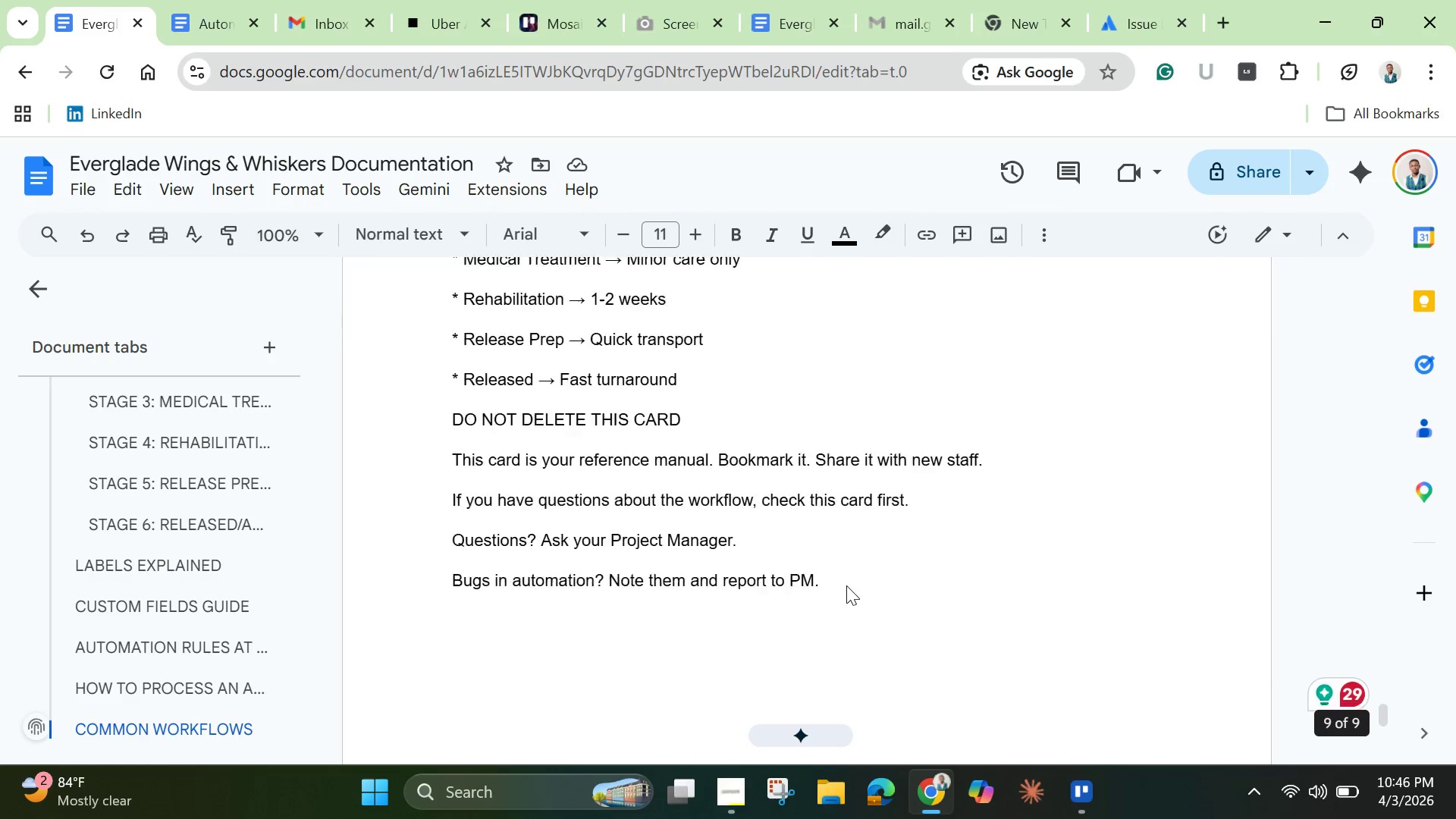 
scroll: coordinate [846, 585], scroll_direction: up, amount: 3.0
 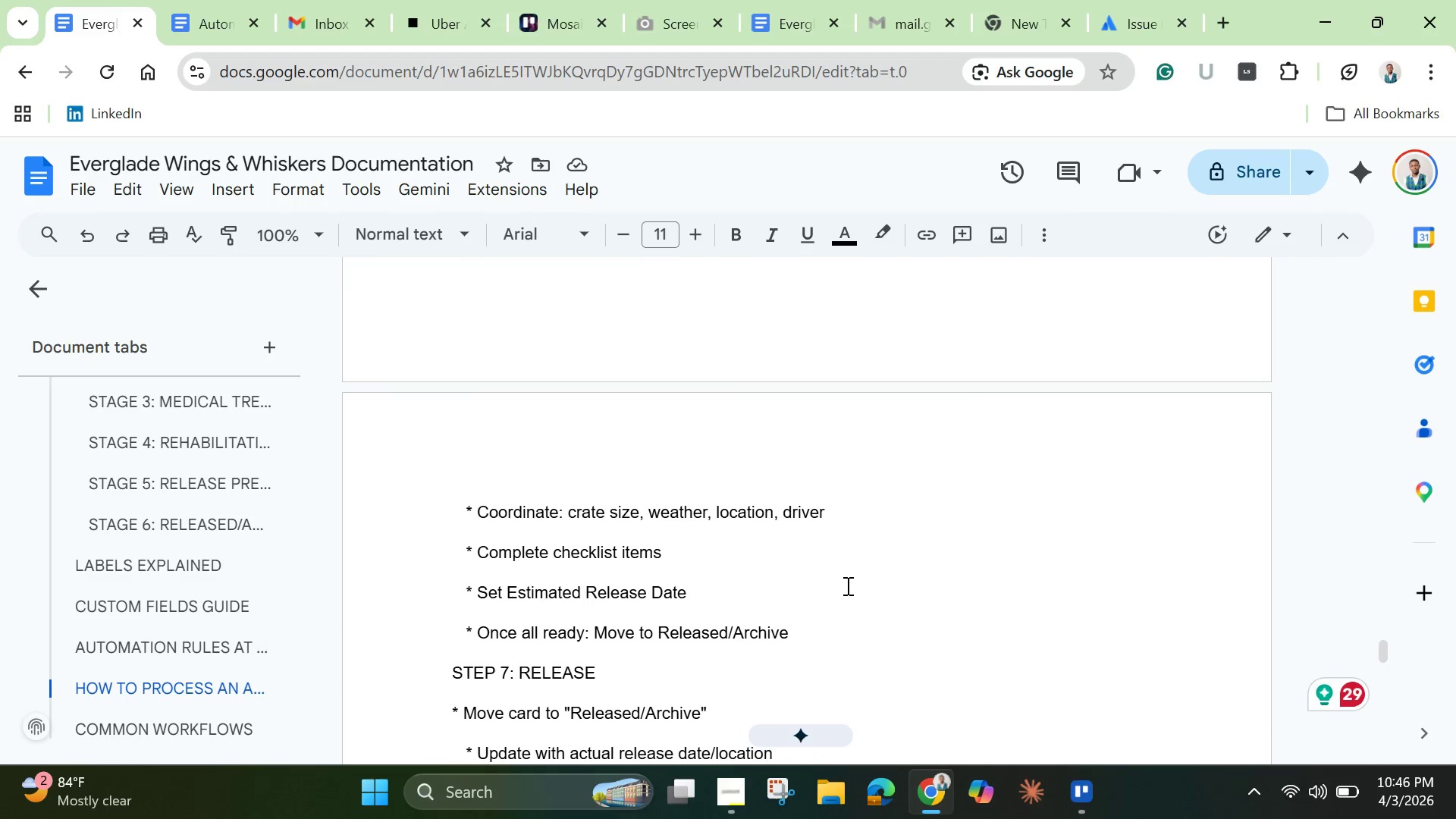 
scroll: coordinate [846, 585], scroll_direction: down, amount: 2.0
 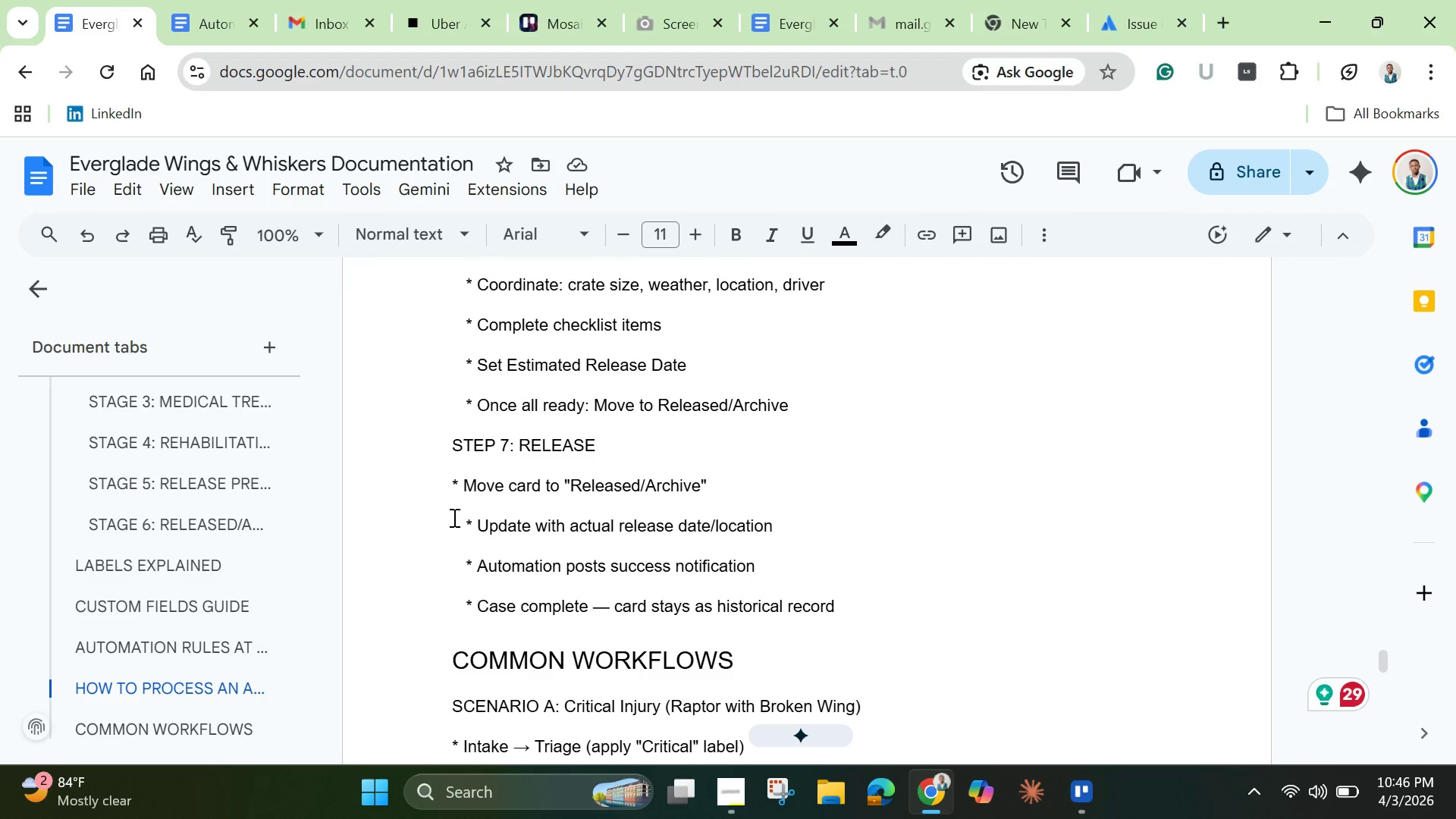 
left_click_drag(start_coordinate=[472, 528], to_coordinate=[460, 525])
 